 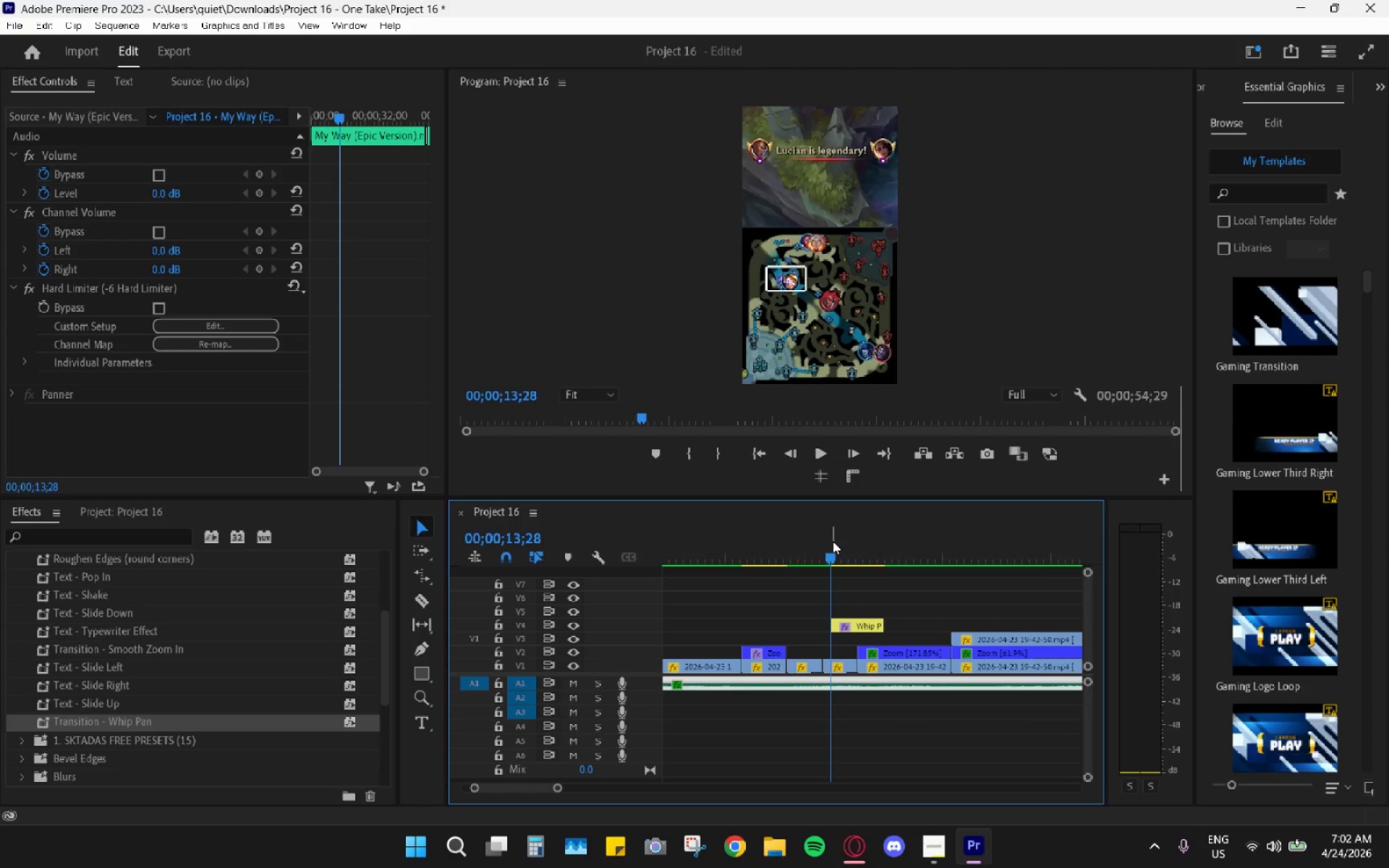 
left_click_drag(start_coordinate=[833, 541], to_coordinate=[802, 543])
 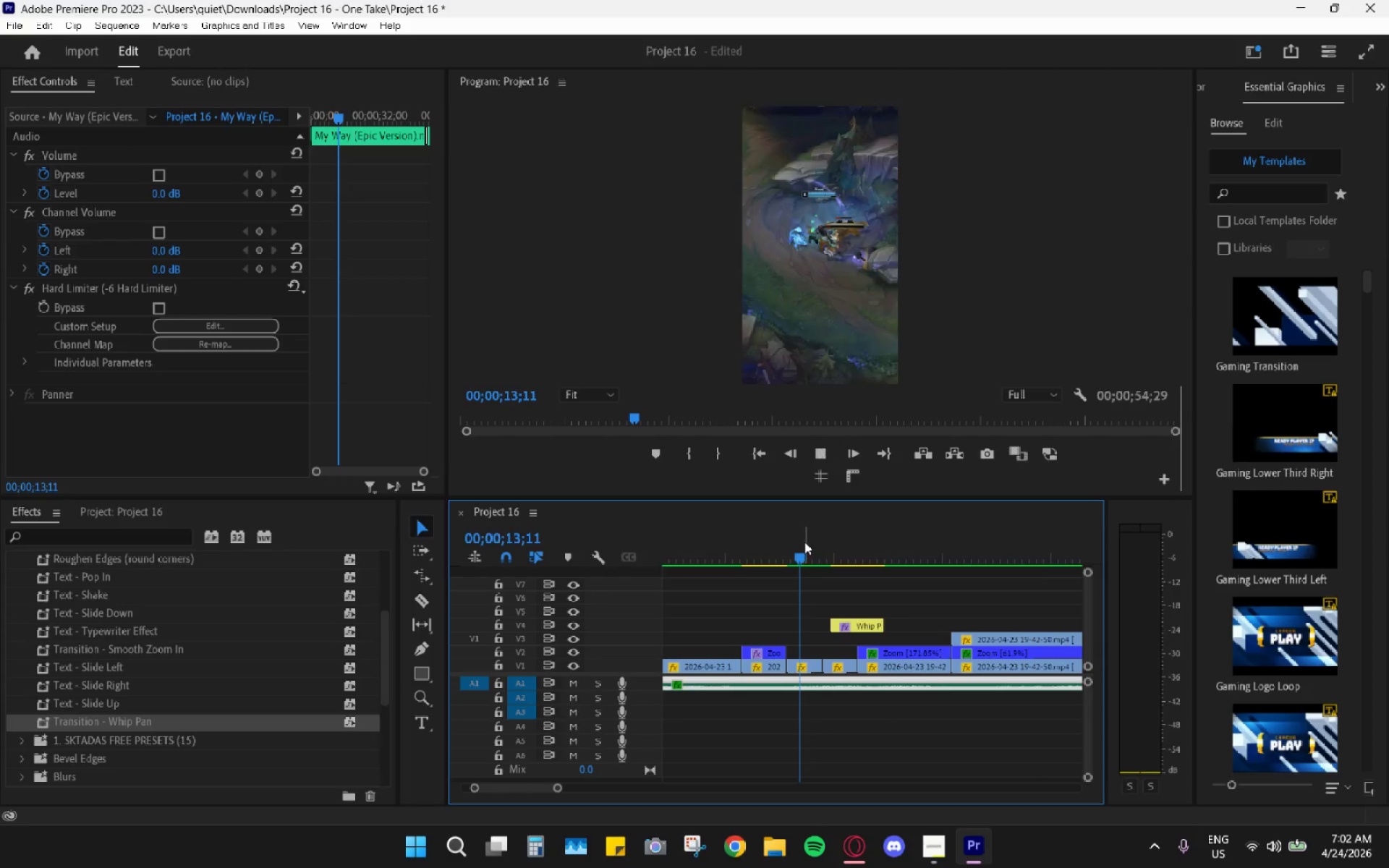 
key(Space)
 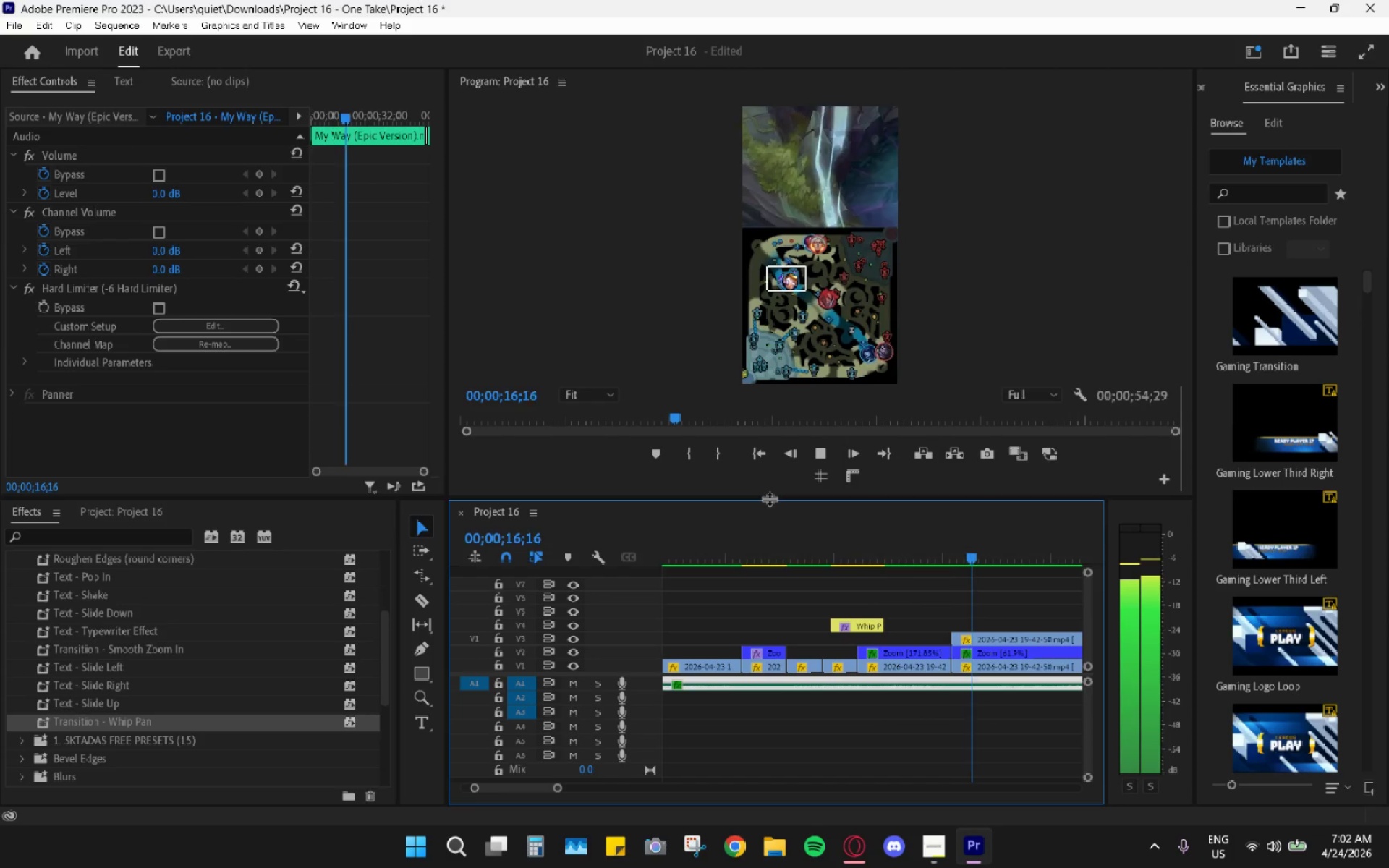 
key(Space)
 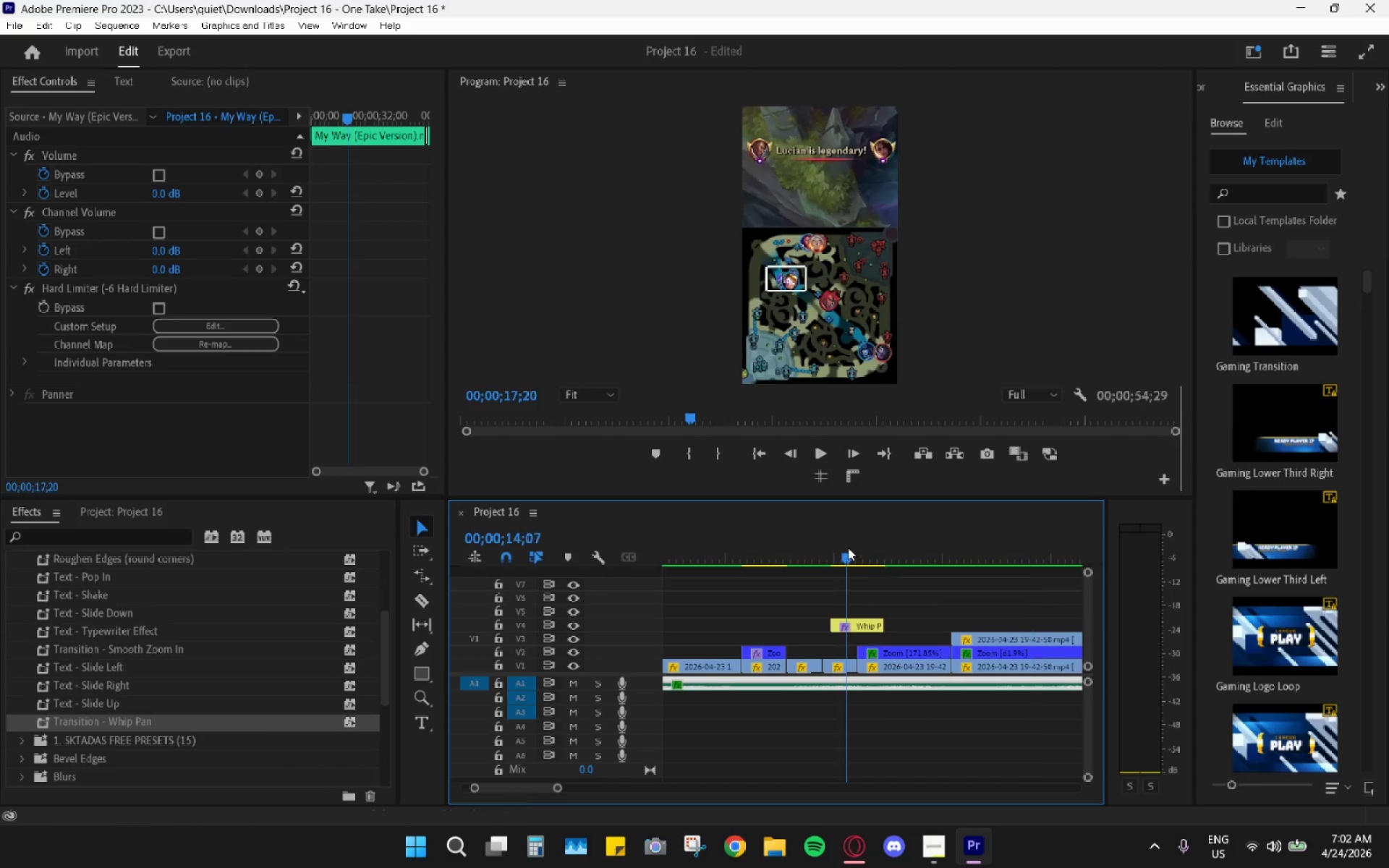 
left_click_drag(start_coordinate=[849, 548], to_coordinate=[844, 546])
 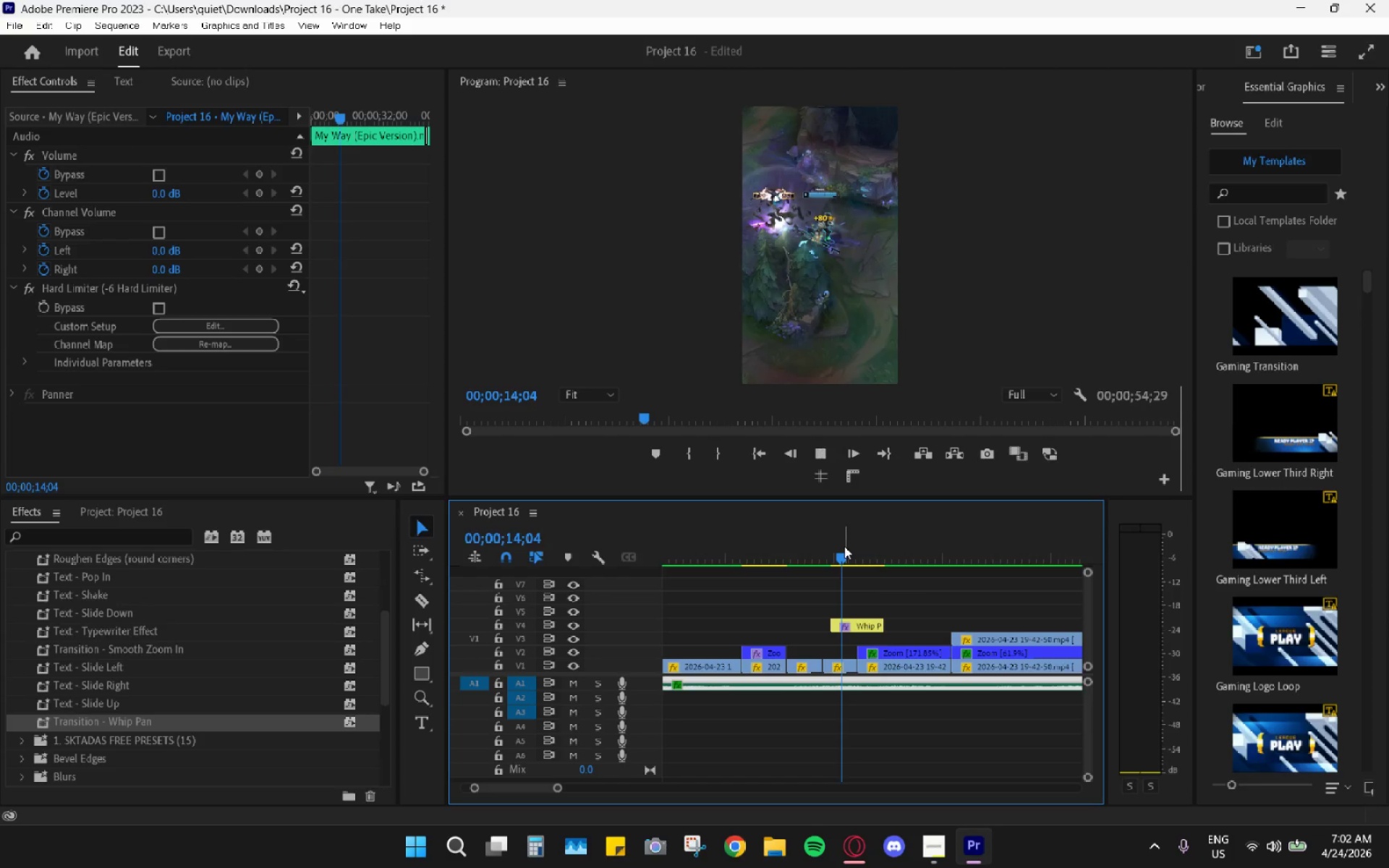 
key(Space)
 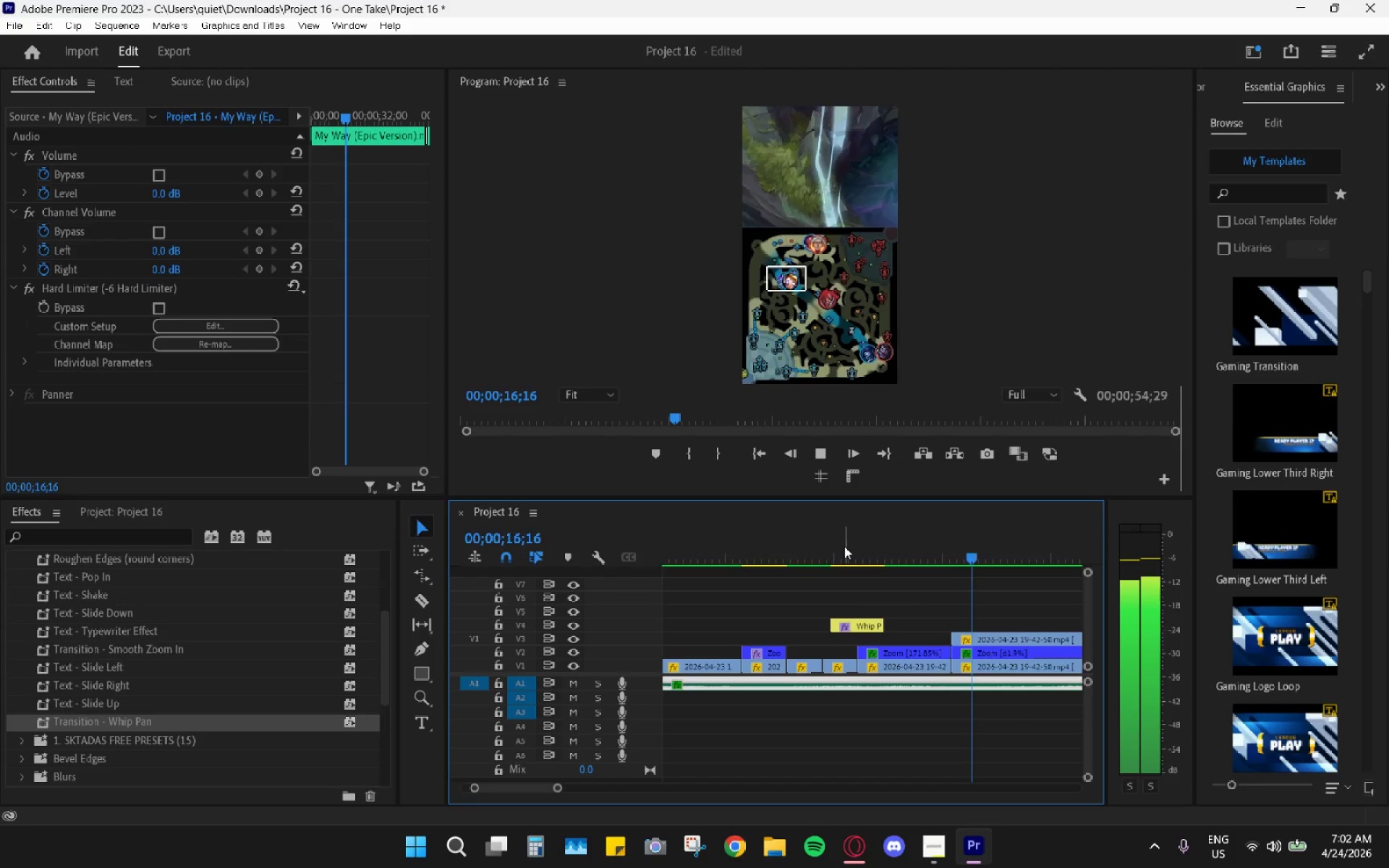 
key(Space)
 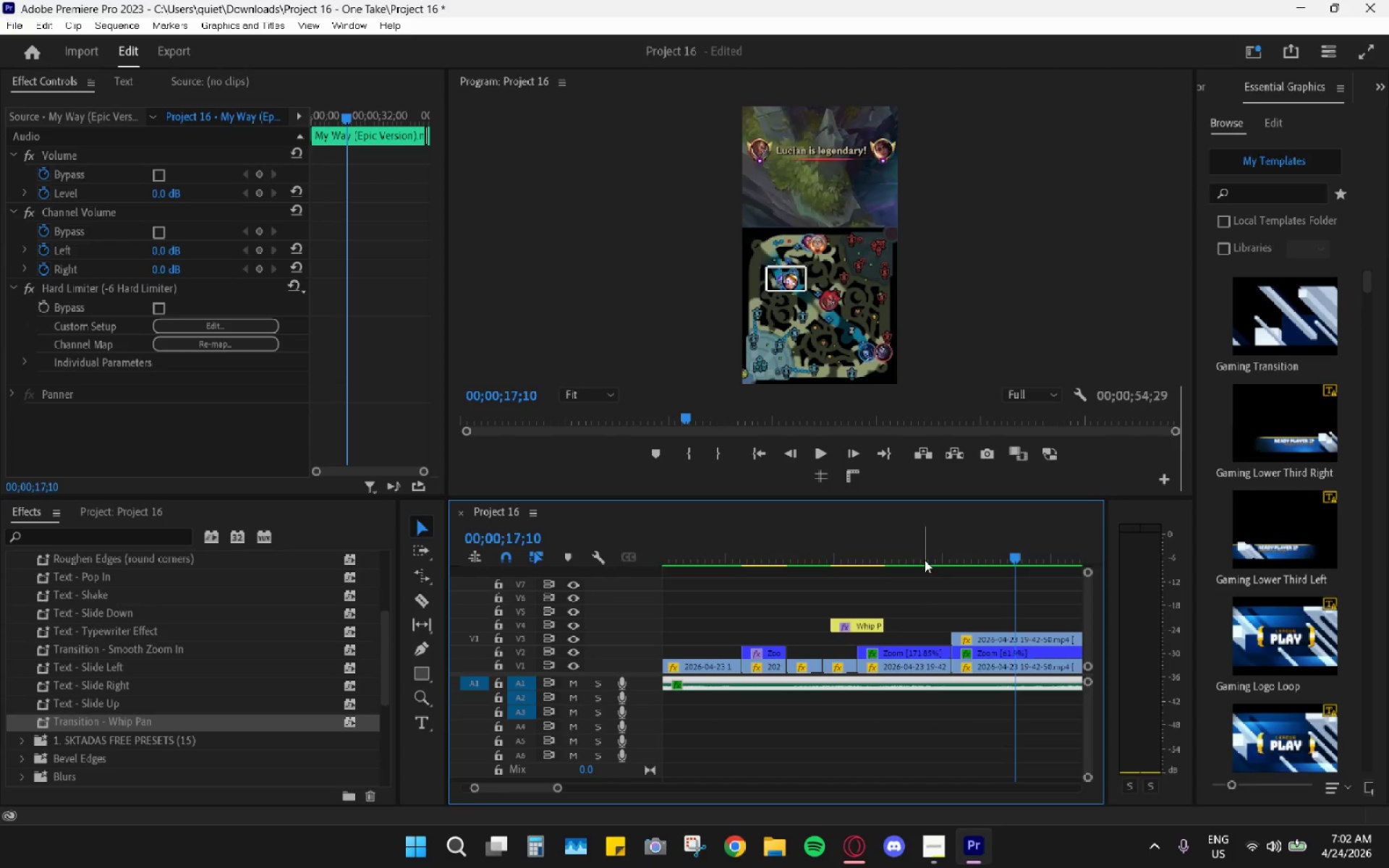 
left_click_drag(start_coordinate=[913, 546], to_coordinate=[922, 584])
 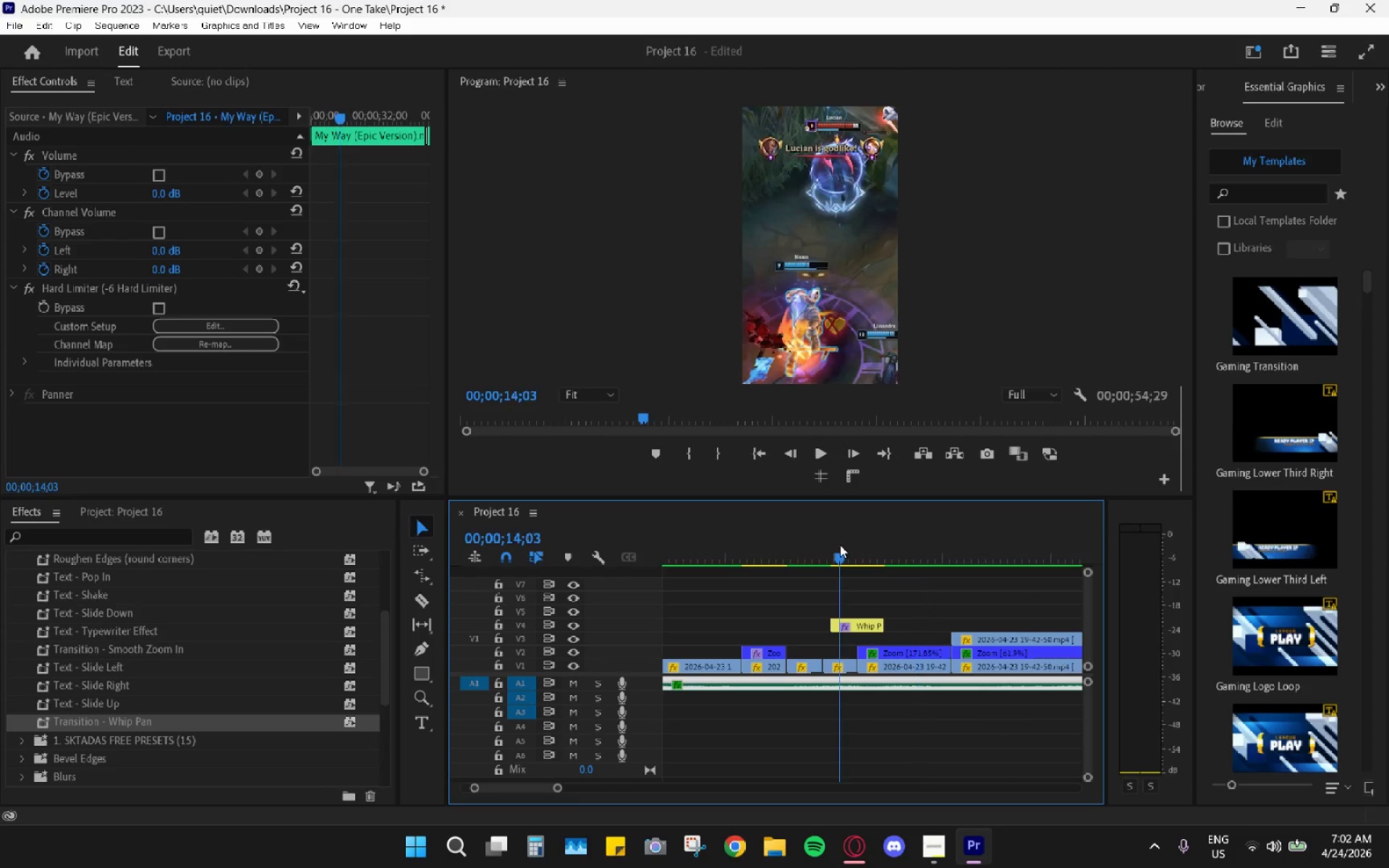 
left_click([864, 628])
 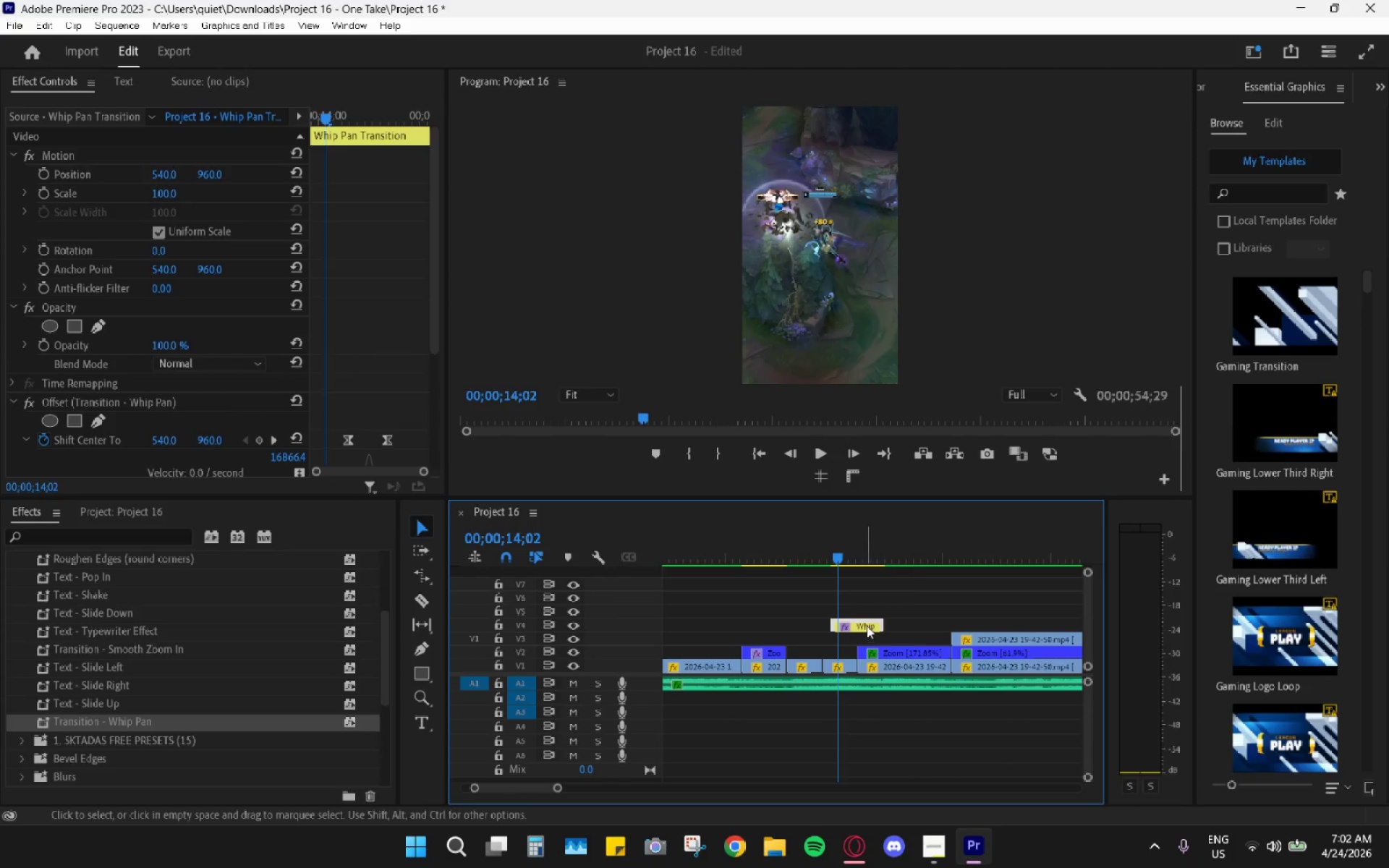 
key(Control+C)
 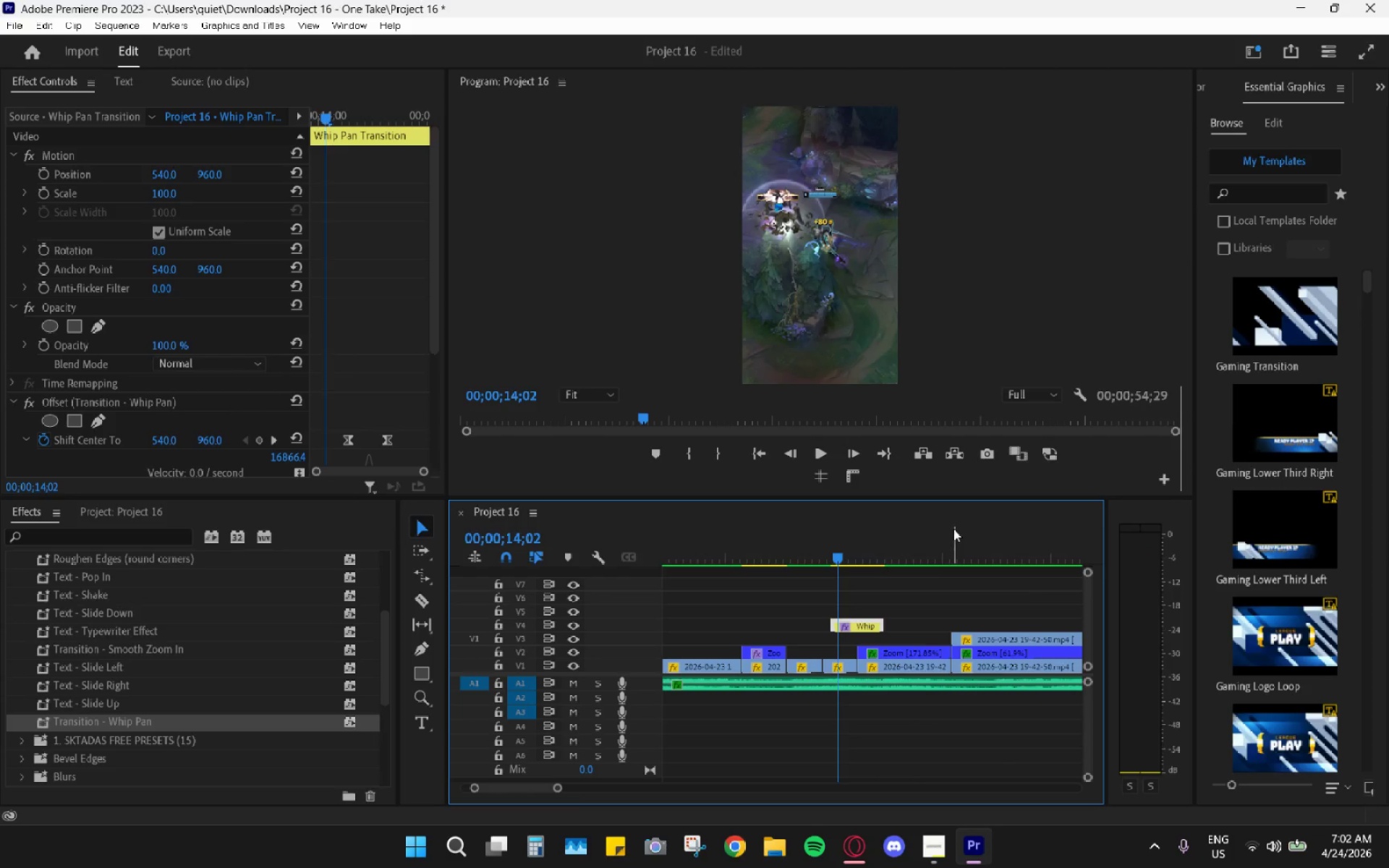 
left_click_drag(start_coordinate=[951, 528], to_coordinate=[934, 552])
 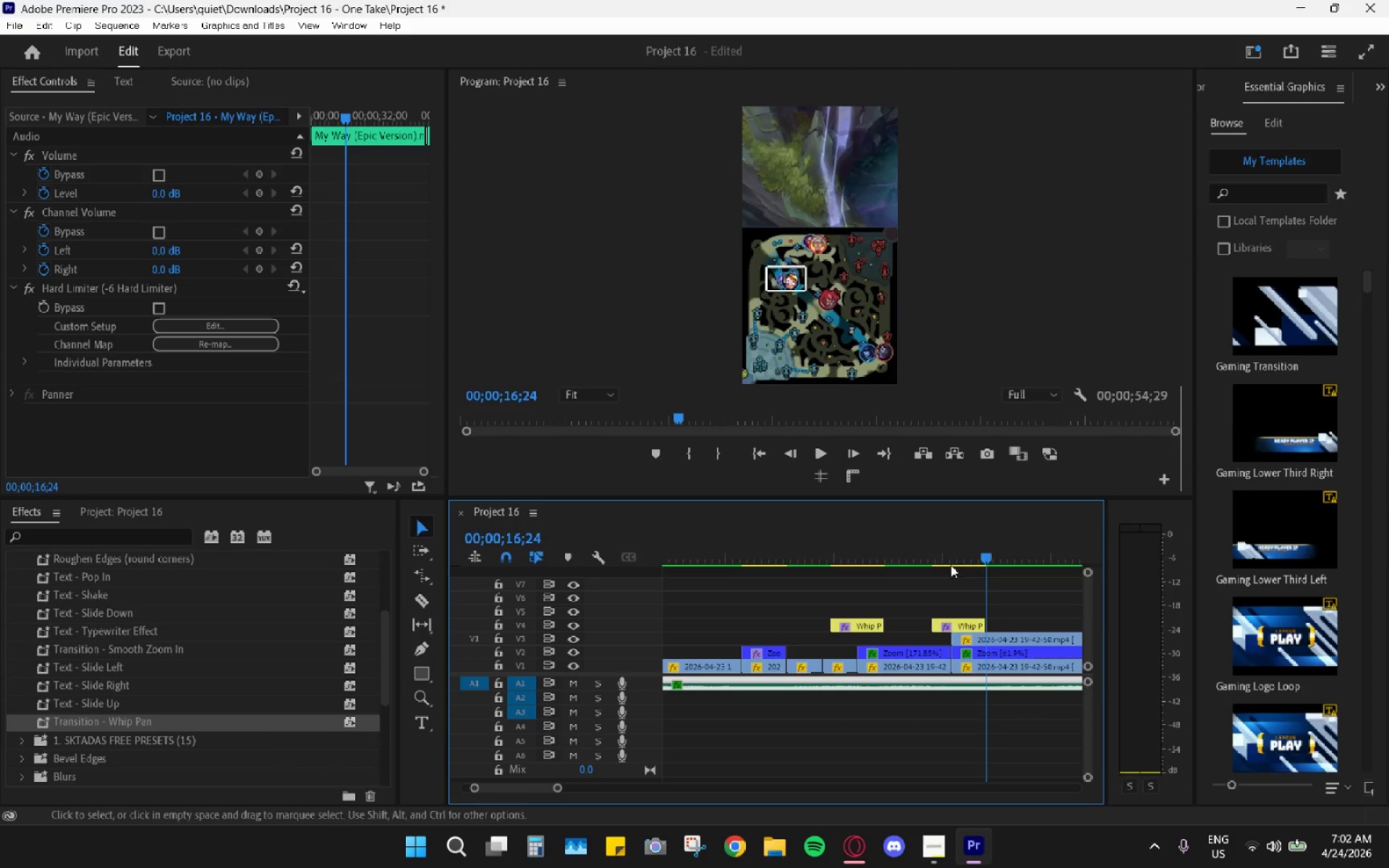 
key(Control+V)
 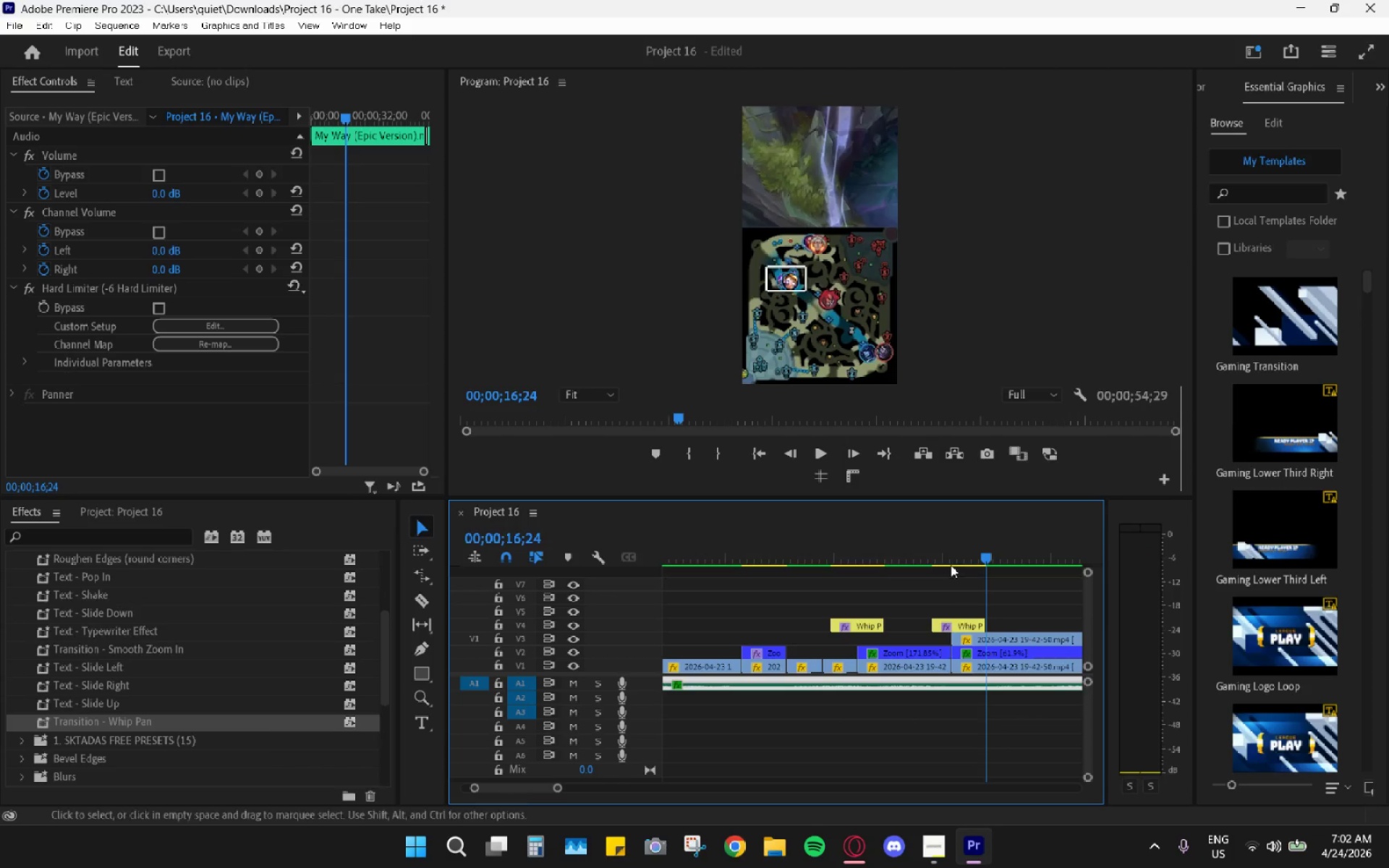 
left_click_drag(start_coordinate=[934, 541], to_coordinate=[929, 539])
 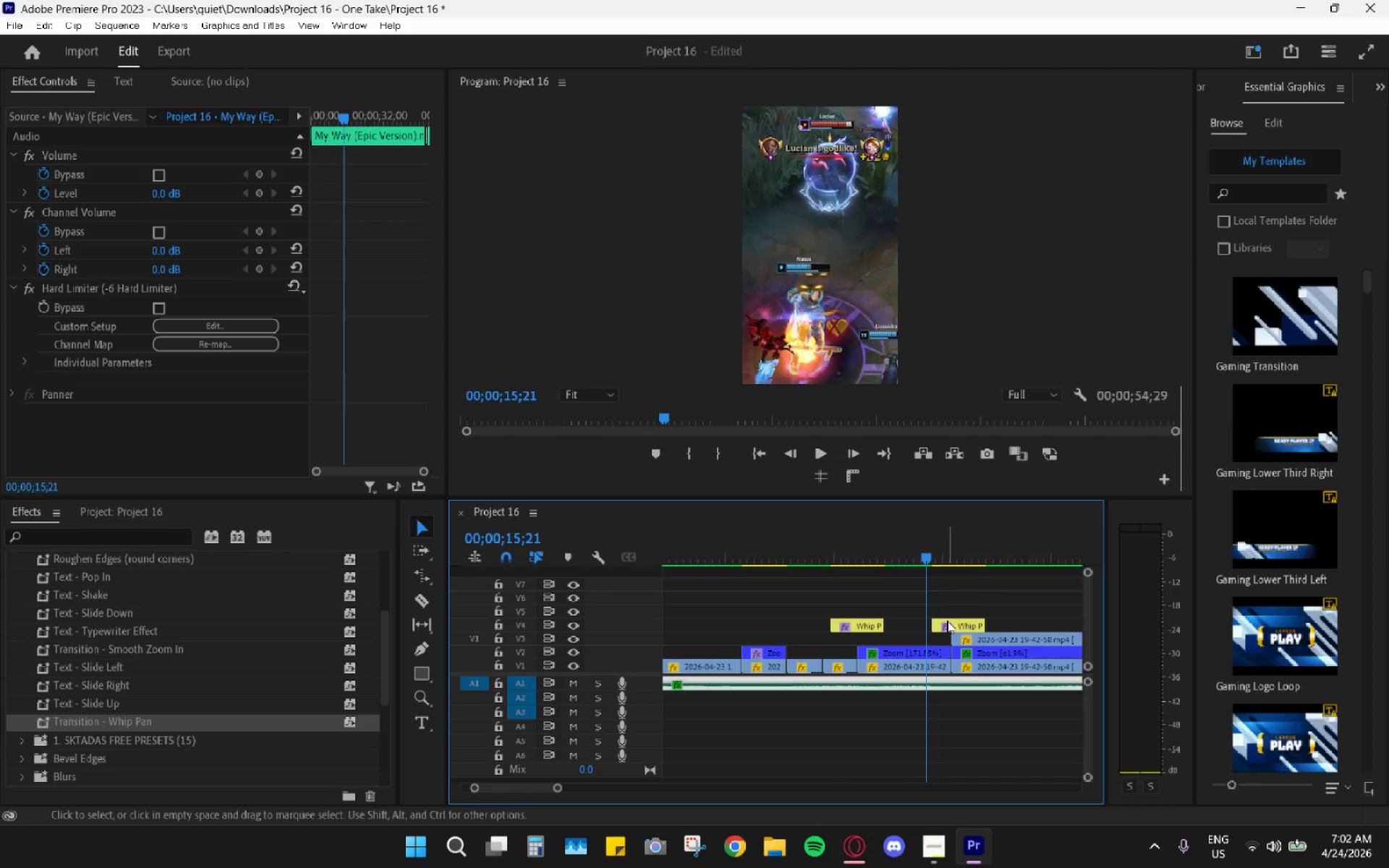 
left_click_drag(start_coordinate=[949, 626], to_coordinate=[944, 624])
 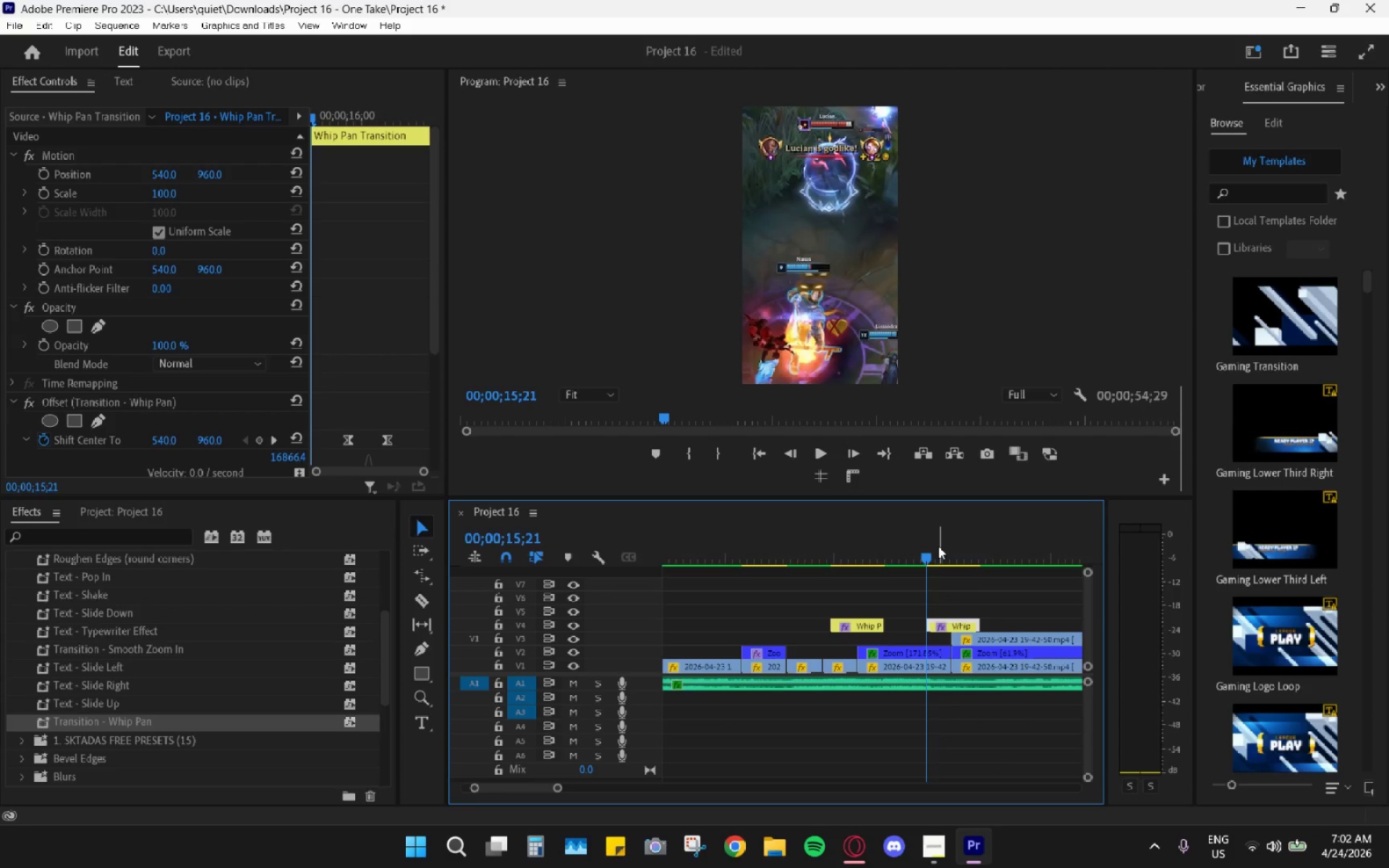 
key(Space)
 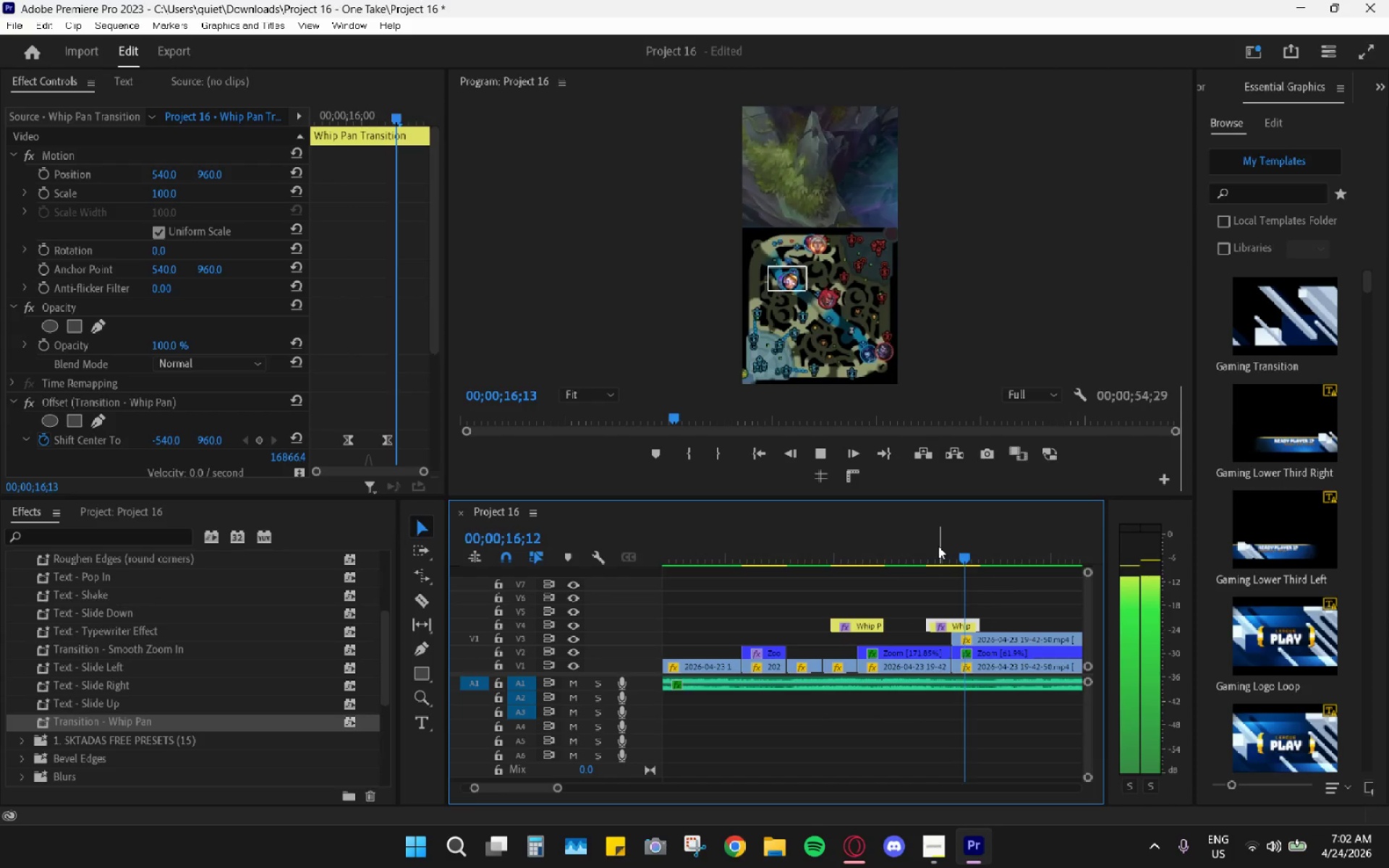 
key(Space)
 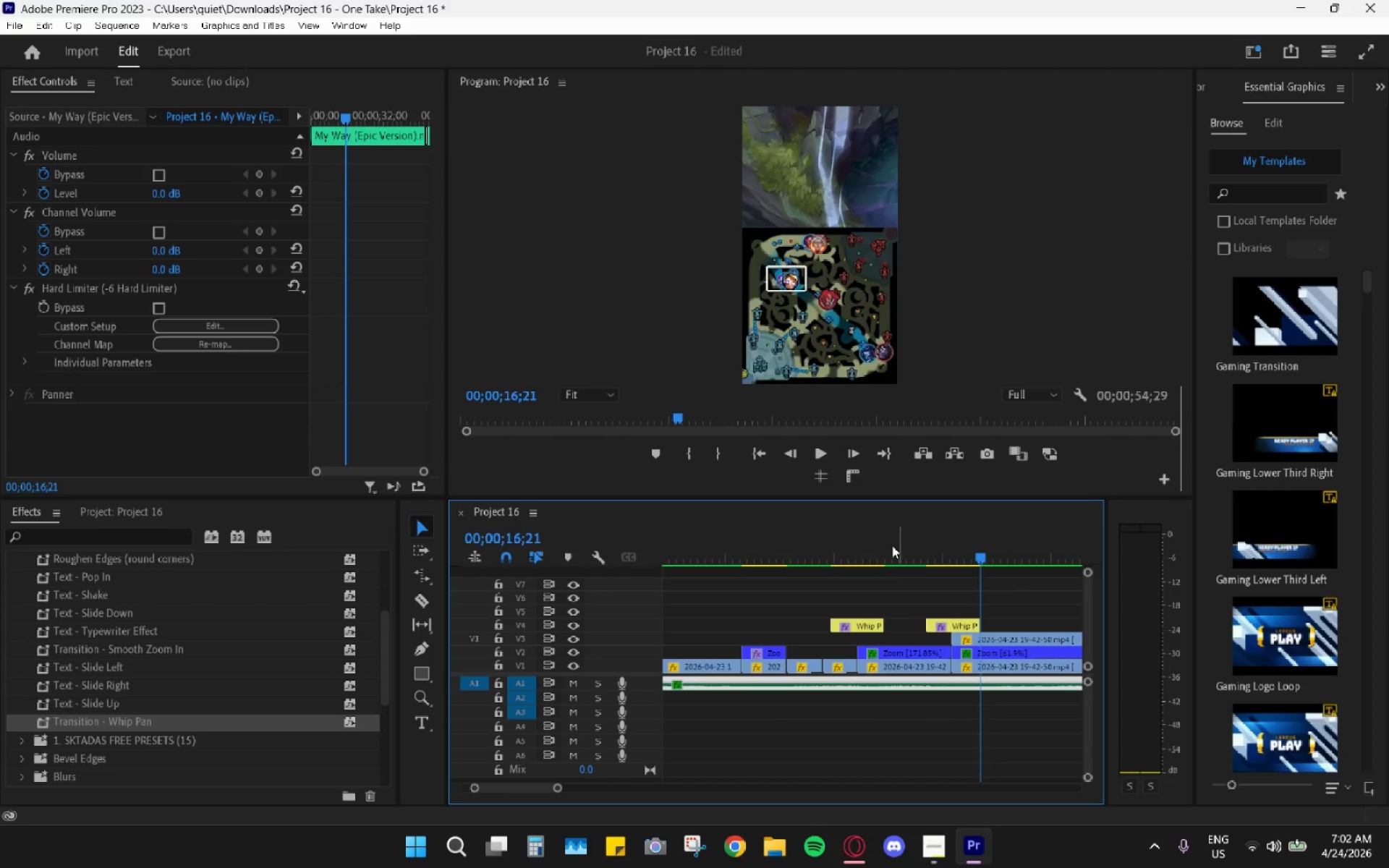 
left_click_drag(start_coordinate=[856, 540], to_coordinate=[841, 542])
 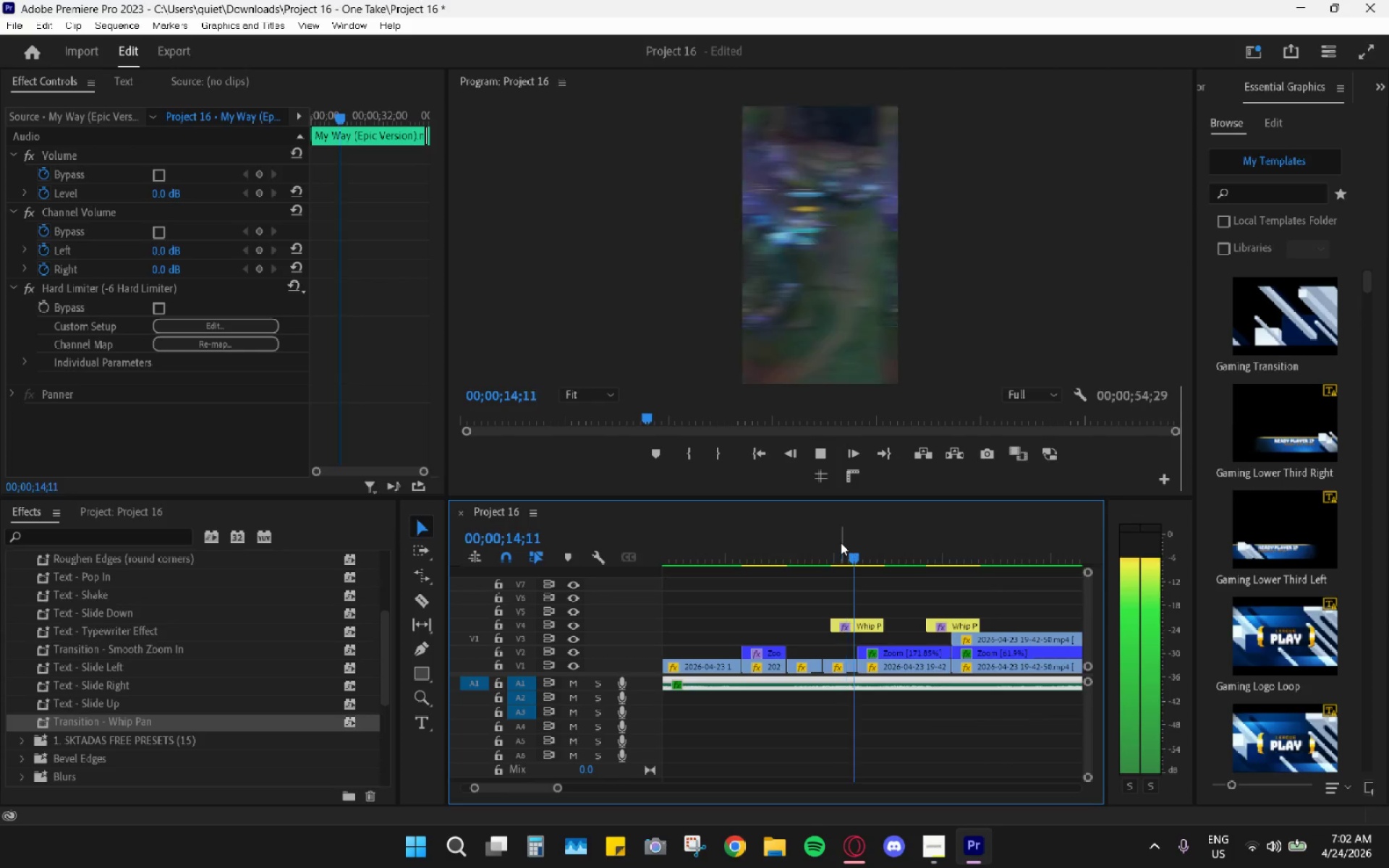 
key(Space)
 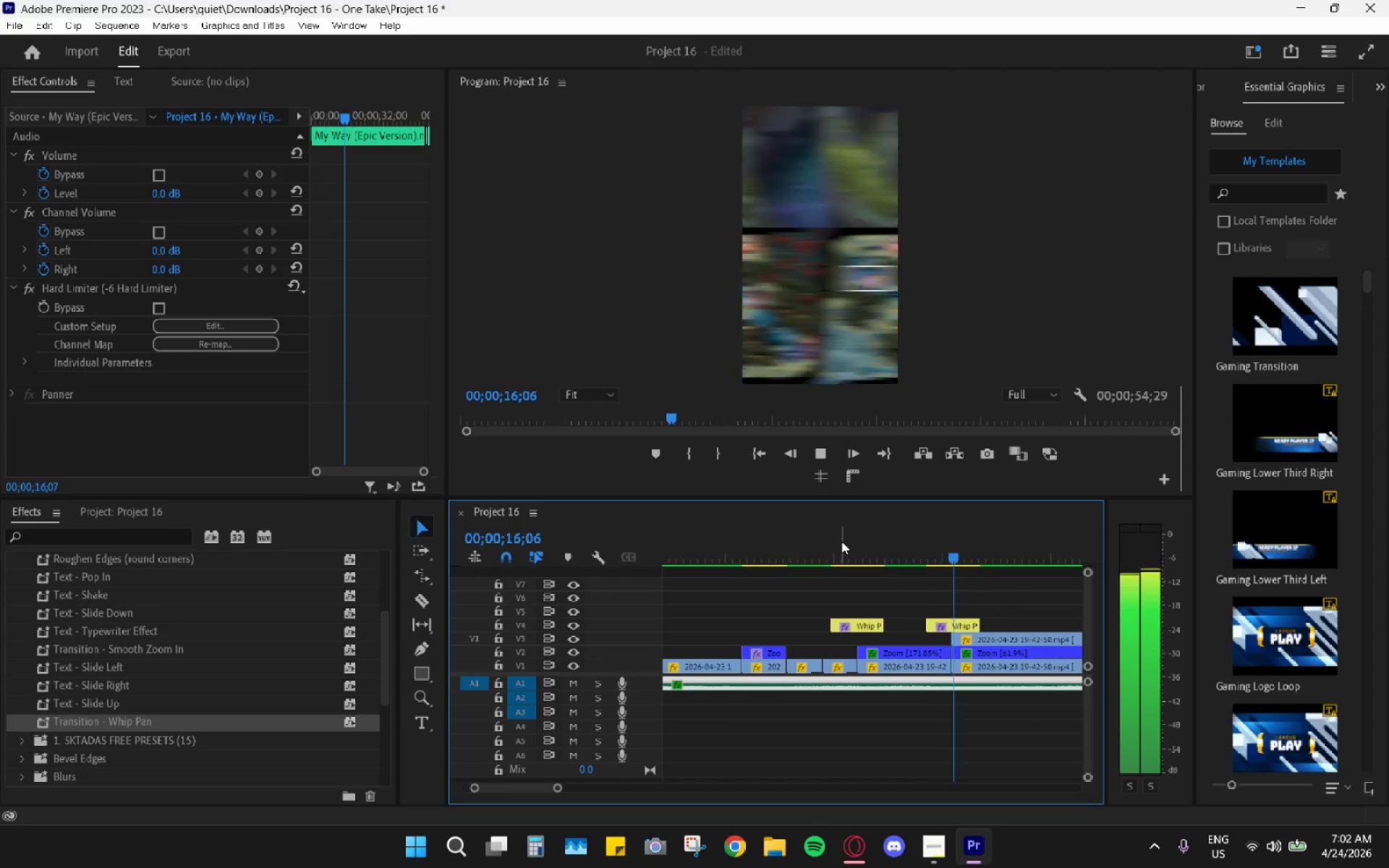 
key(Space)
 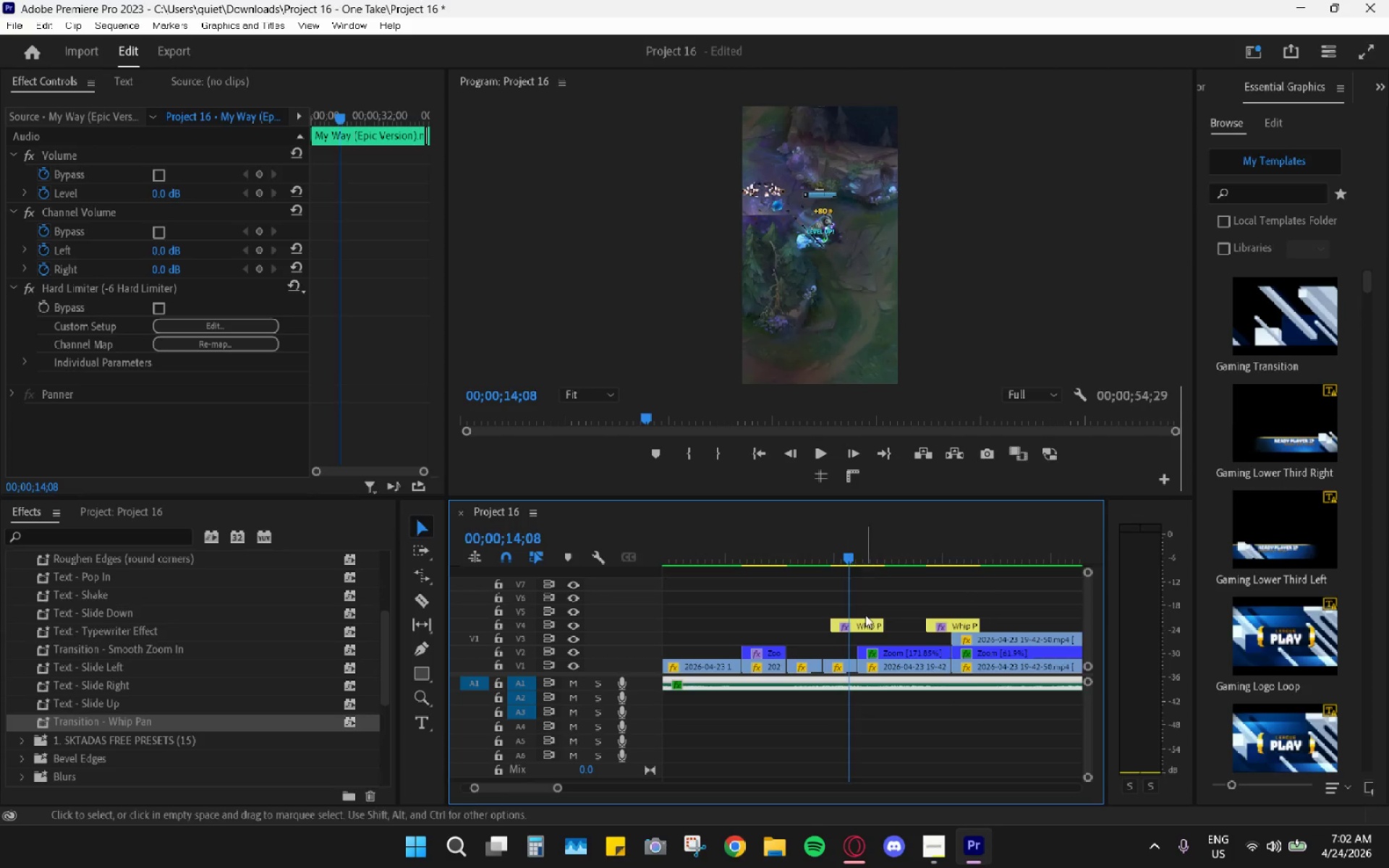 
left_click([866, 623])
 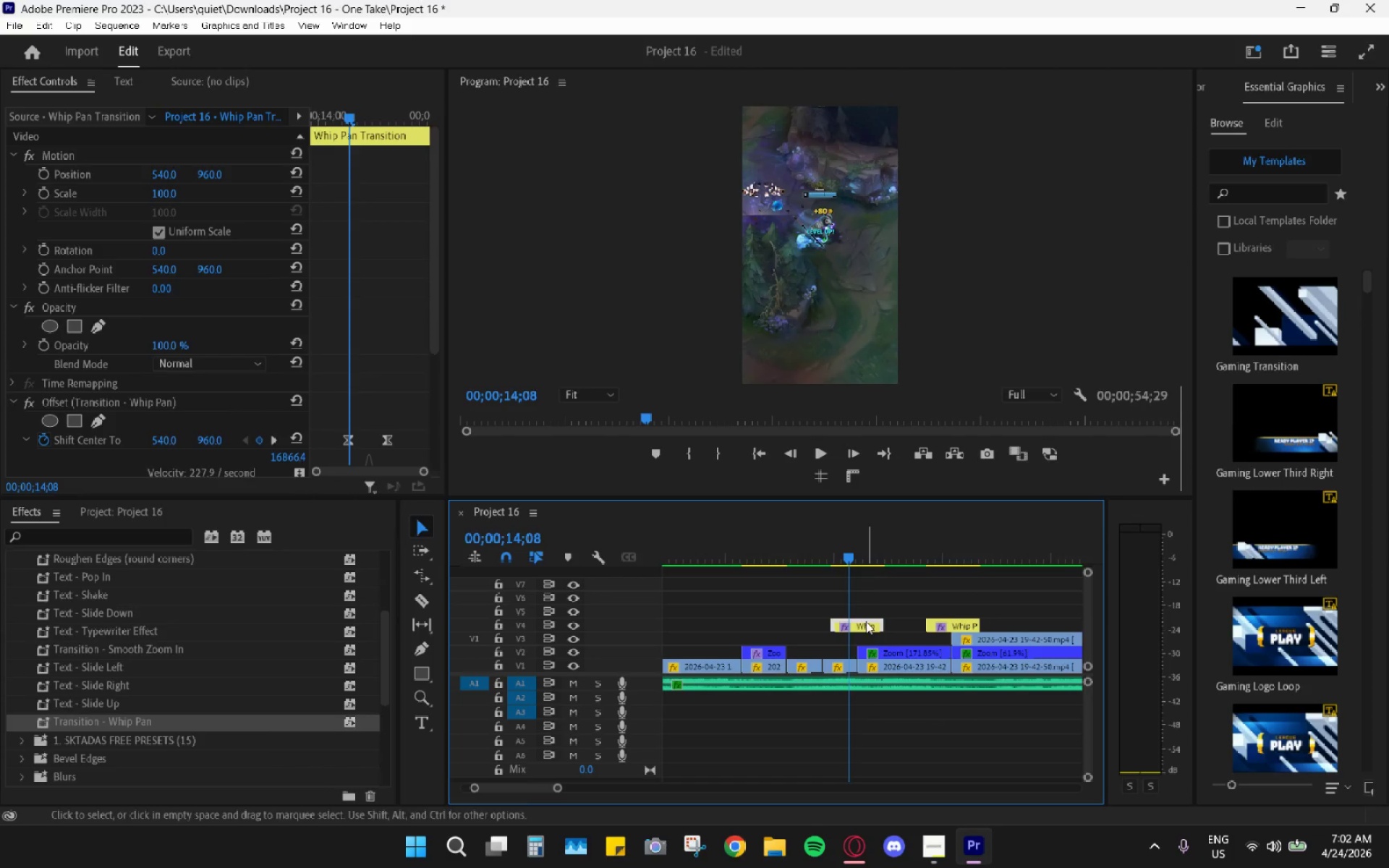 
key(Shift+ShiftLeft)
 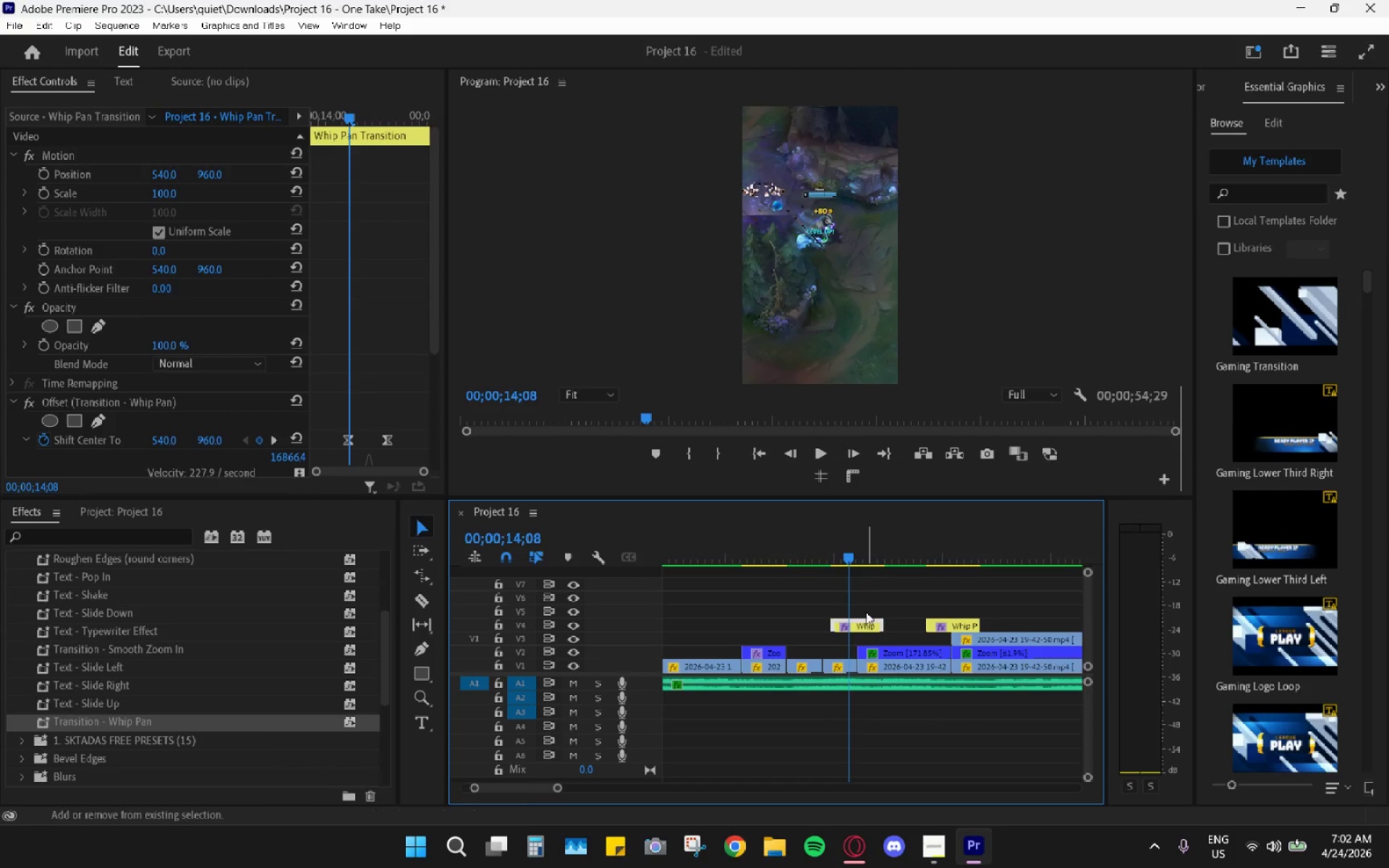 
key(Shift+E)
 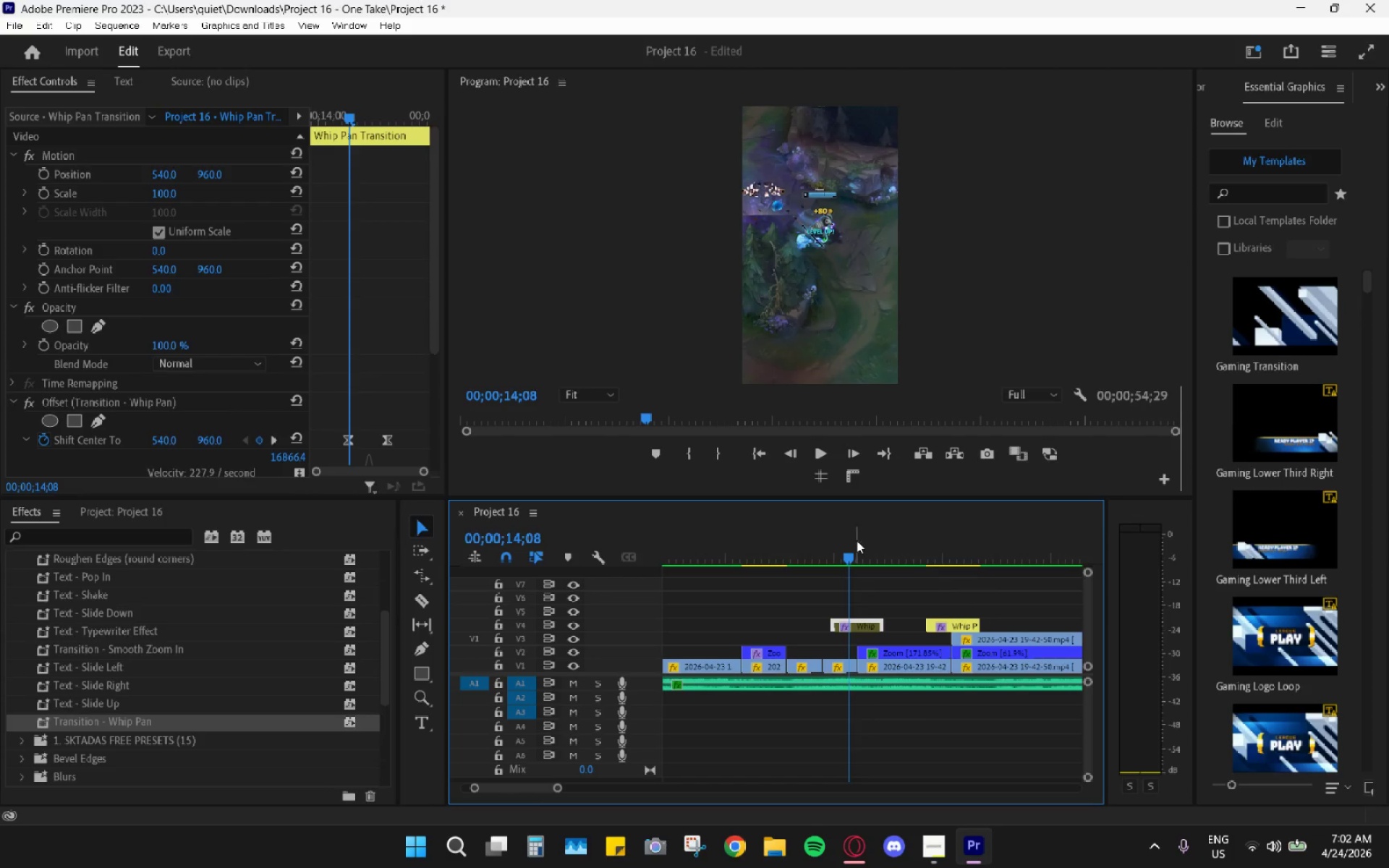 
key(Space)
 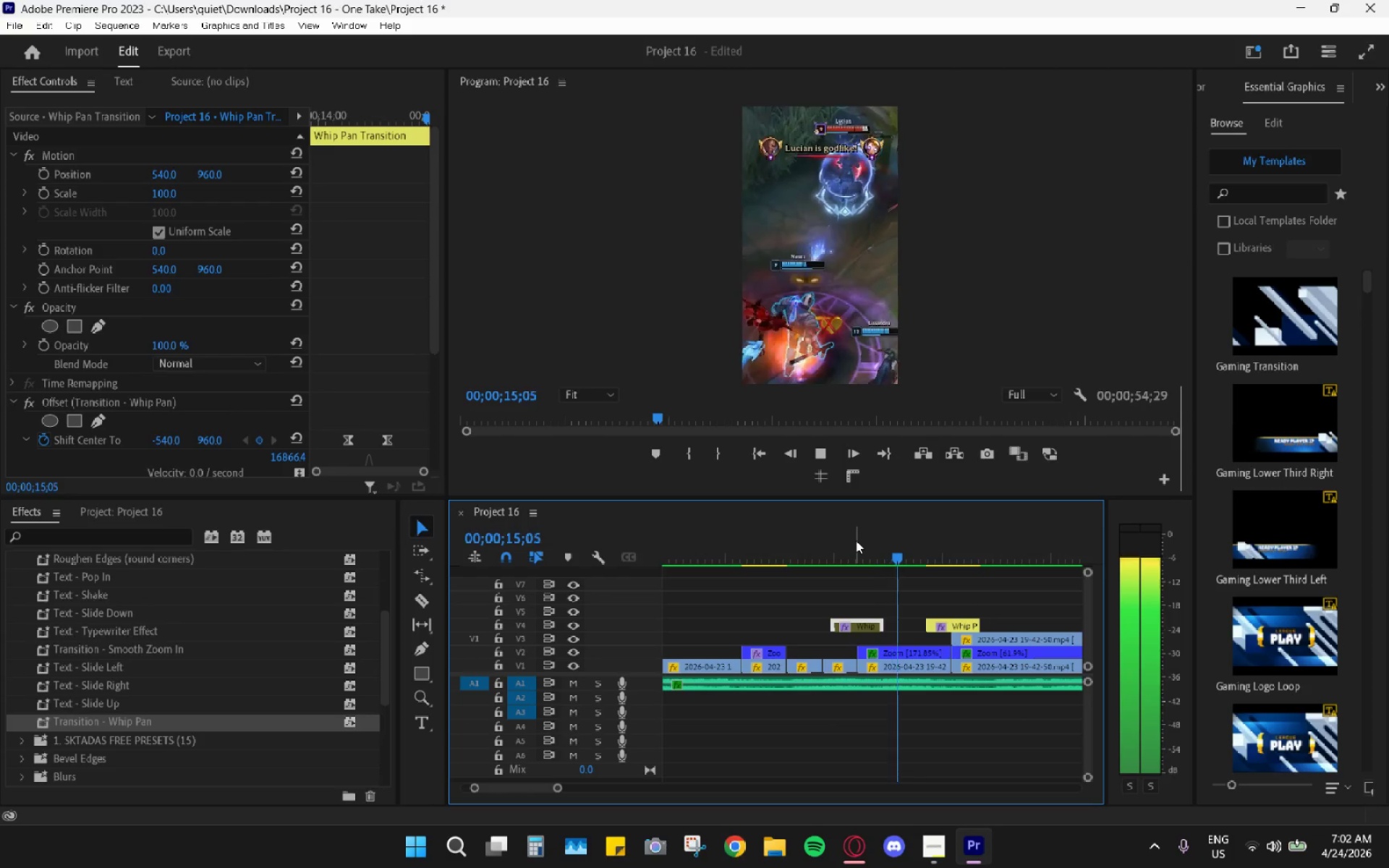 
left_click_drag(start_coordinate=[854, 540], to_coordinate=[794, 545])
 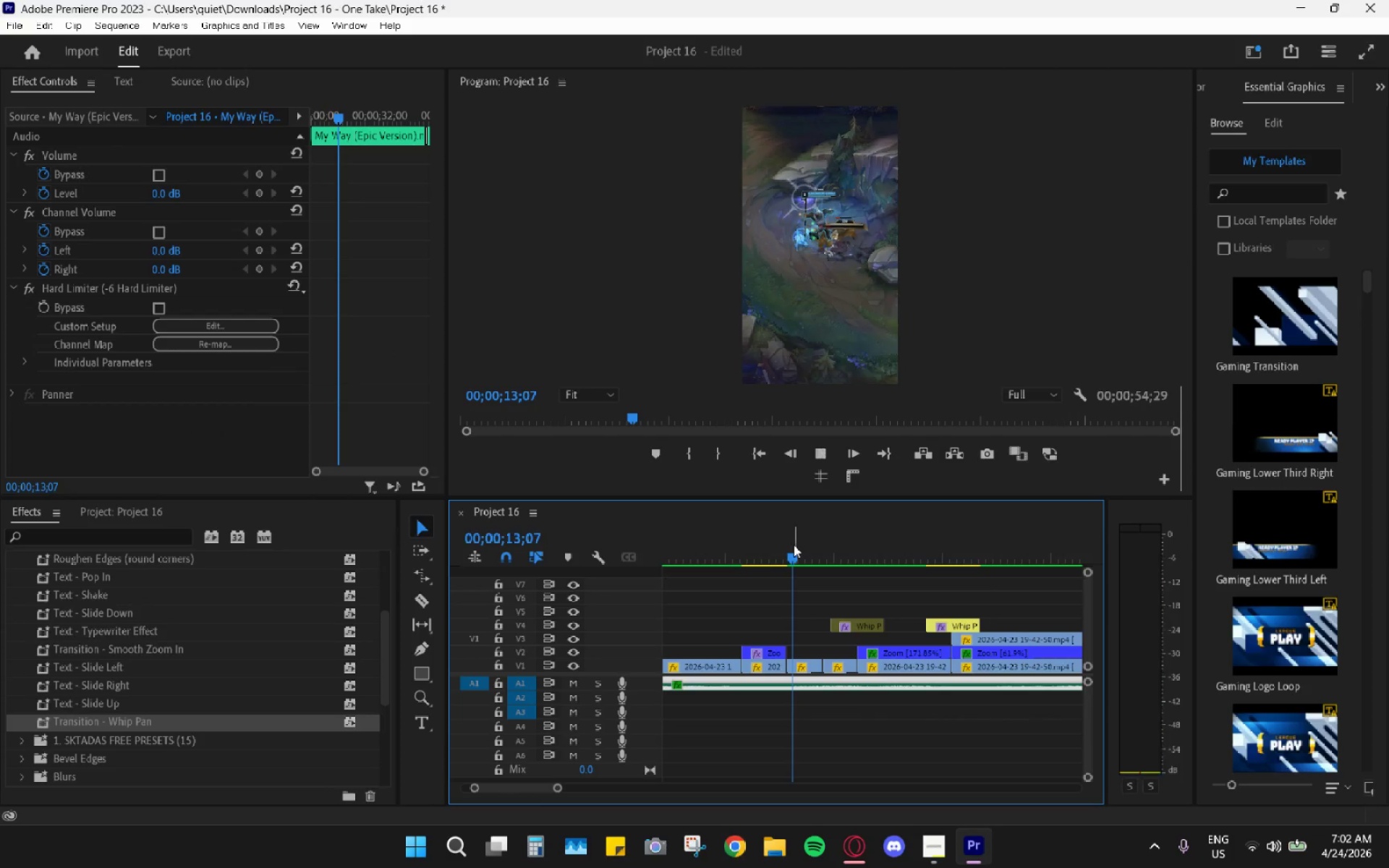 
key(Space)
 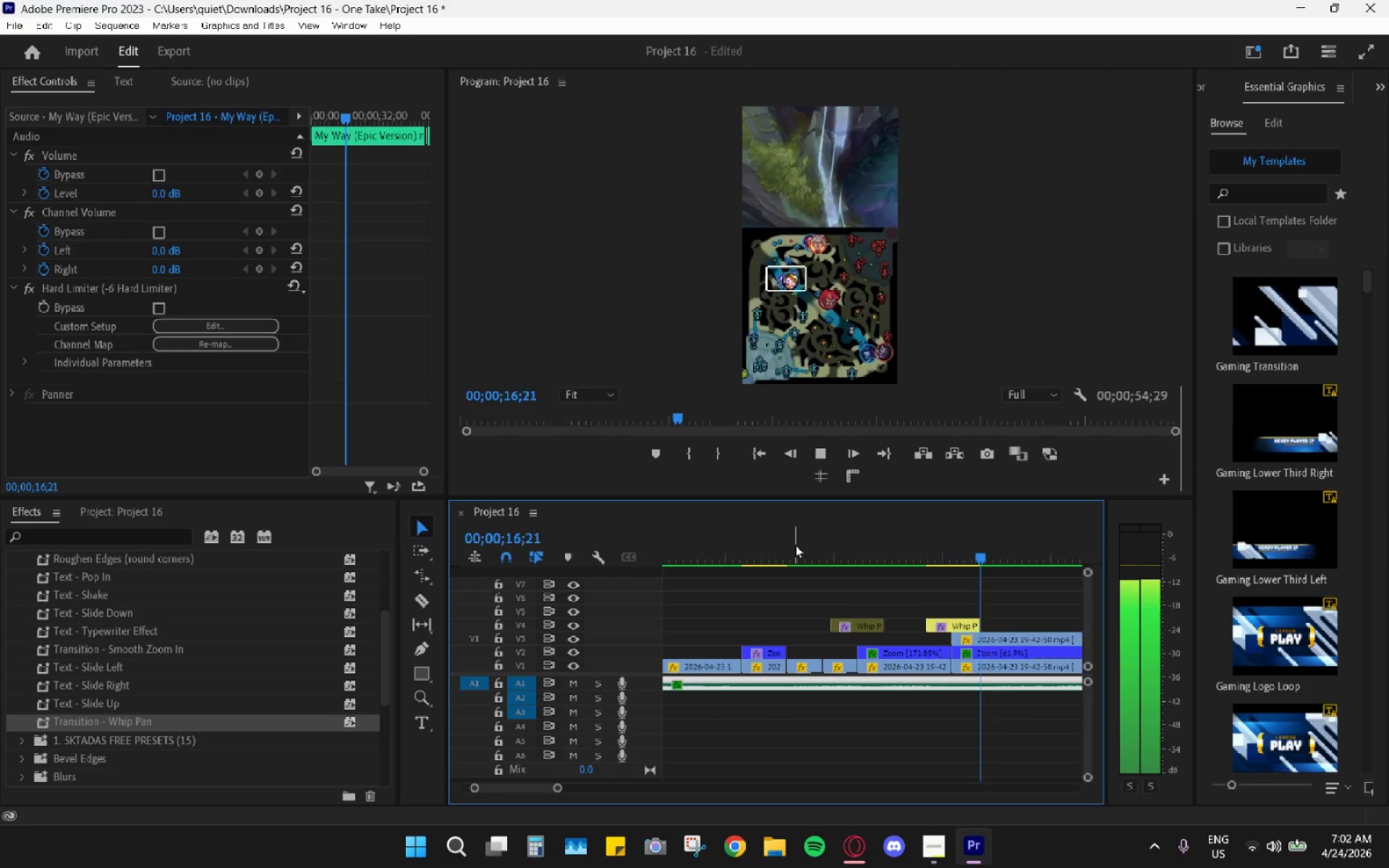 
key(Space)
 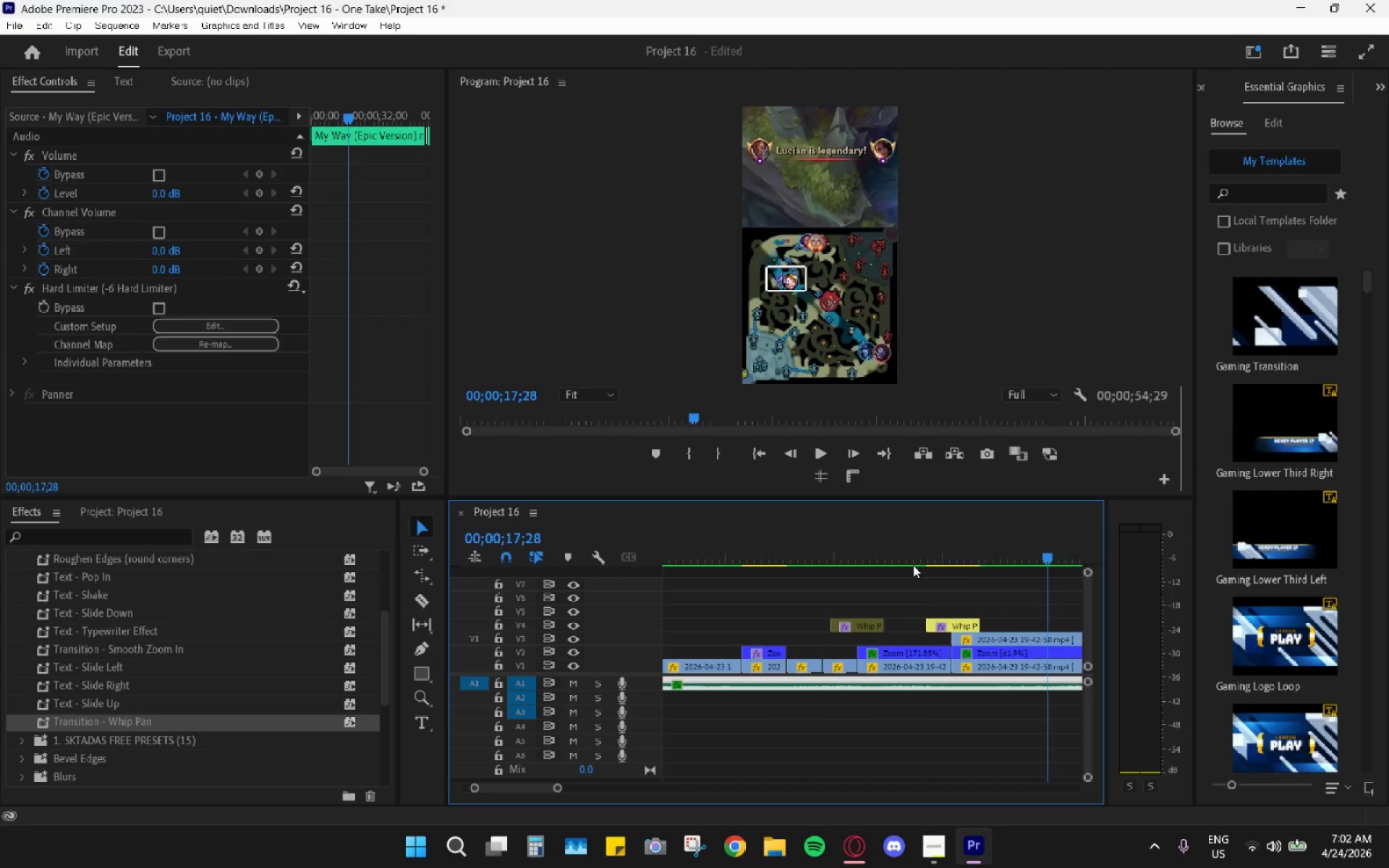 
key(Control+Z)
 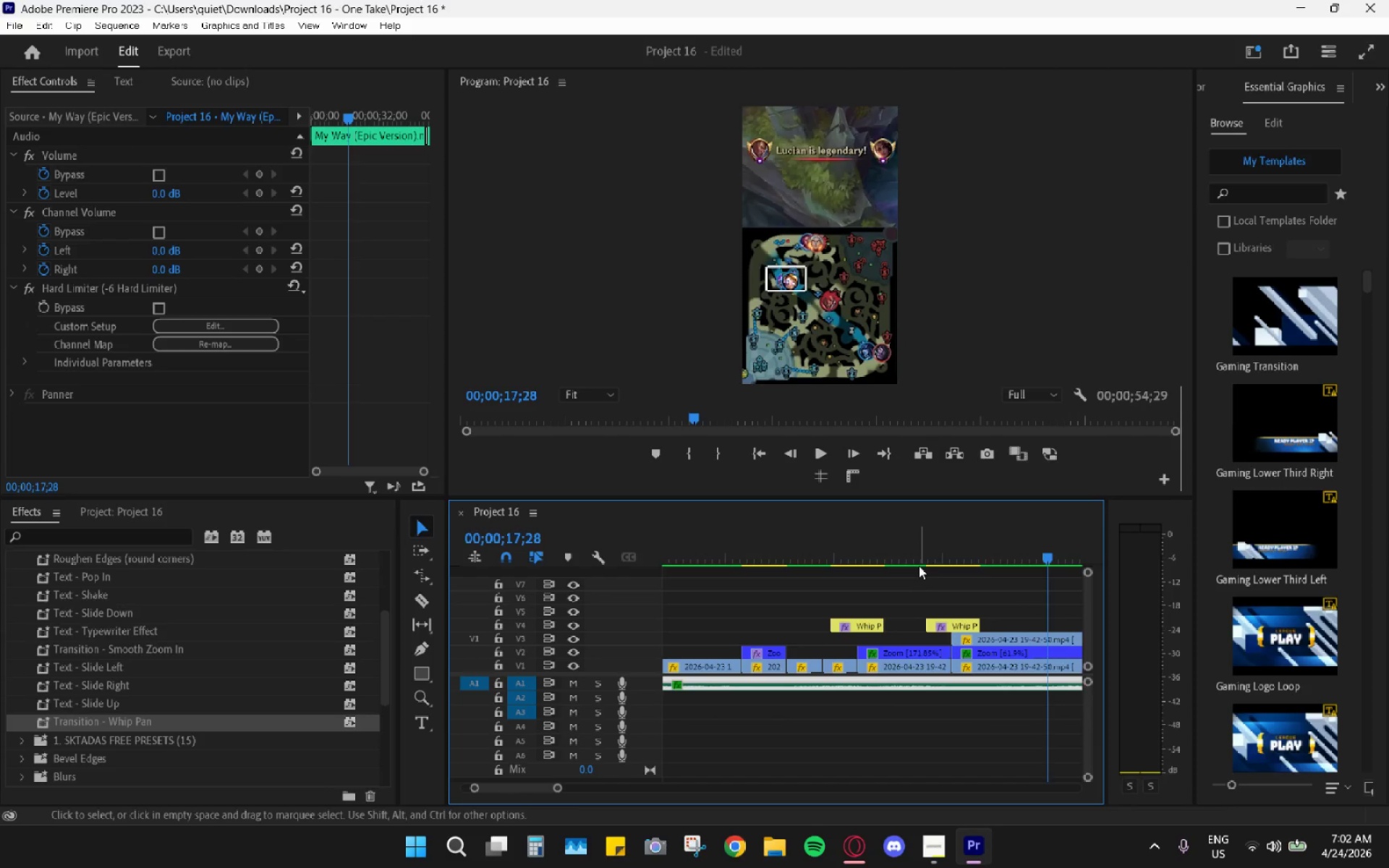 
left_click_drag(start_coordinate=[854, 553], to_coordinate=[846, 554])
 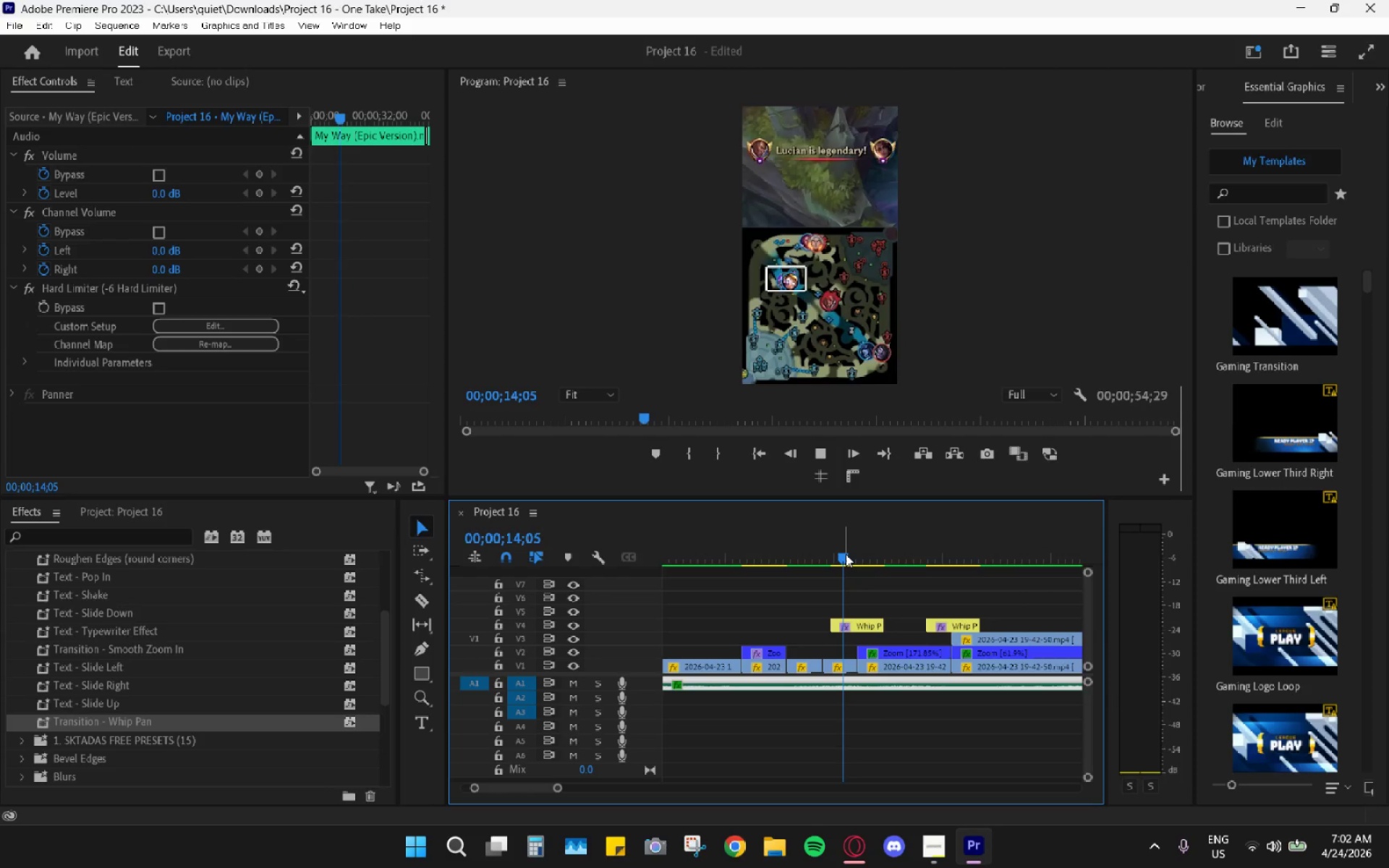 
key(Space)
 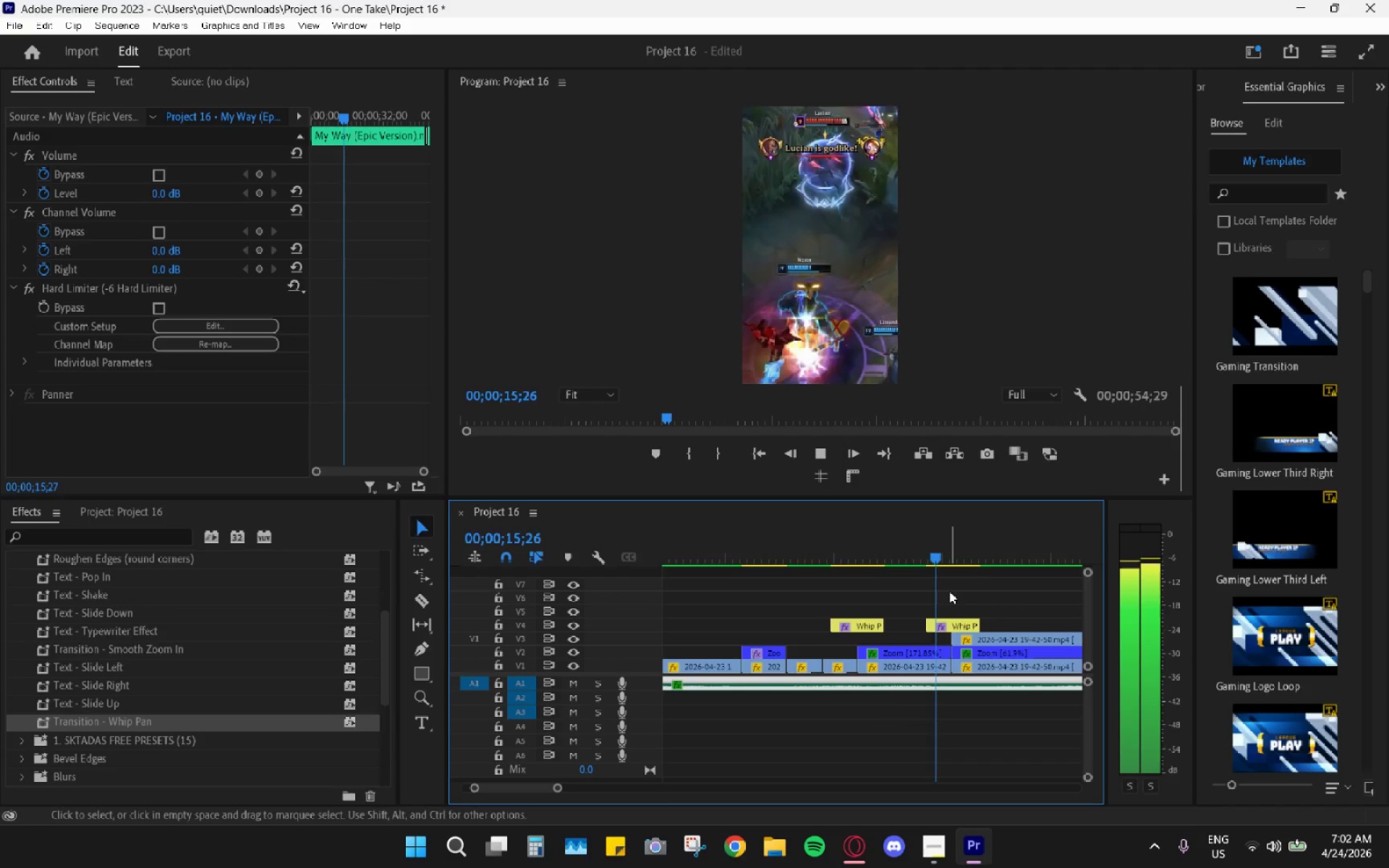 
key(Space)
 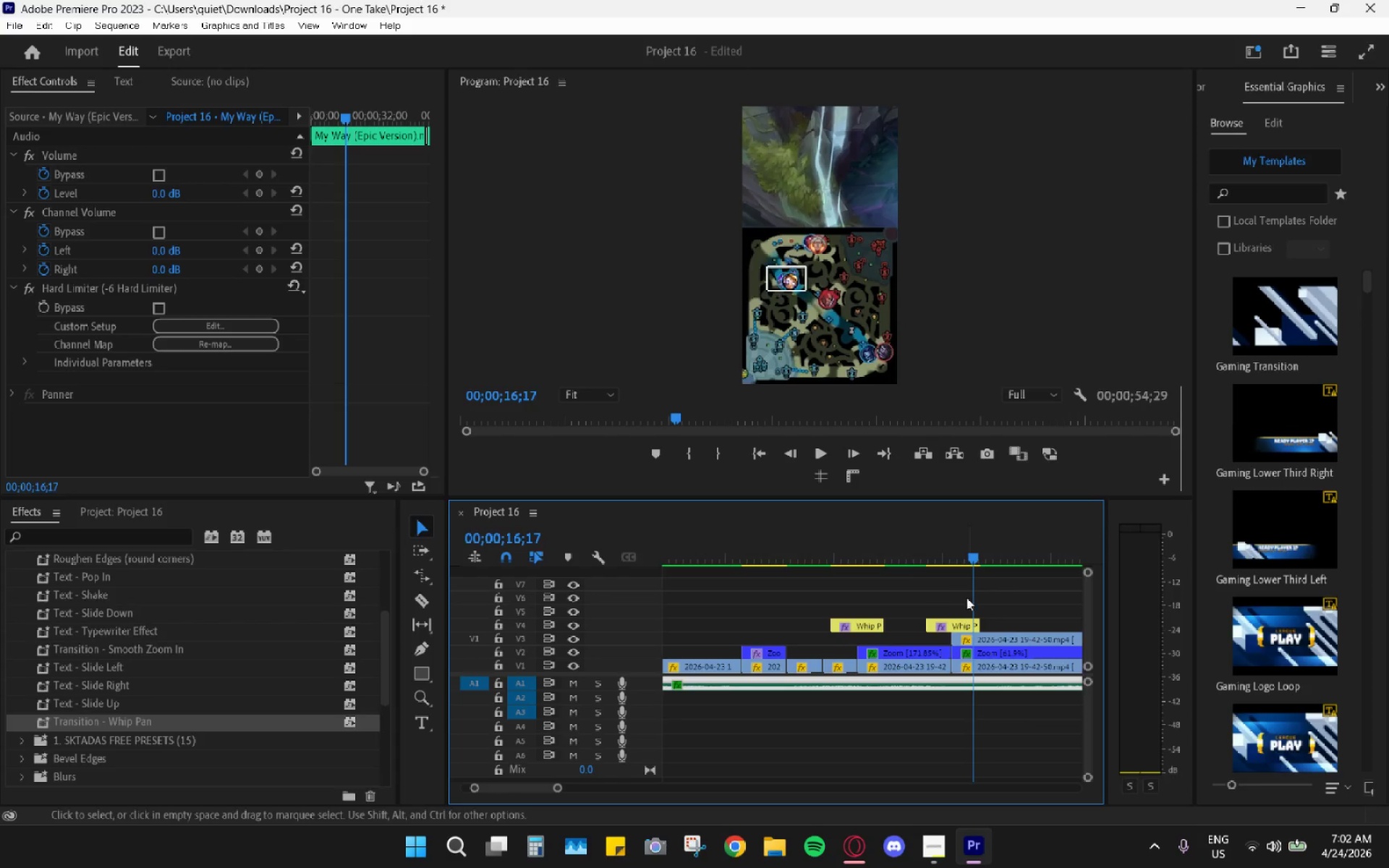 
left_click([931, 638])
 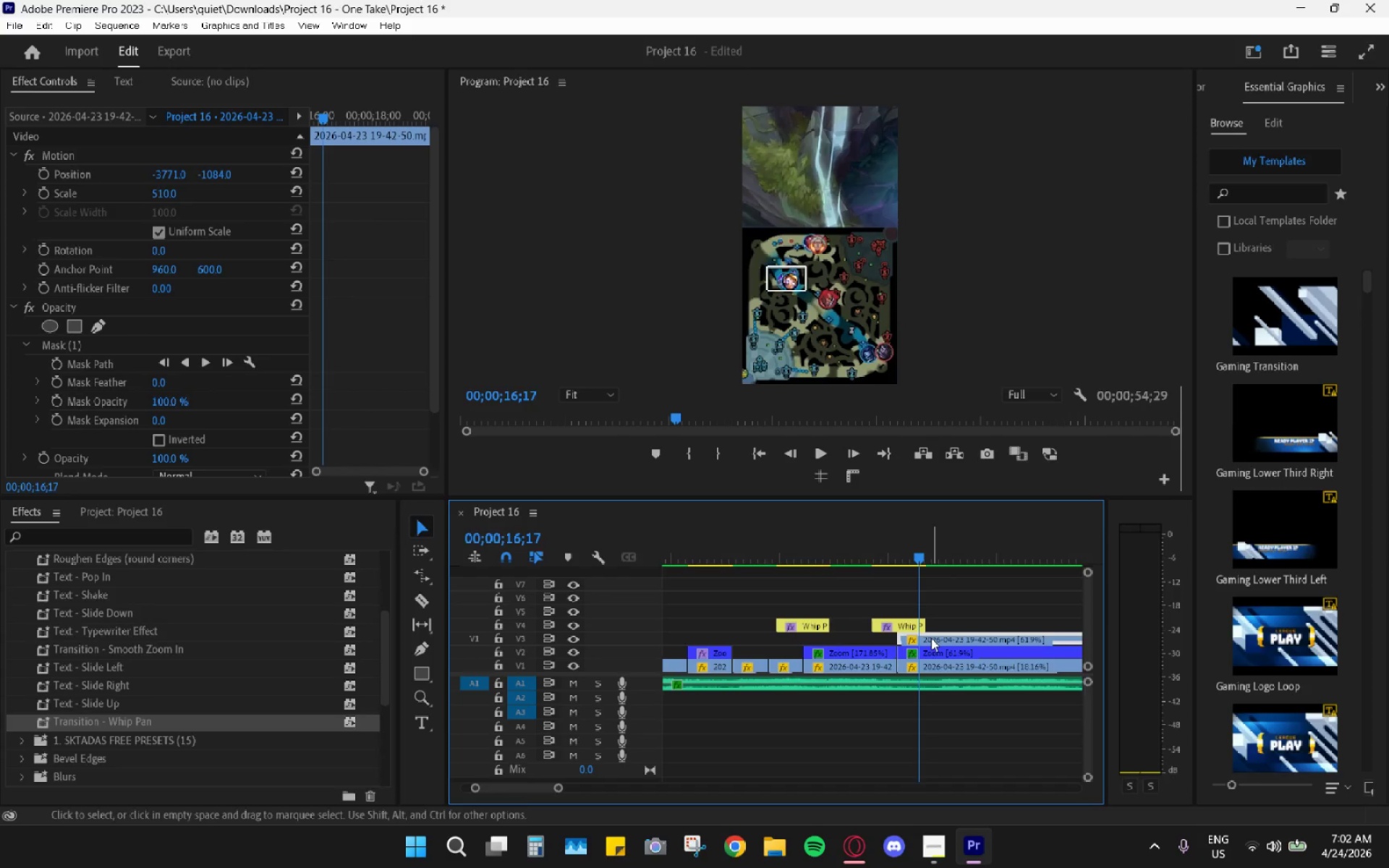 
scroll: coordinate [967, 597], scroll_direction: down, amount: 2.0
 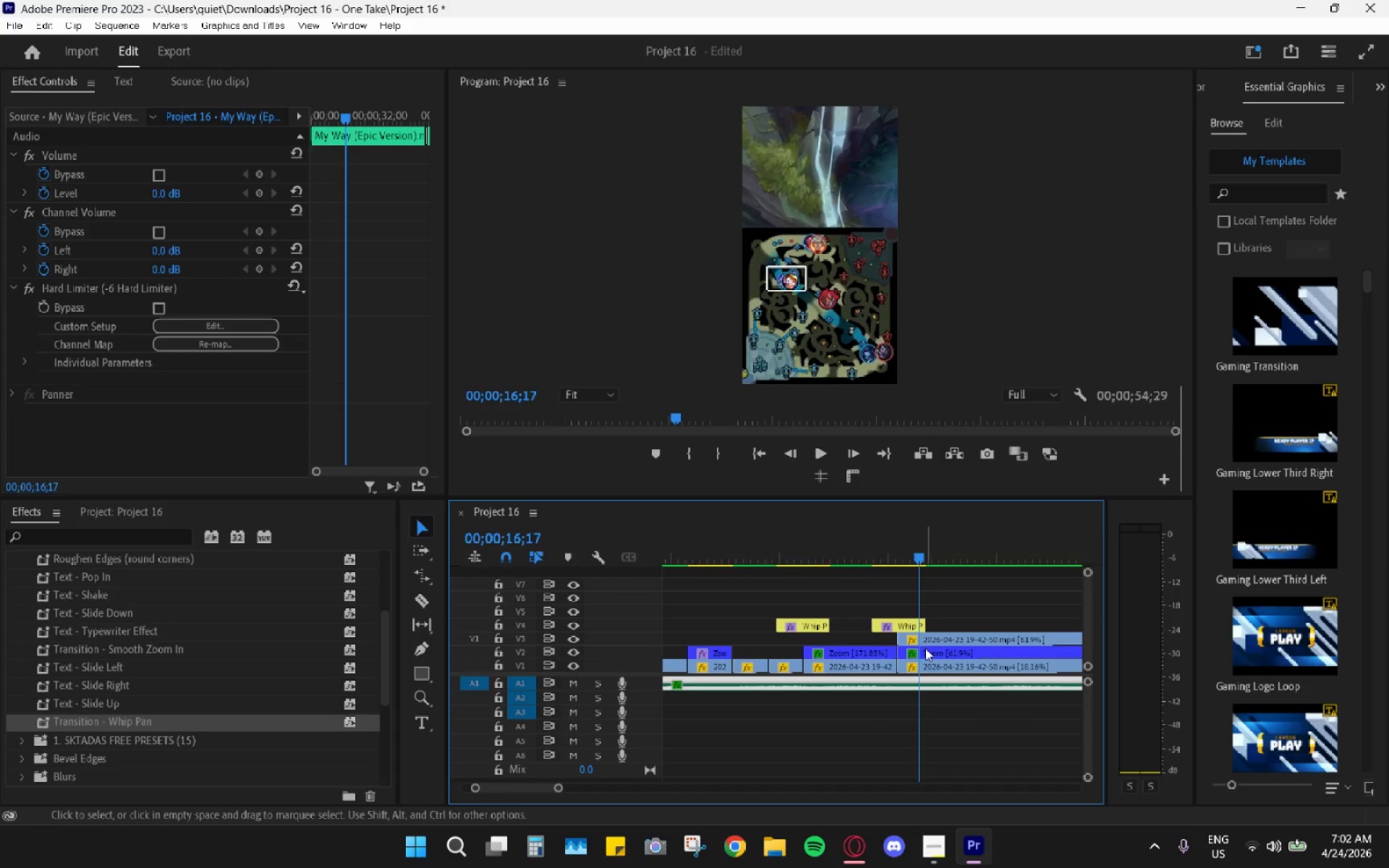 
key(Shift+E)
 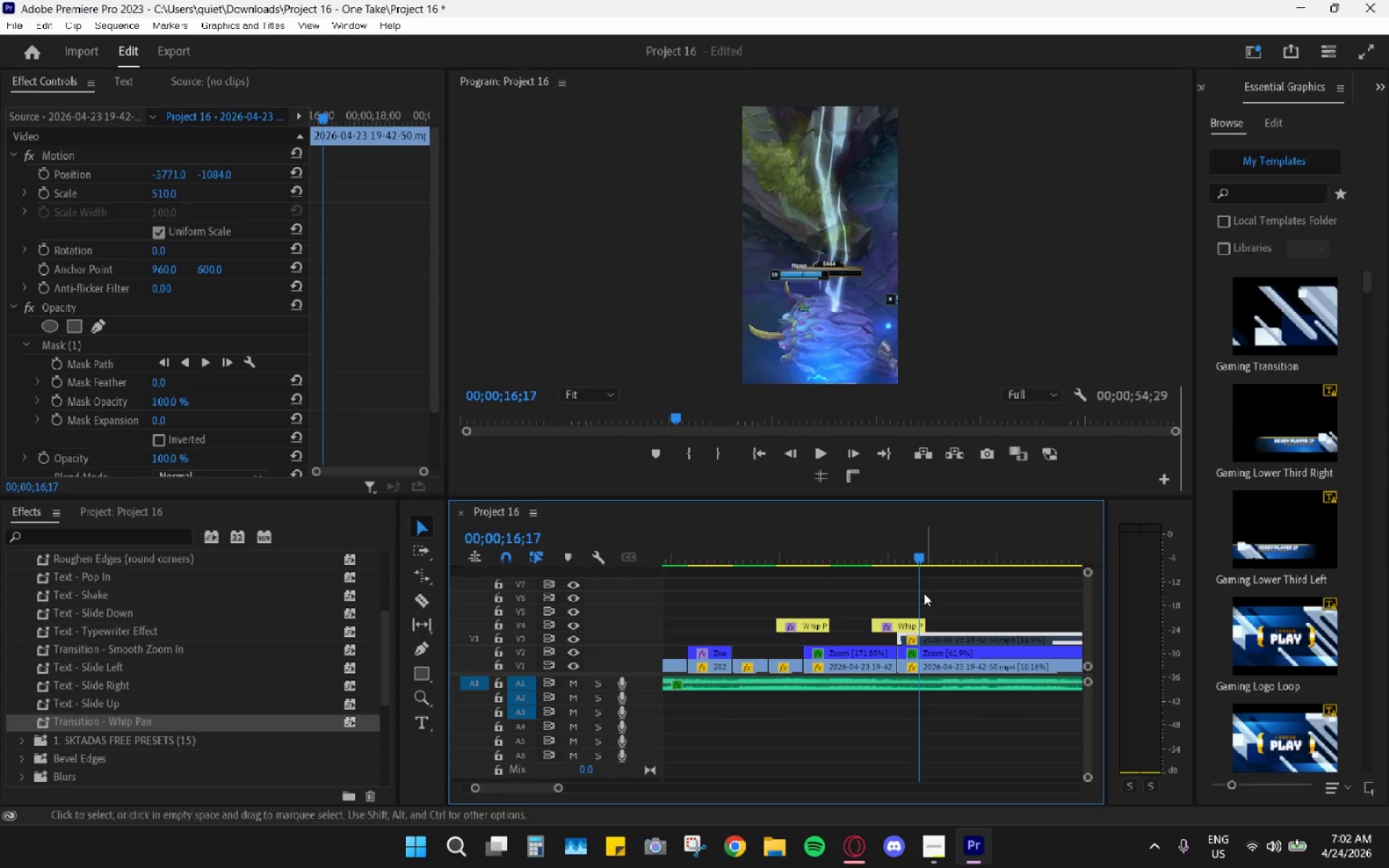 
key(Space)
 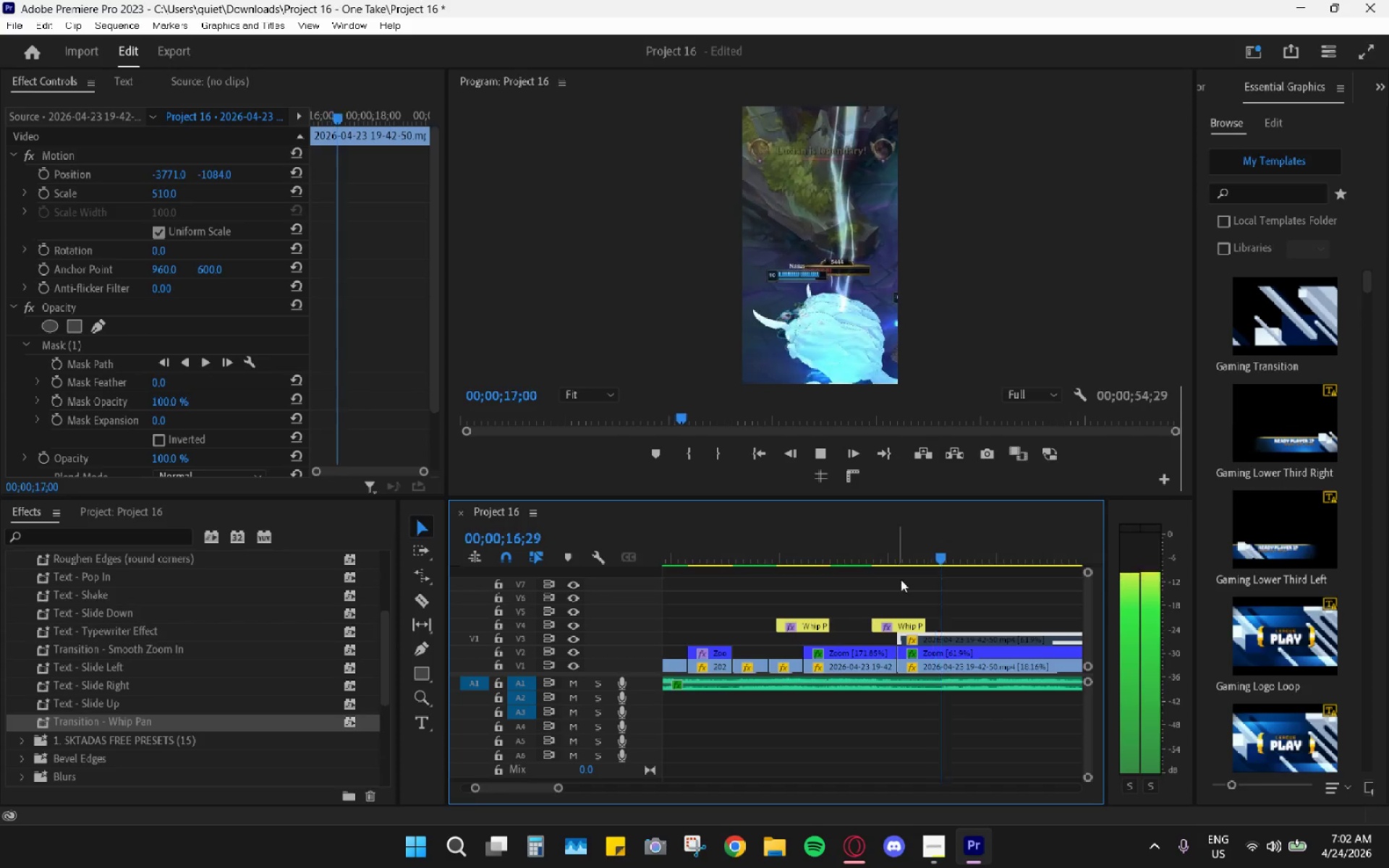 
key(Space)
 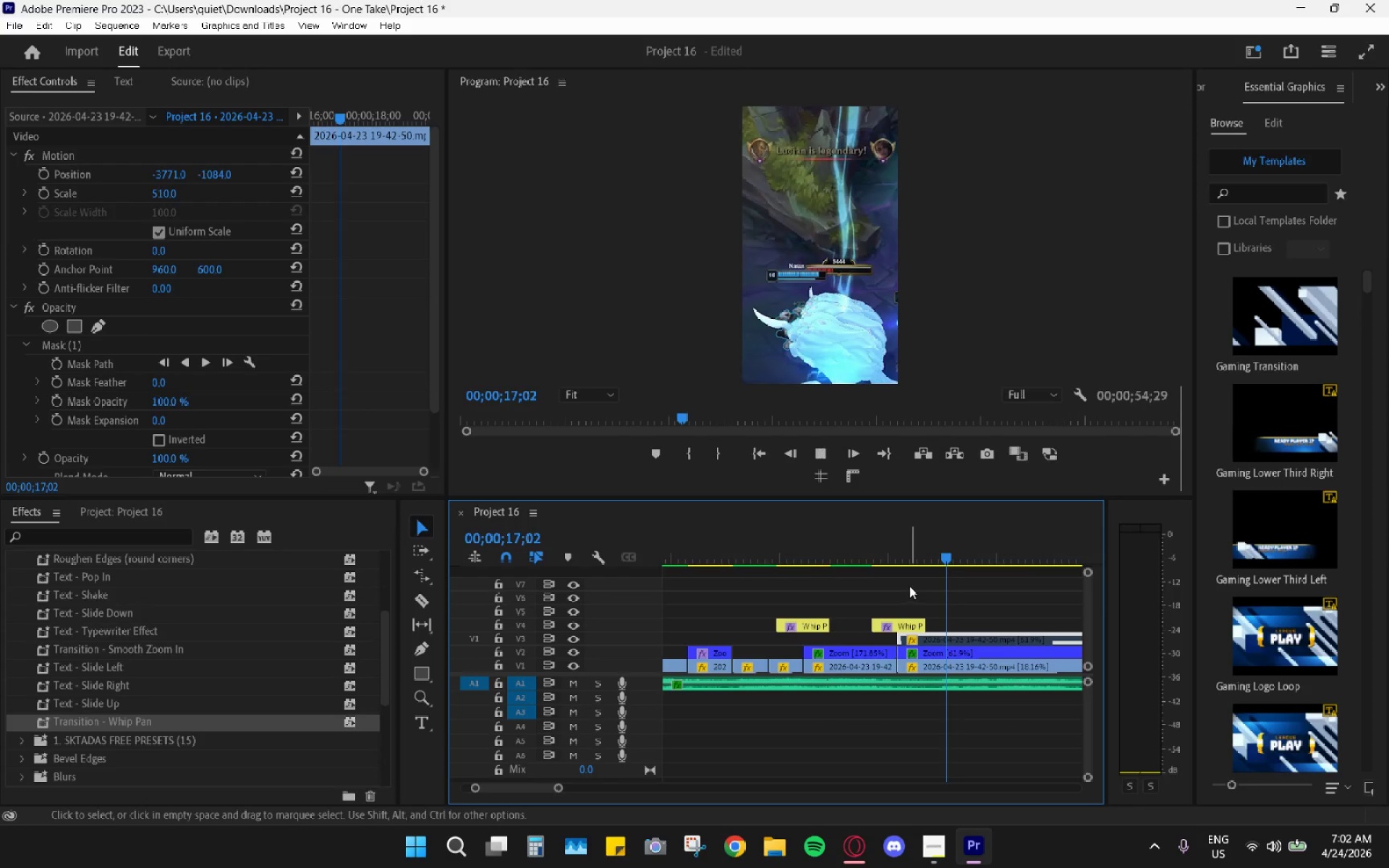 
key(Space)
 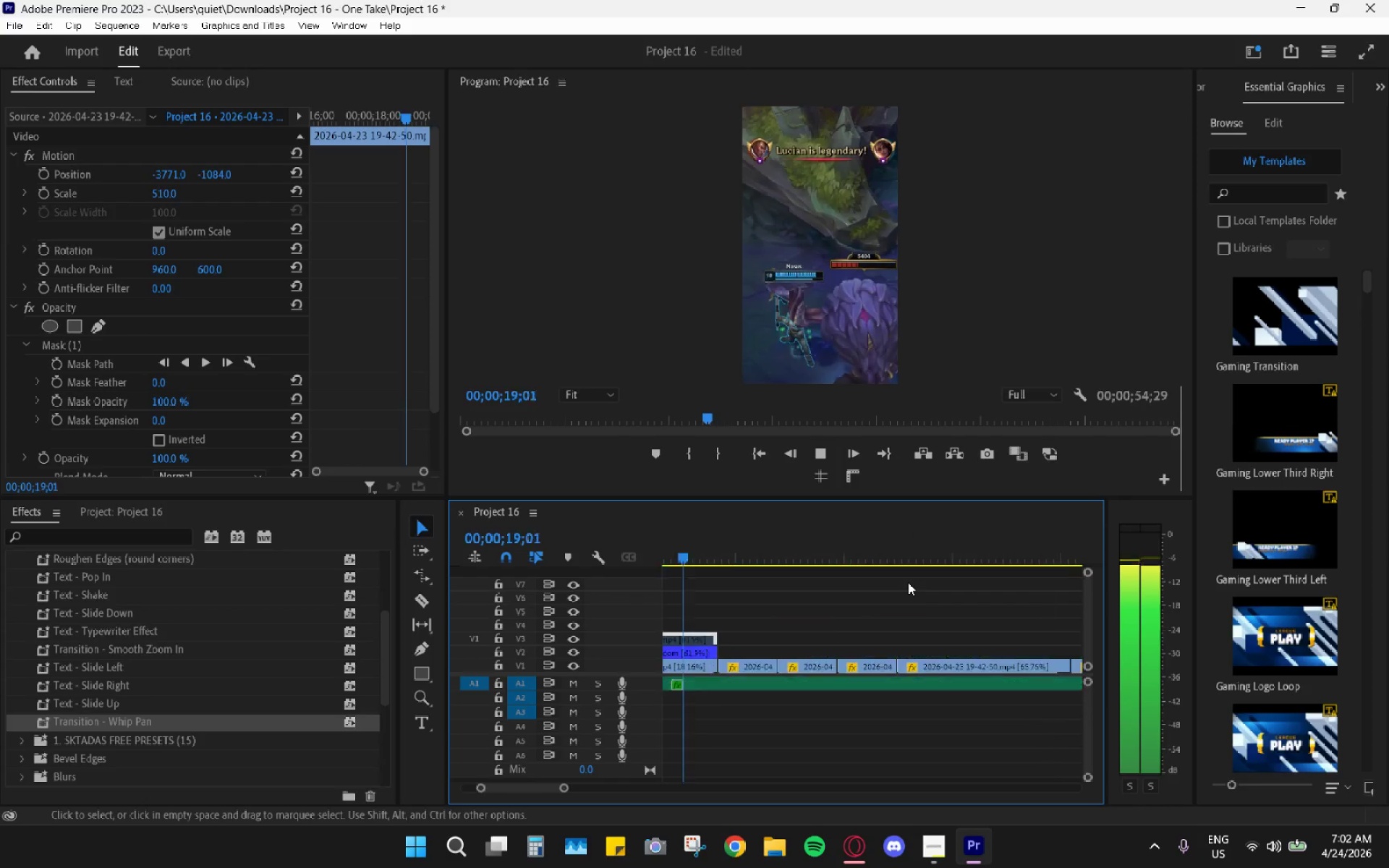 
key(Space)
 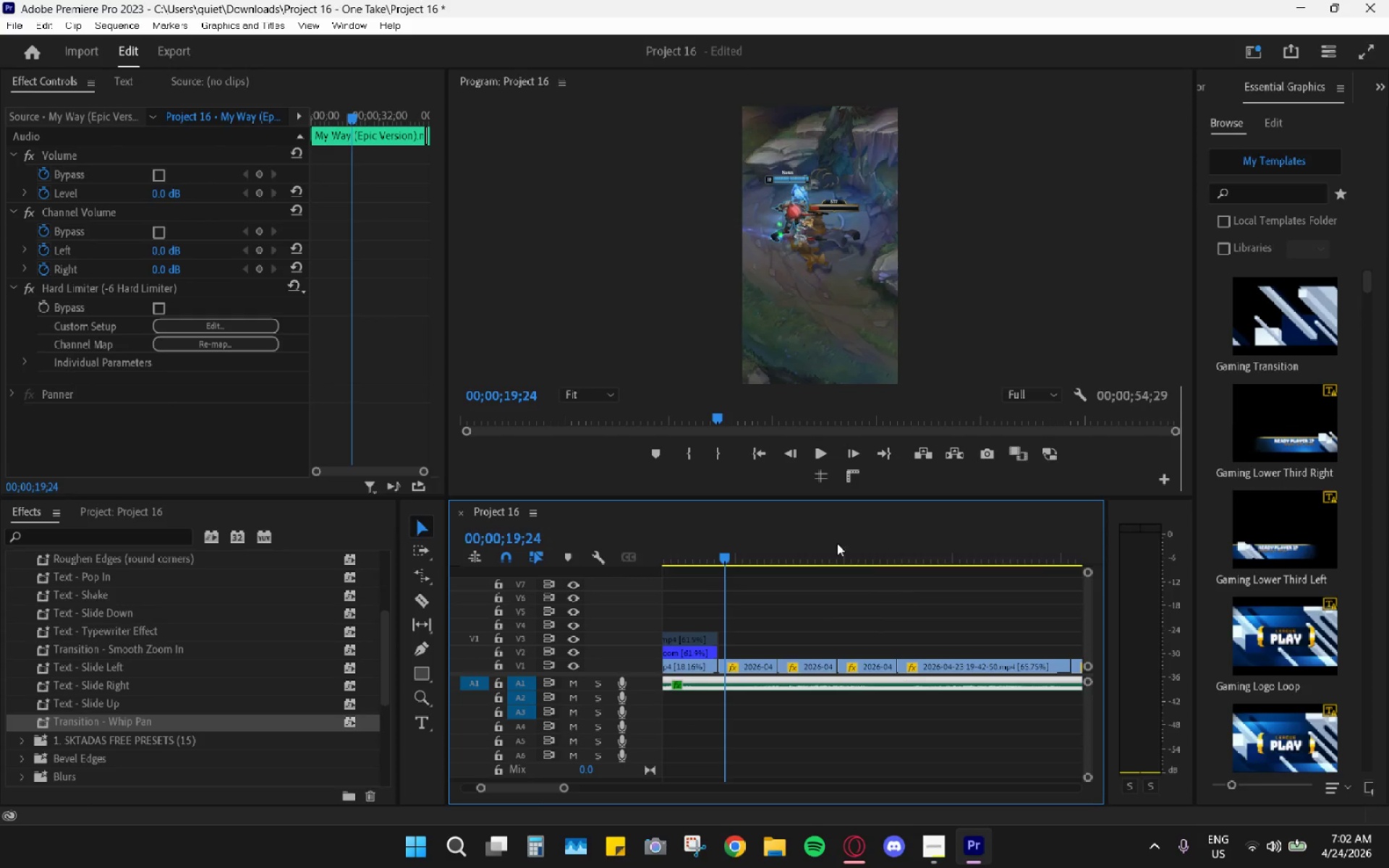 
hold_key(key=AltLeft, duration=0.55)
 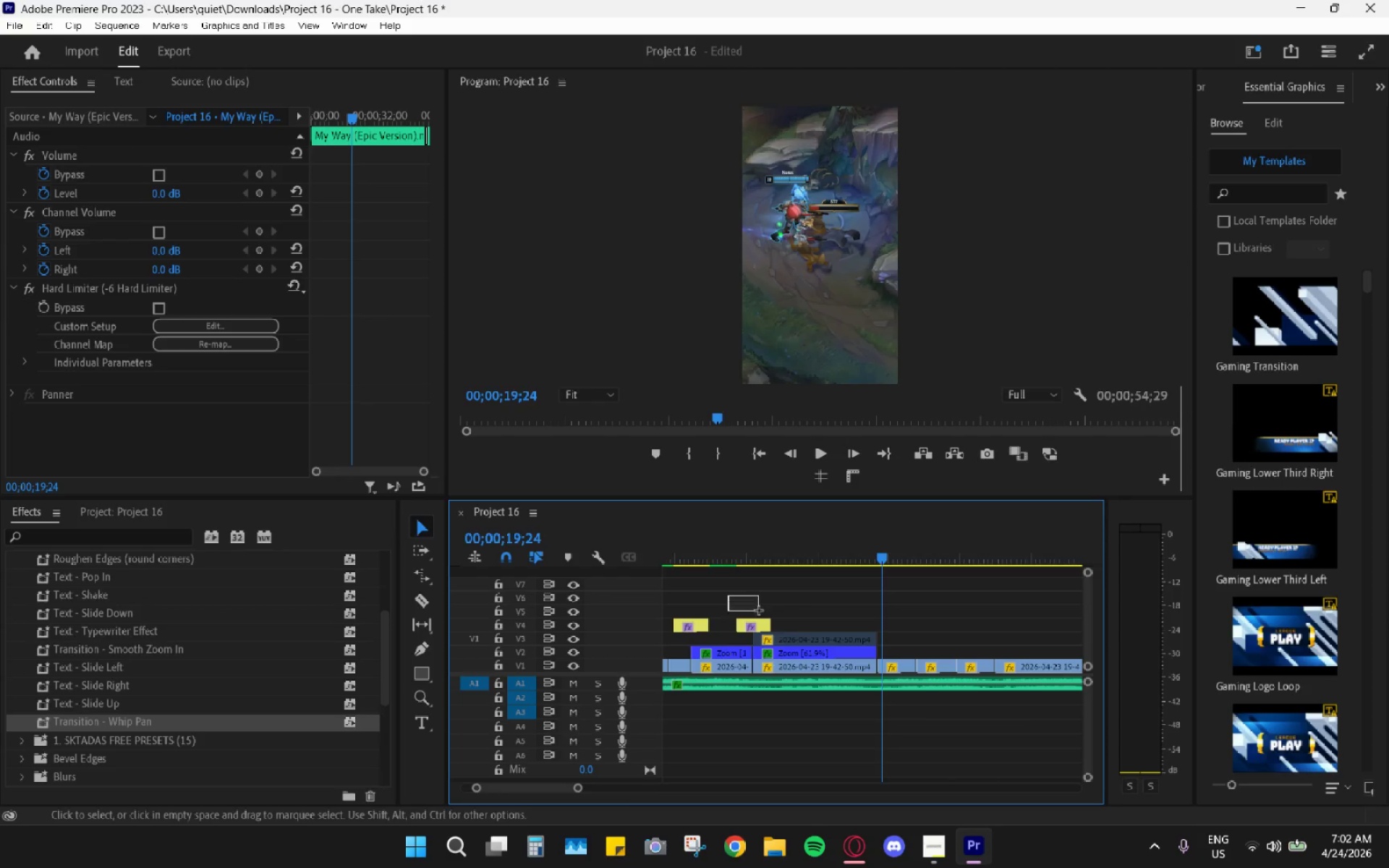 
left_click_drag(start_coordinate=[728, 595], to_coordinate=[803, 640])
 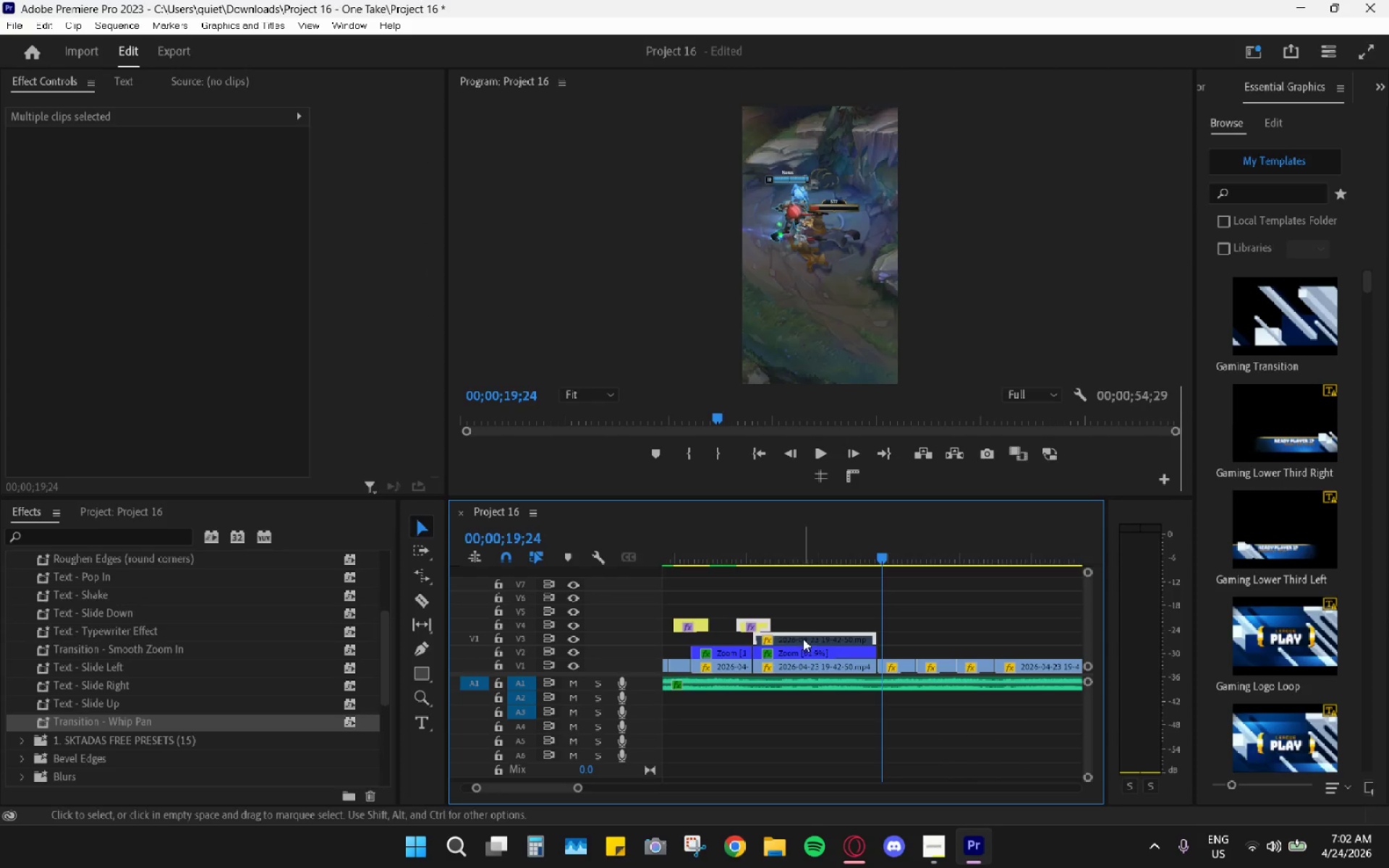 
scroll: coordinate [813, 645], scroll_direction: up, amount: 7.0
 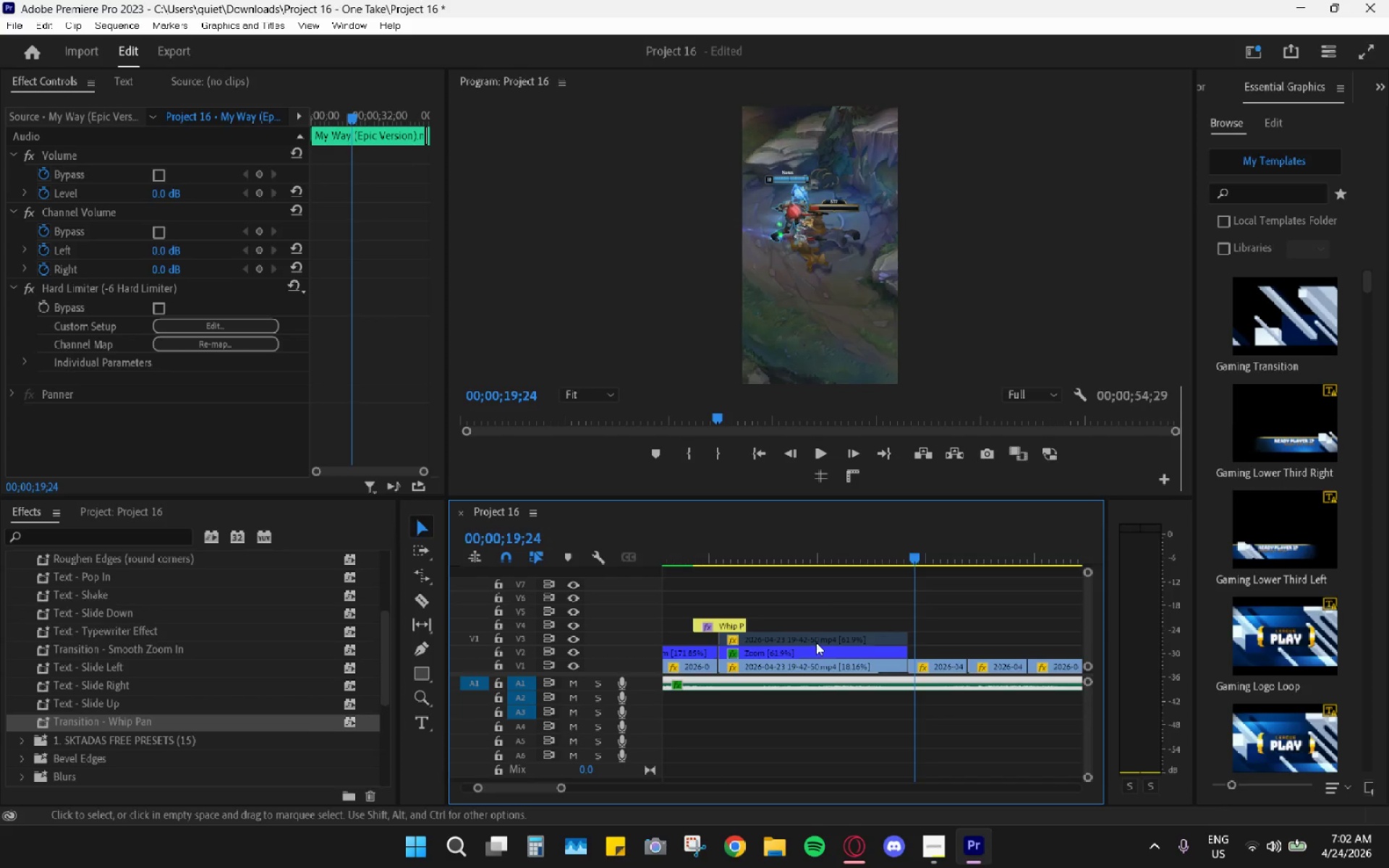 
scroll: coordinate [818, 639], scroll_direction: down, amount: 4.0
 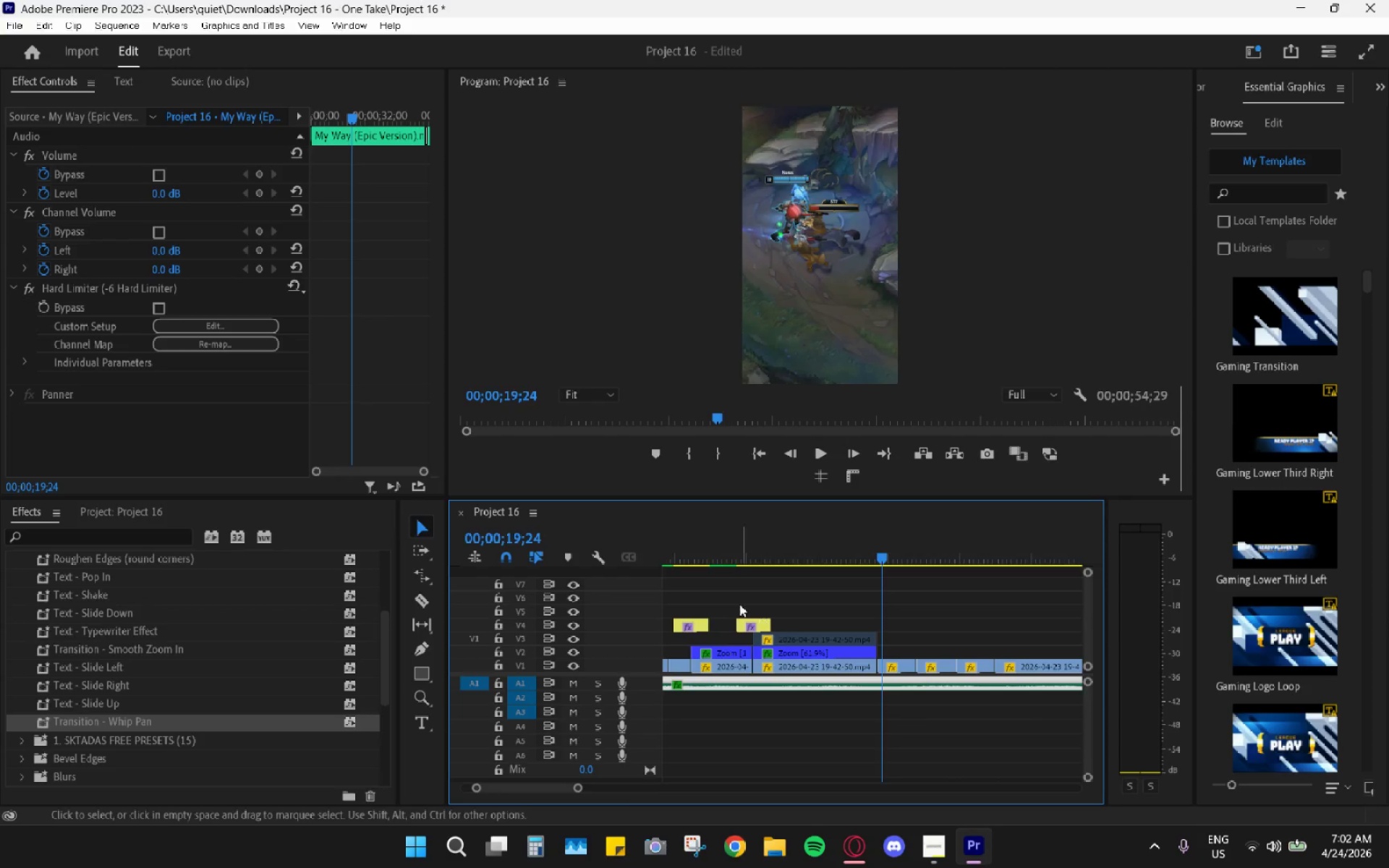 
key(H)
 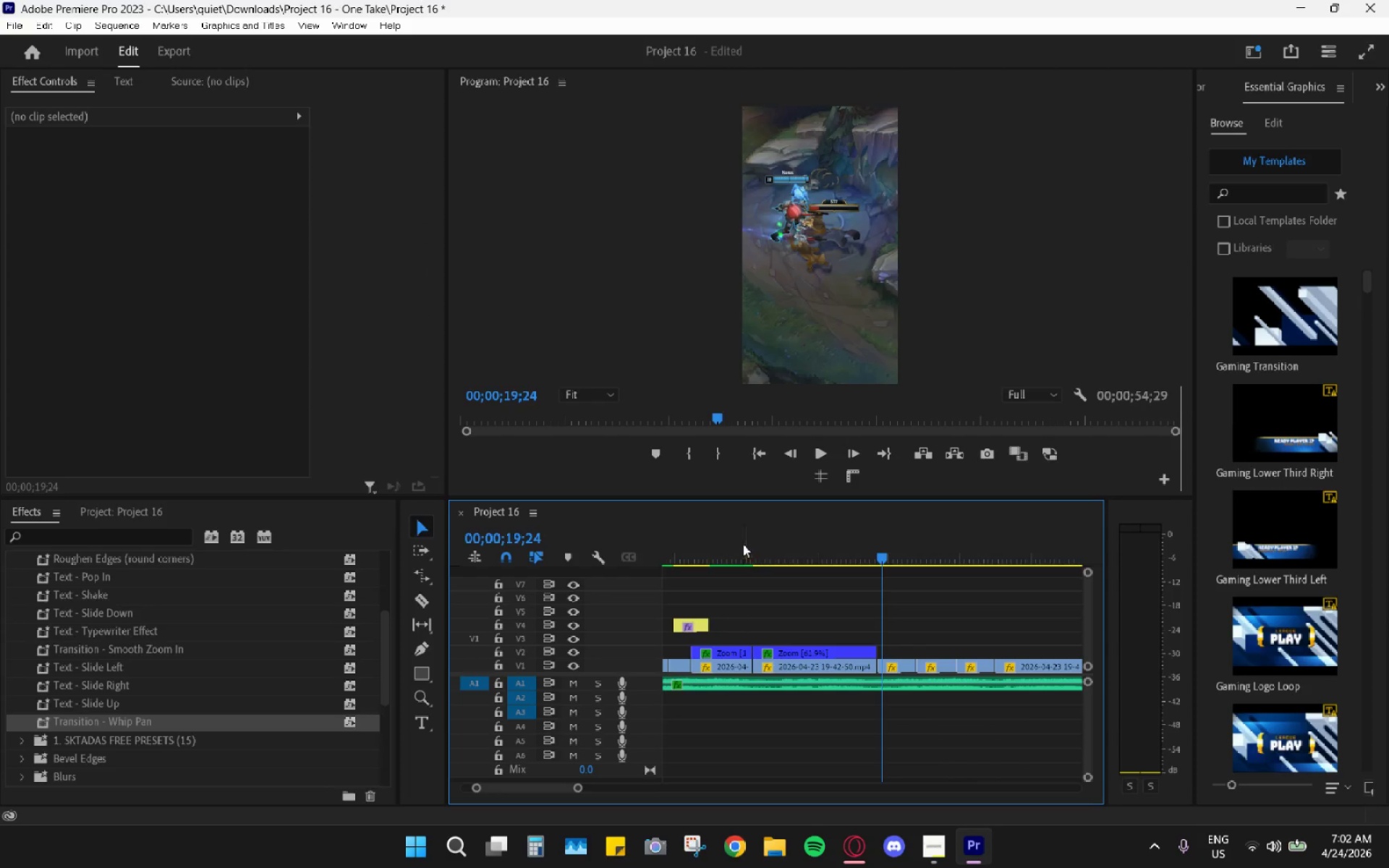 
left_click_drag(start_coordinate=[737, 538], to_coordinate=[718, 542])
 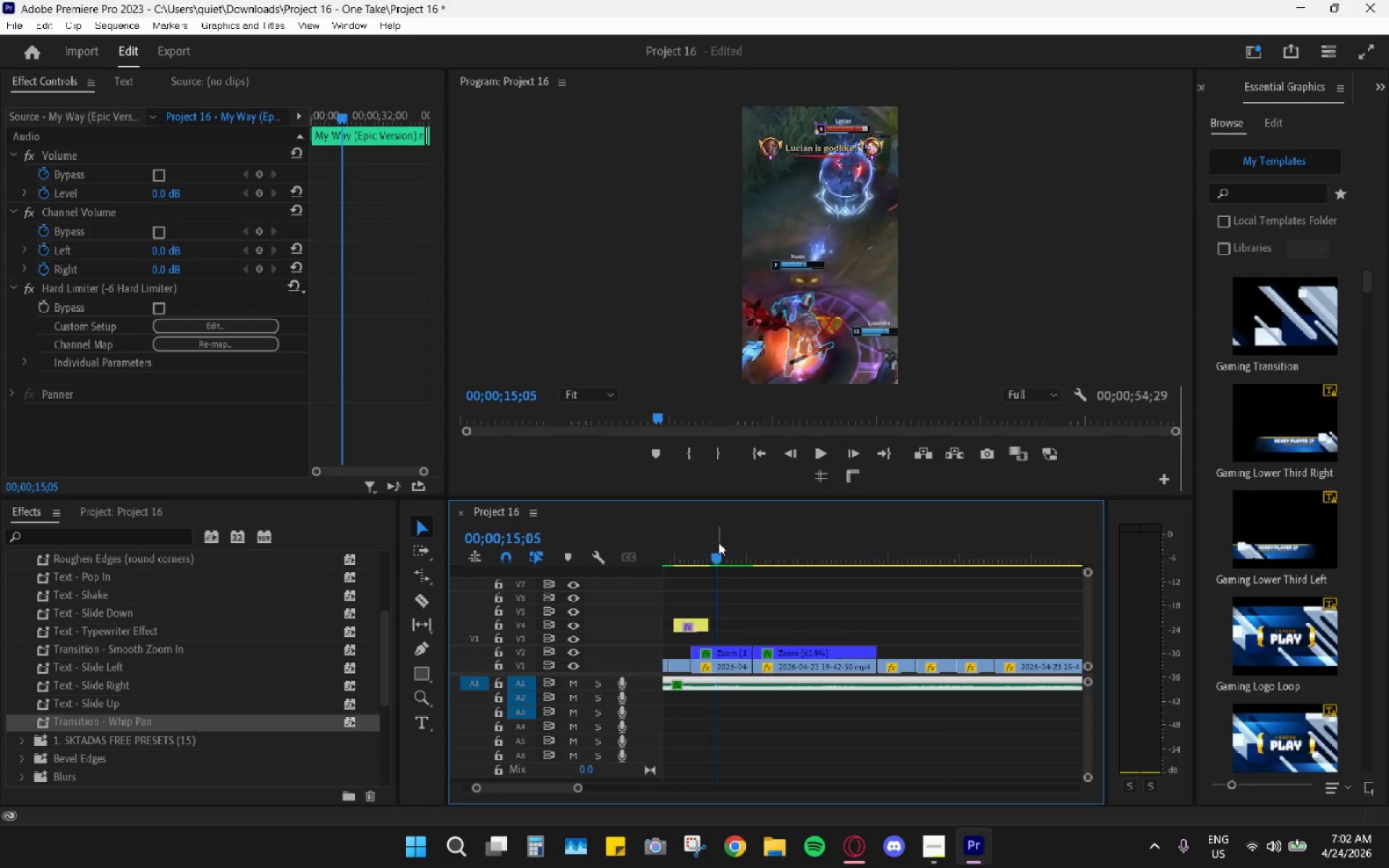 
key(Space)
 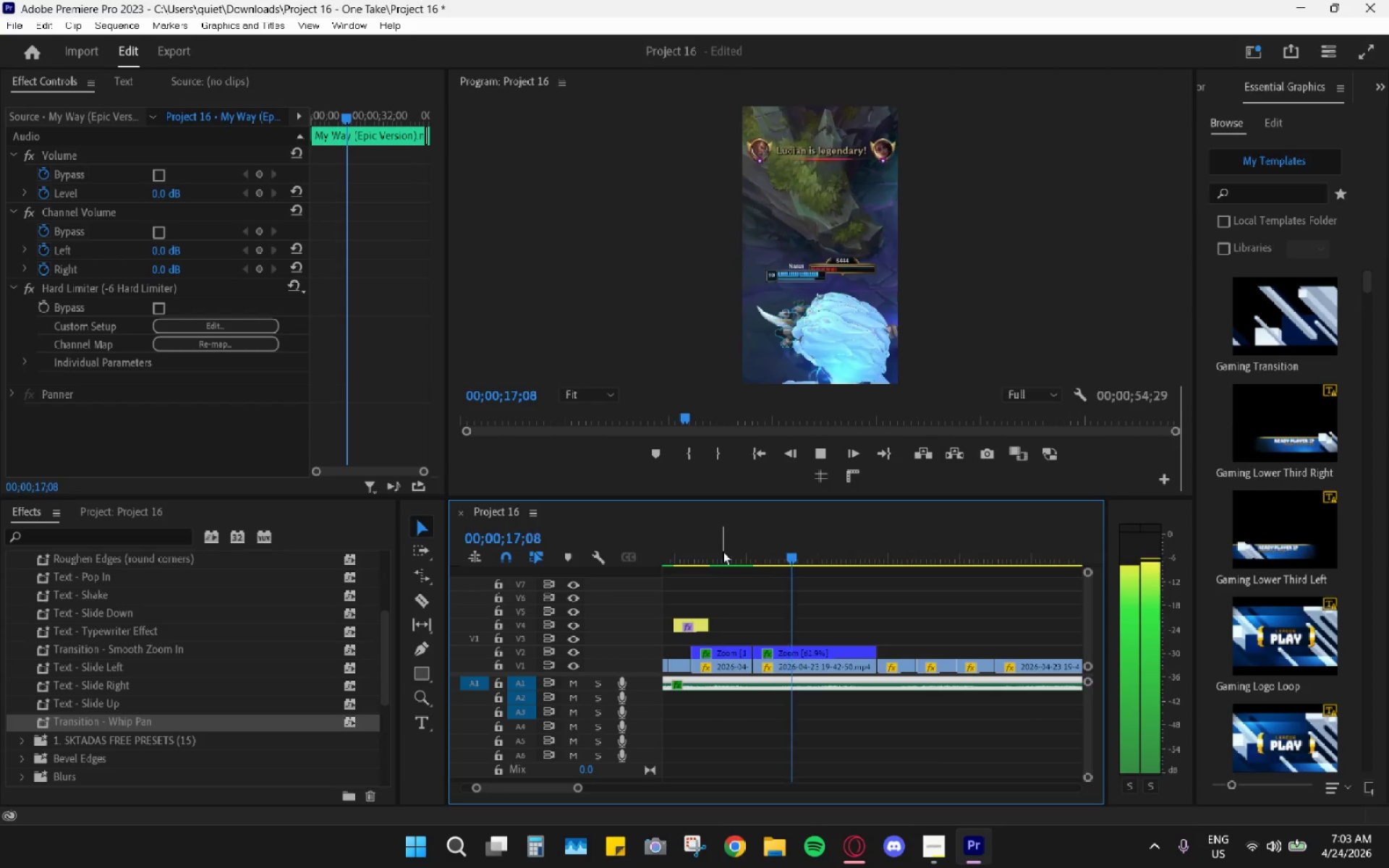 
key(Space)
 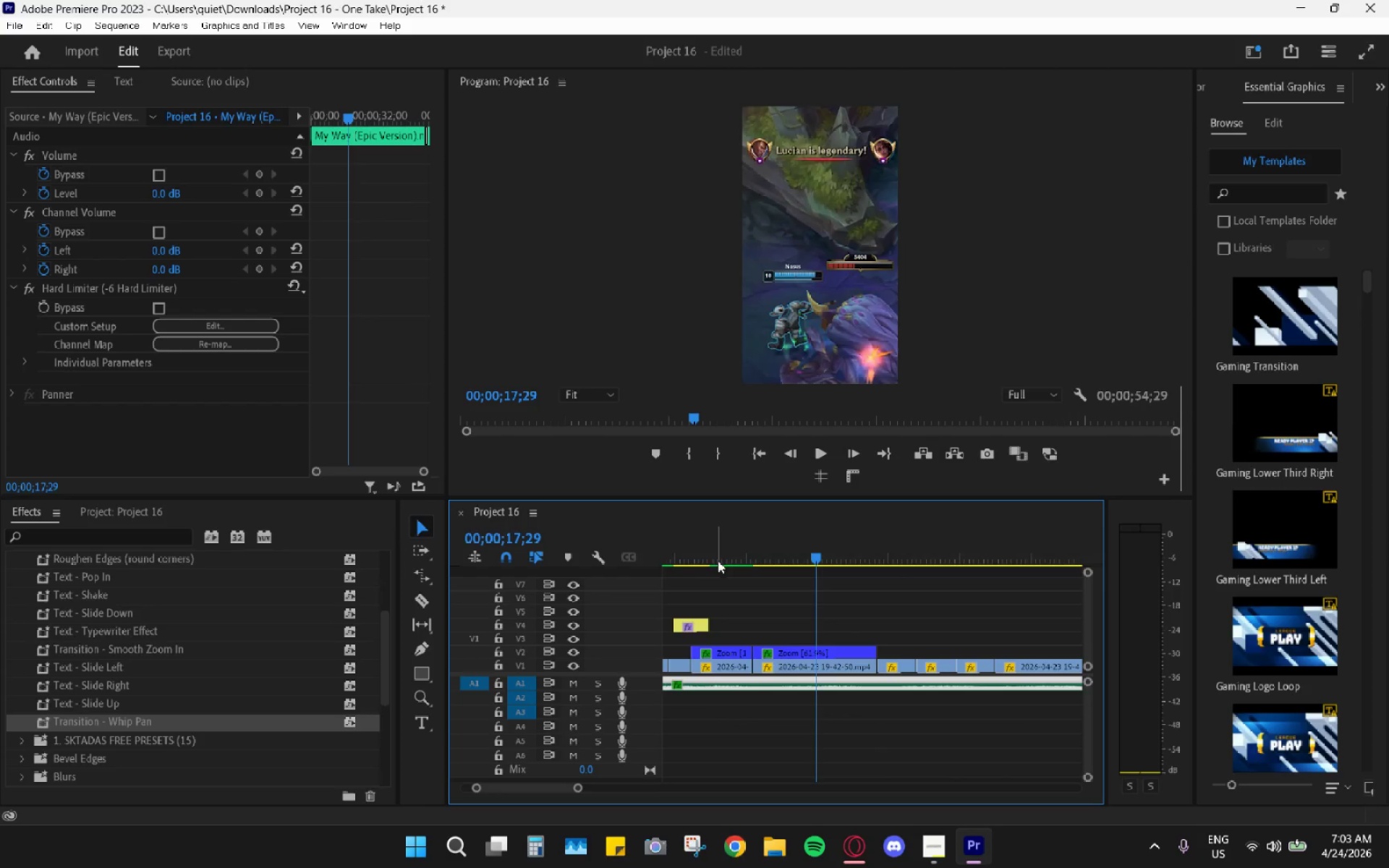 
left_click_drag(start_coordinate=[718, 561], to_coordinate=[708, 557])
 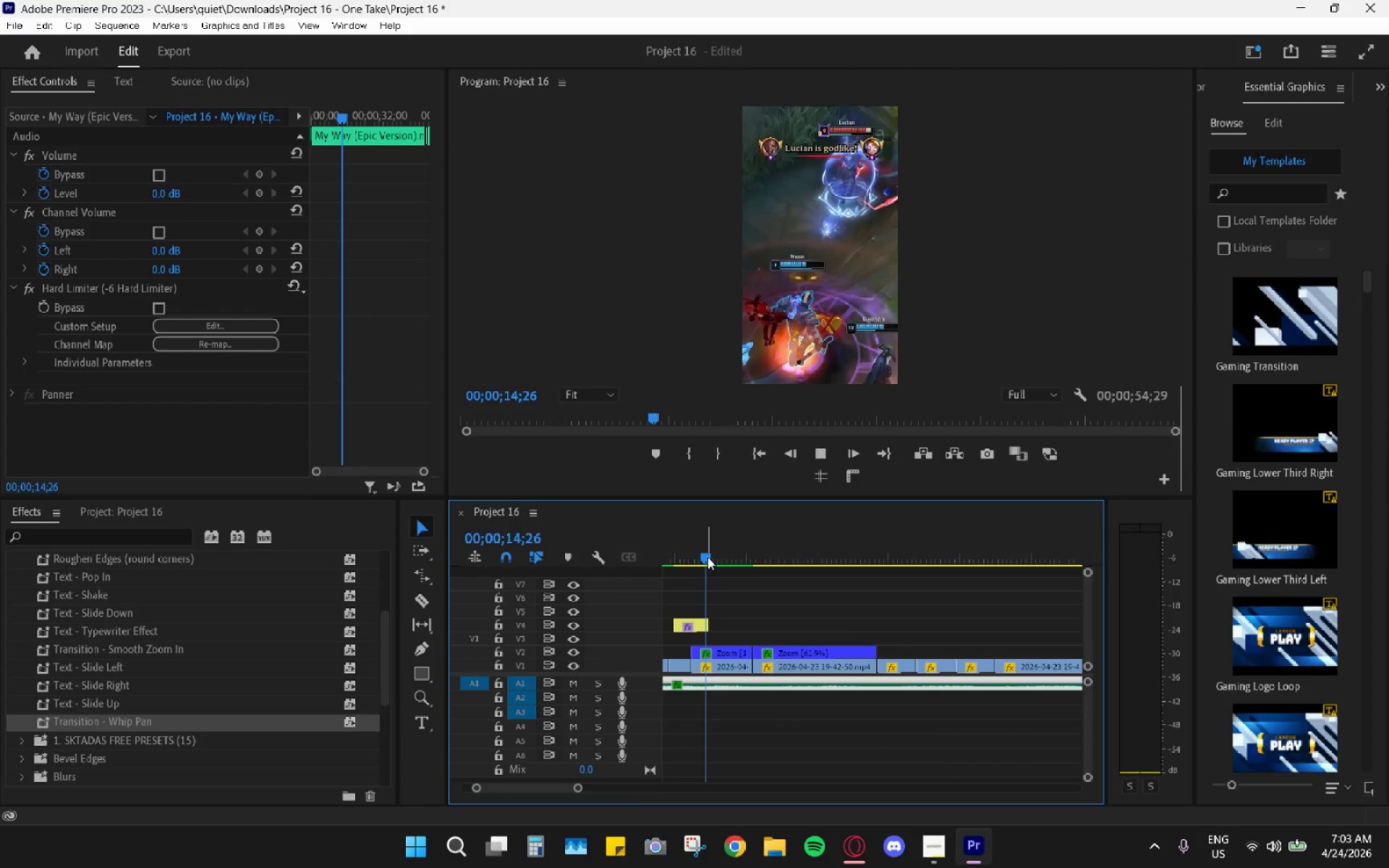 
key(Space)
 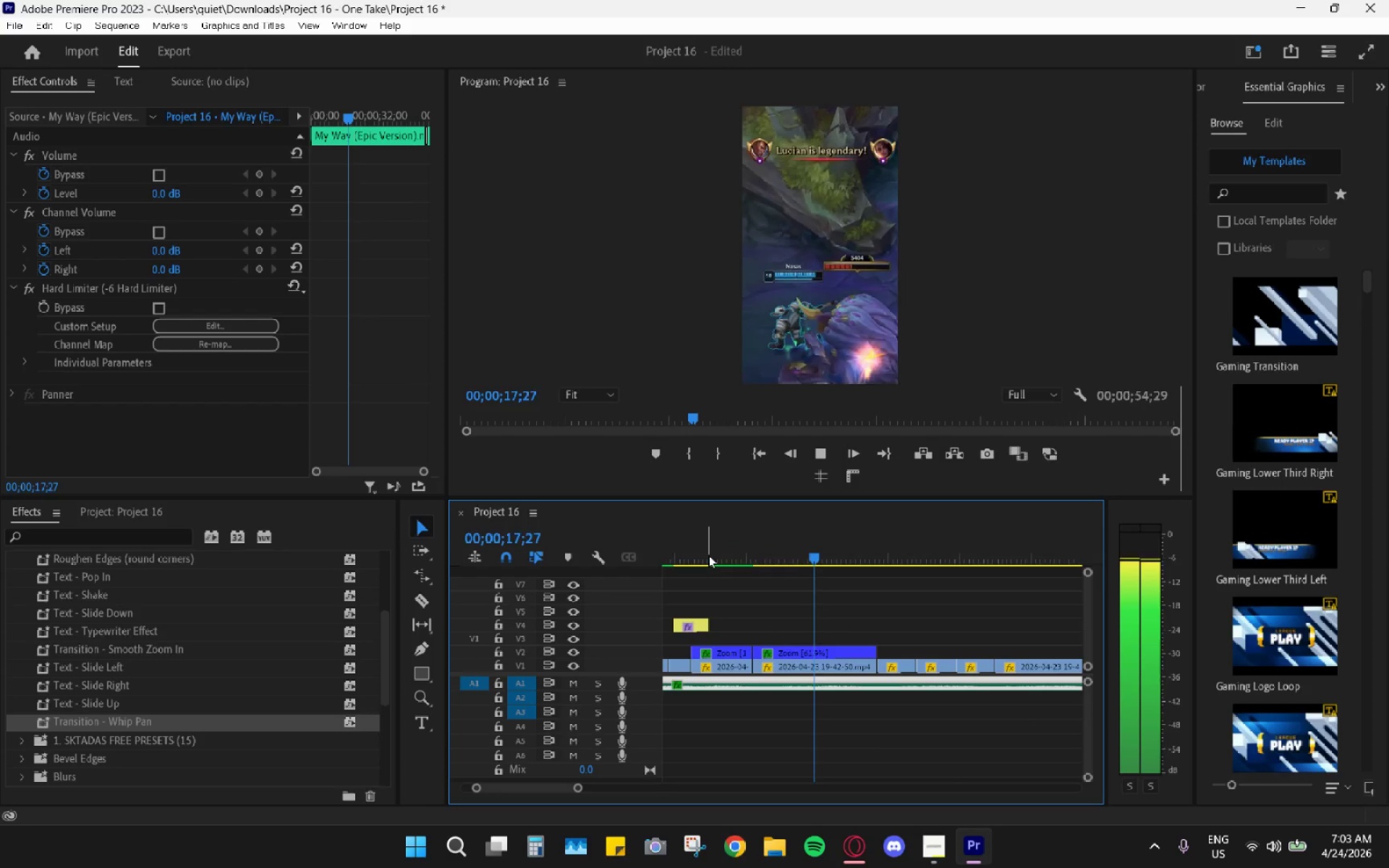 
key(Space)
 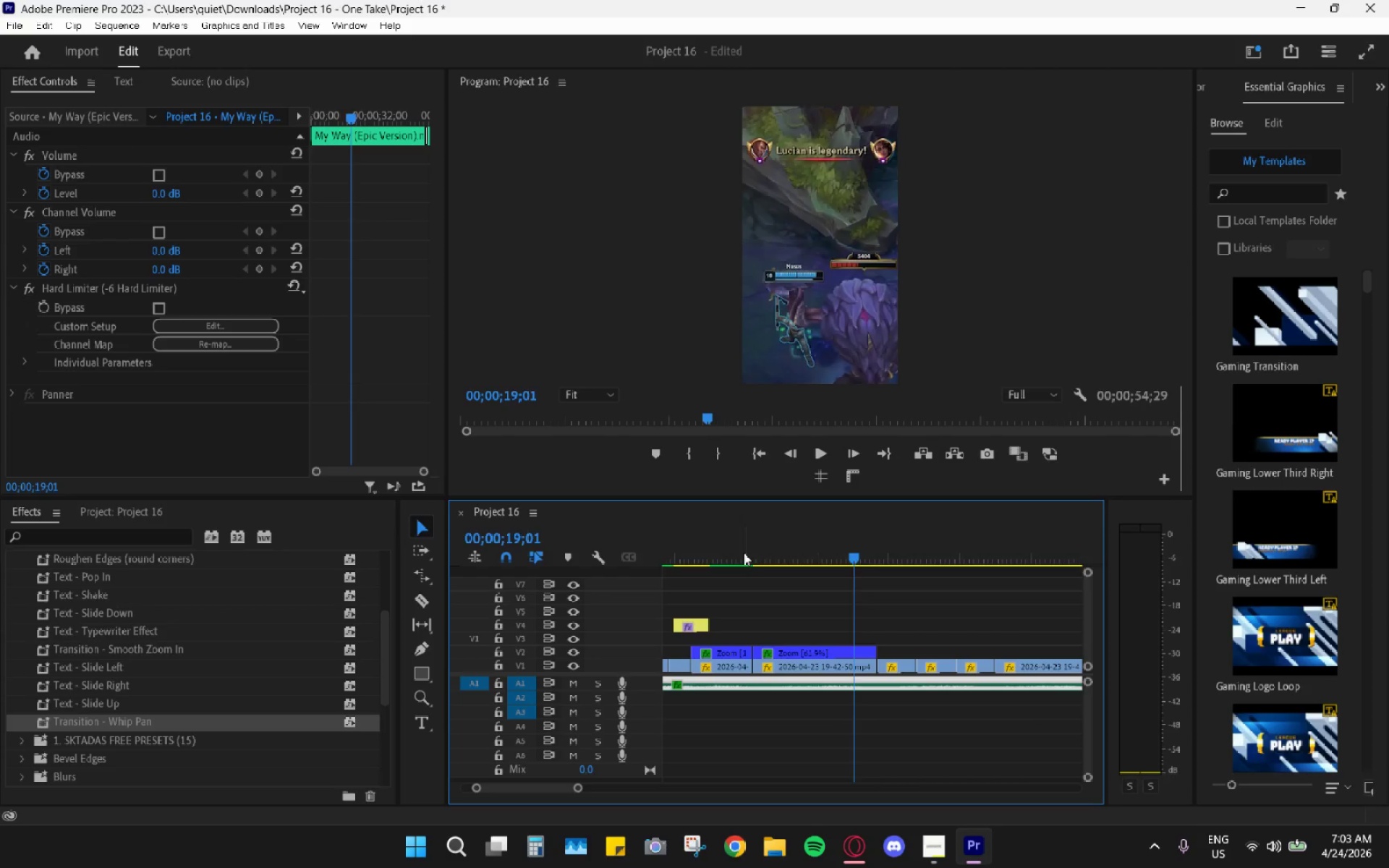 
left_click_drag(start_coordinate=[744, 553], to_coordinate=[706, 550])
 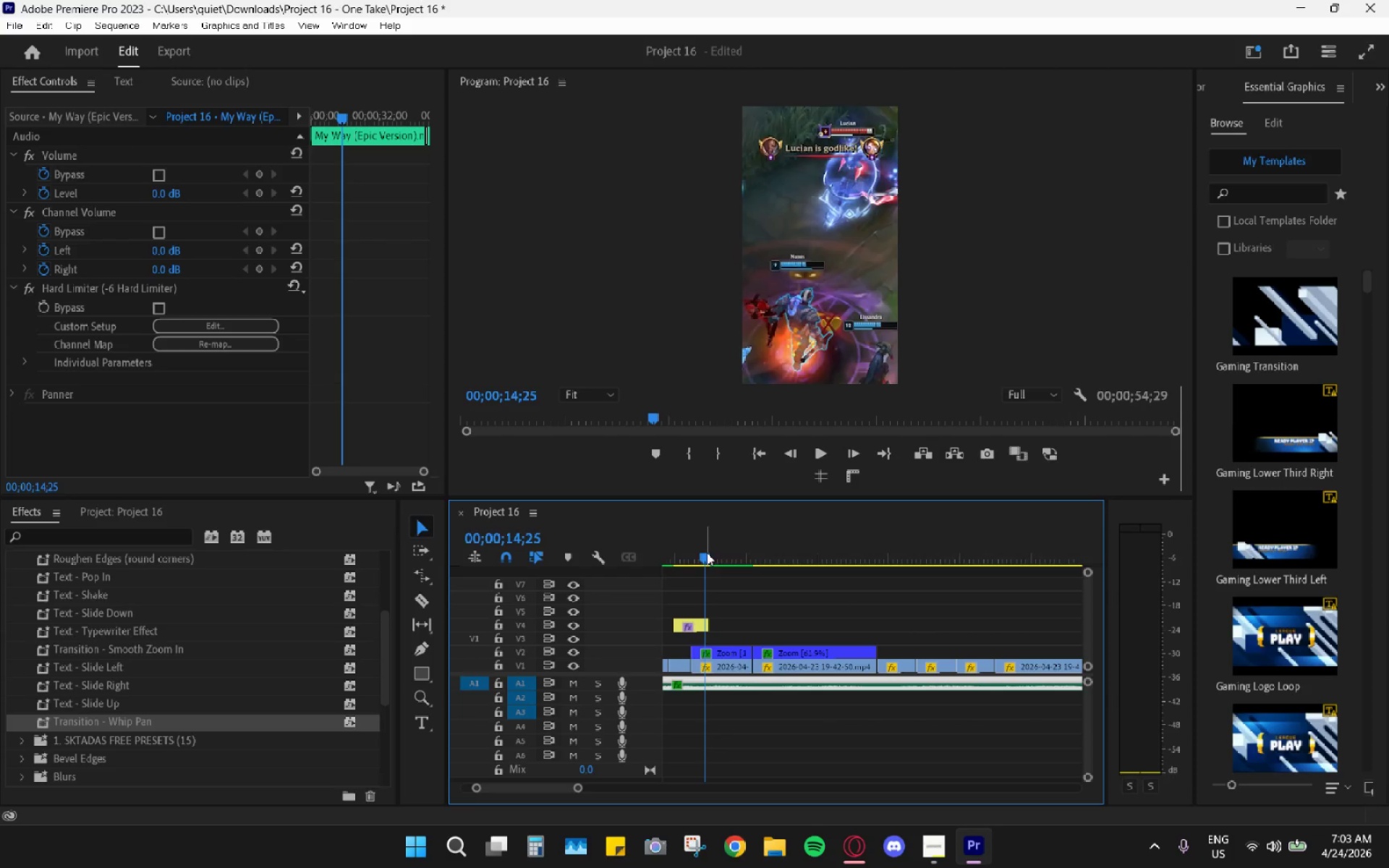 
key(Space)
 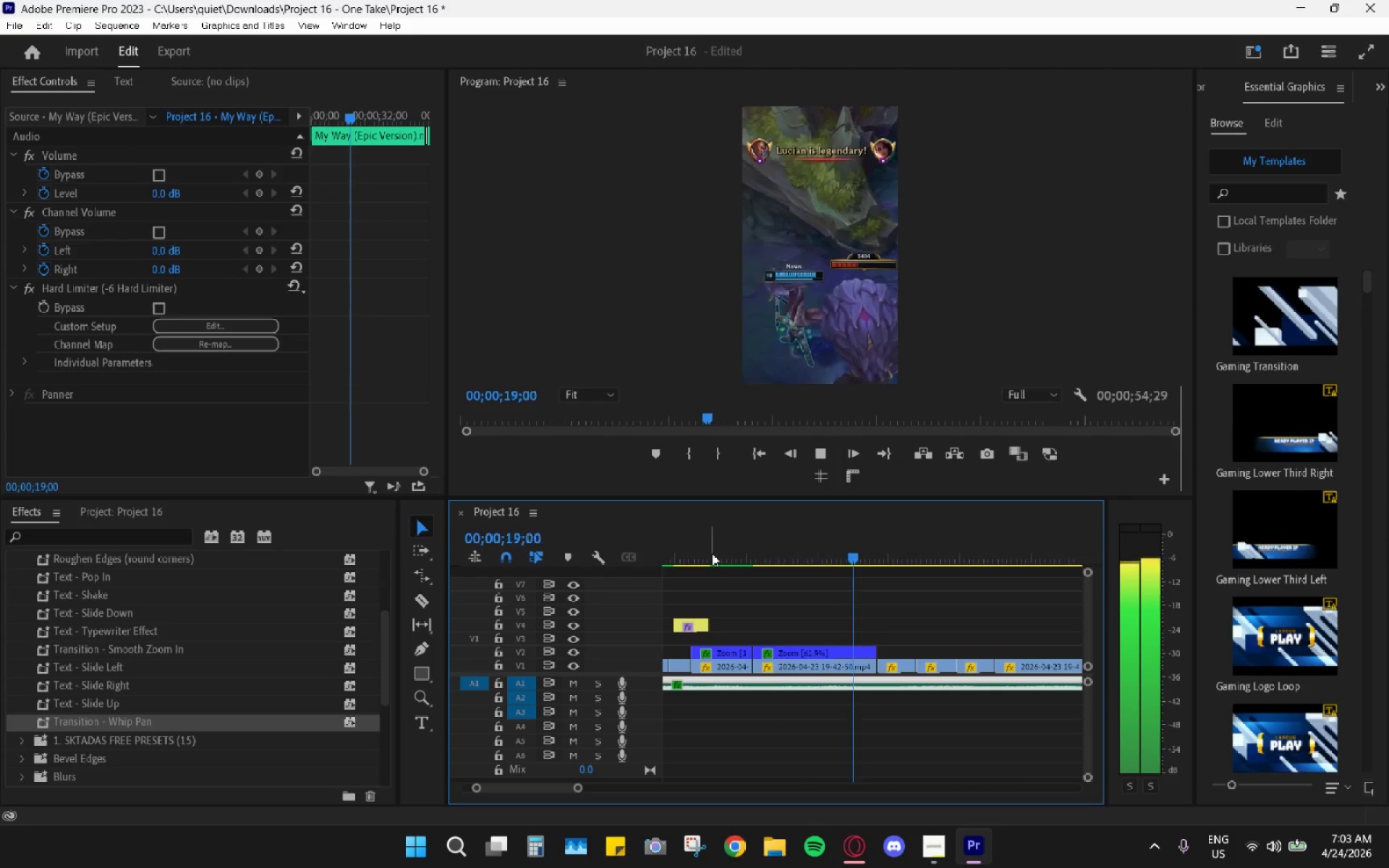 
wait(5.64)
 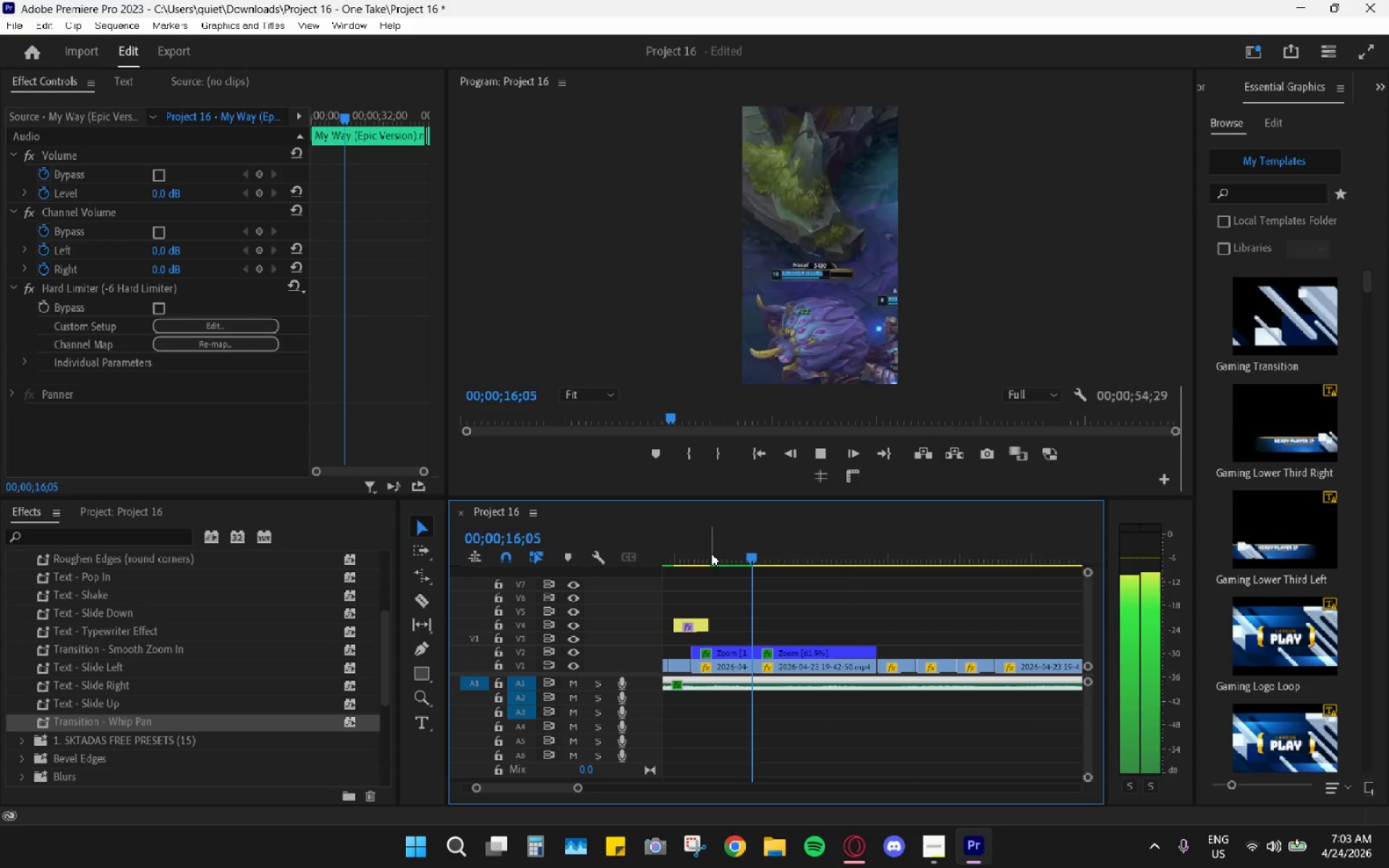 
key(Space)
 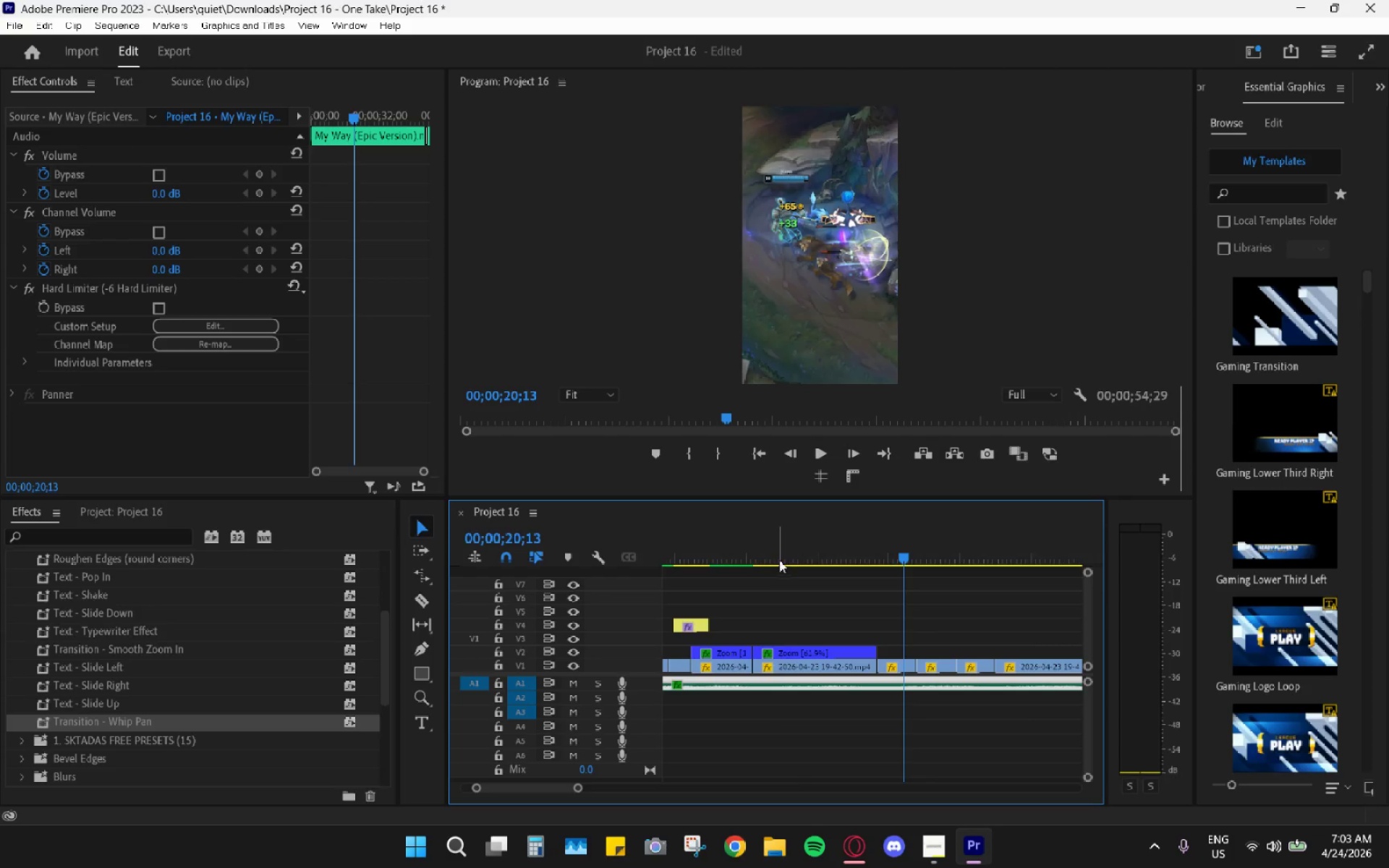 
left_click_drag(start_coordinate=[779, 560], to_coordinate=[752, 553])
 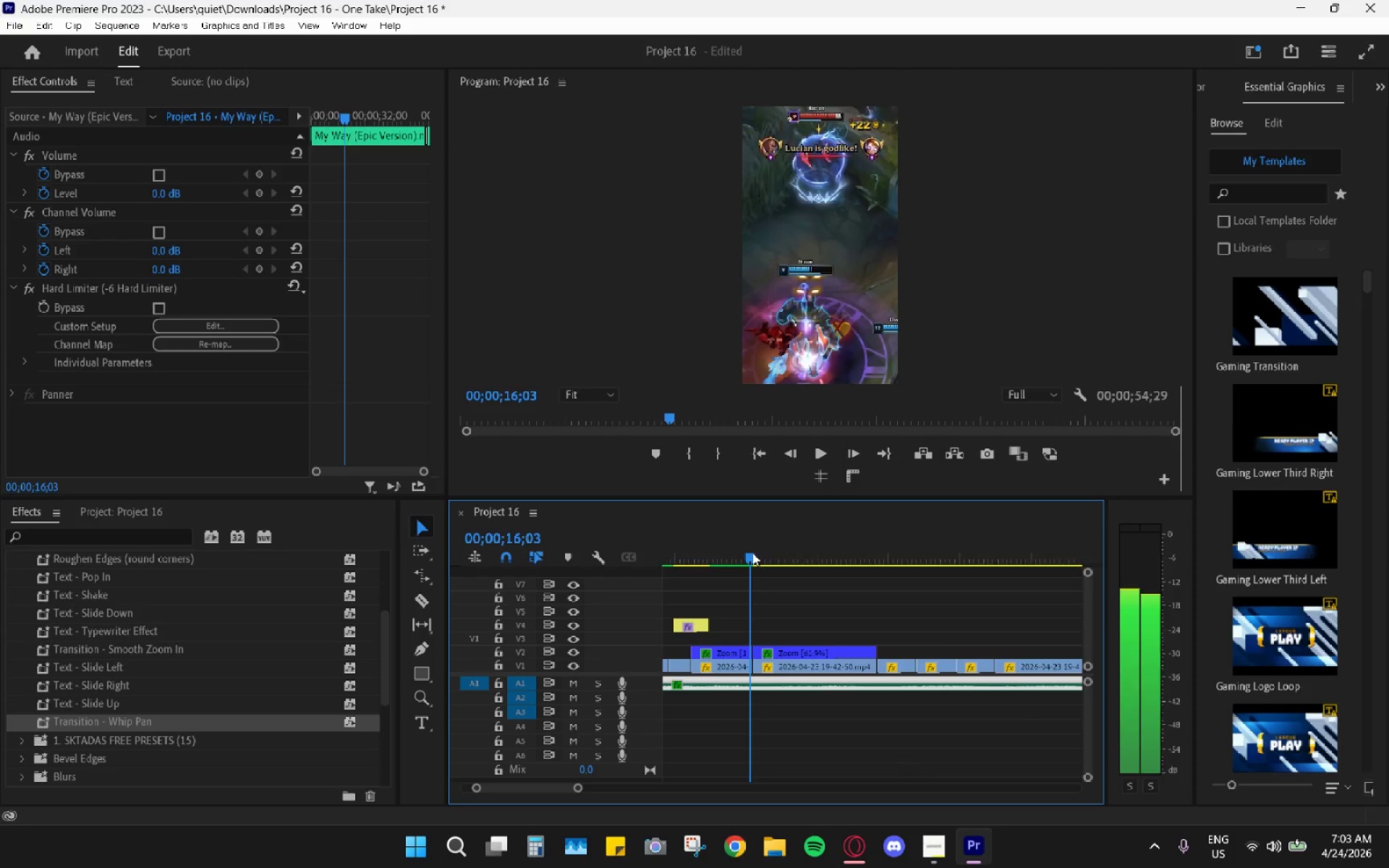 
key(Space)
 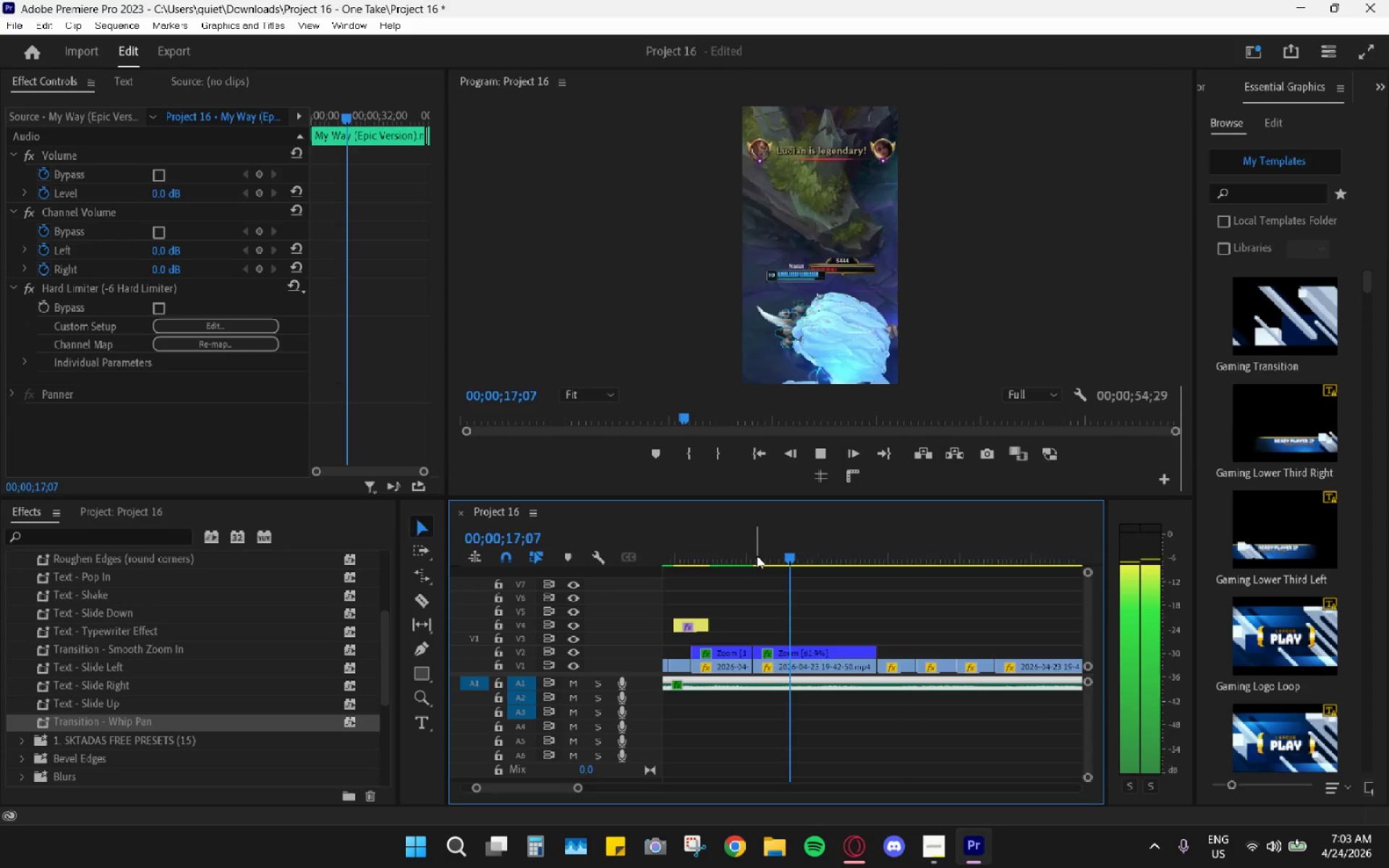 
key(Space)
 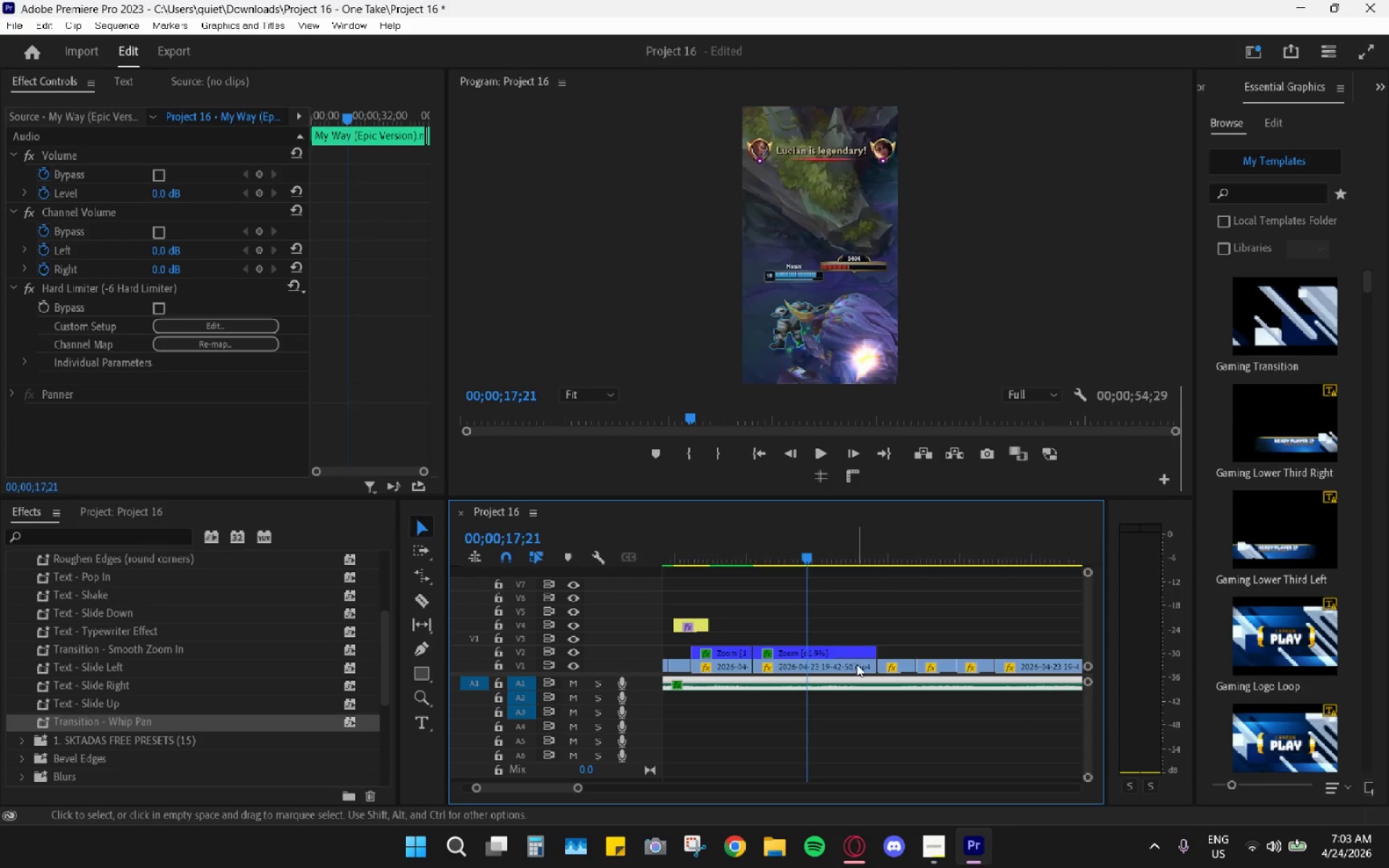 
key(R)
 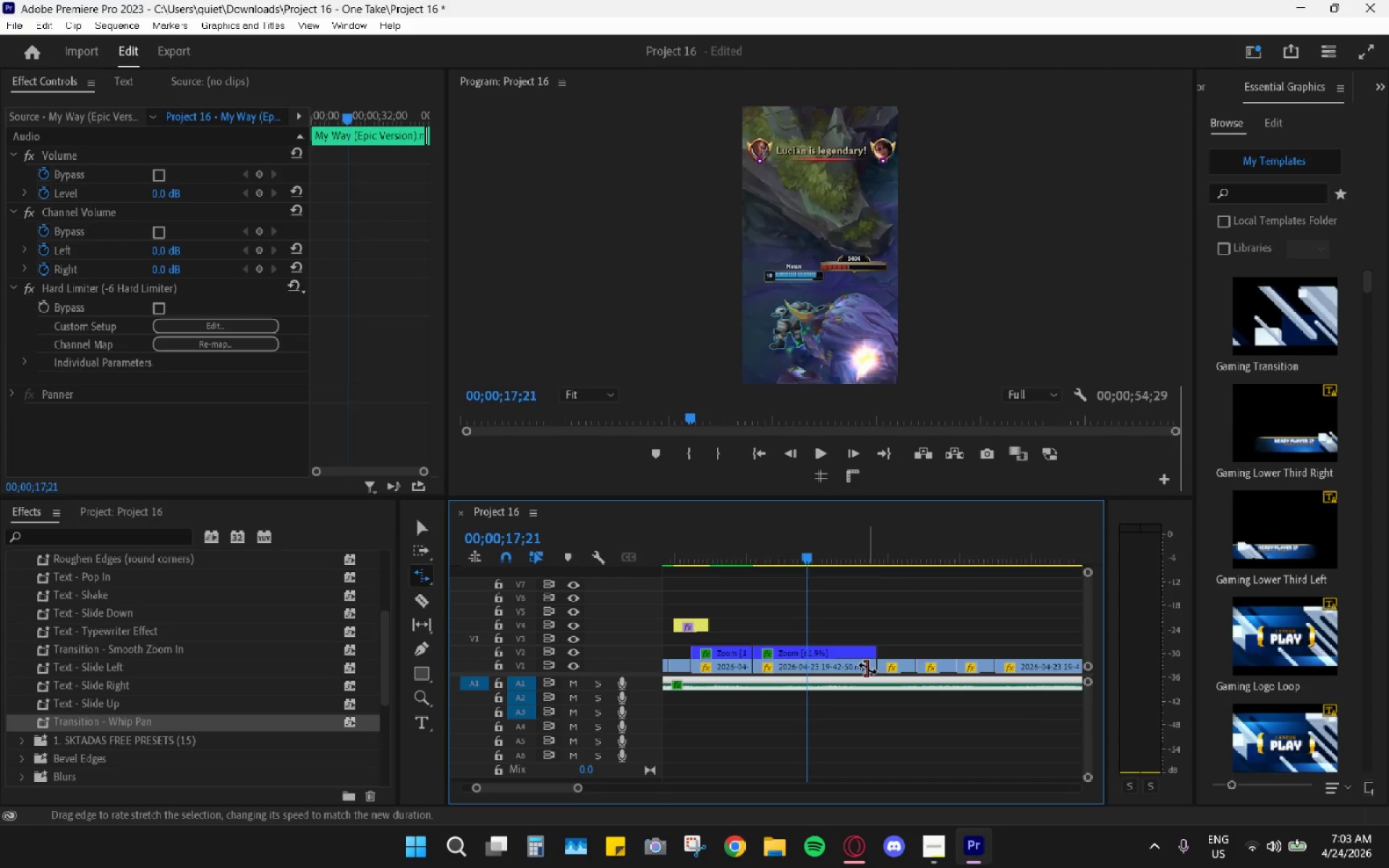 
left_click_drag(start_coordinate=[867, 668], to_coordinate=[833, 665])
 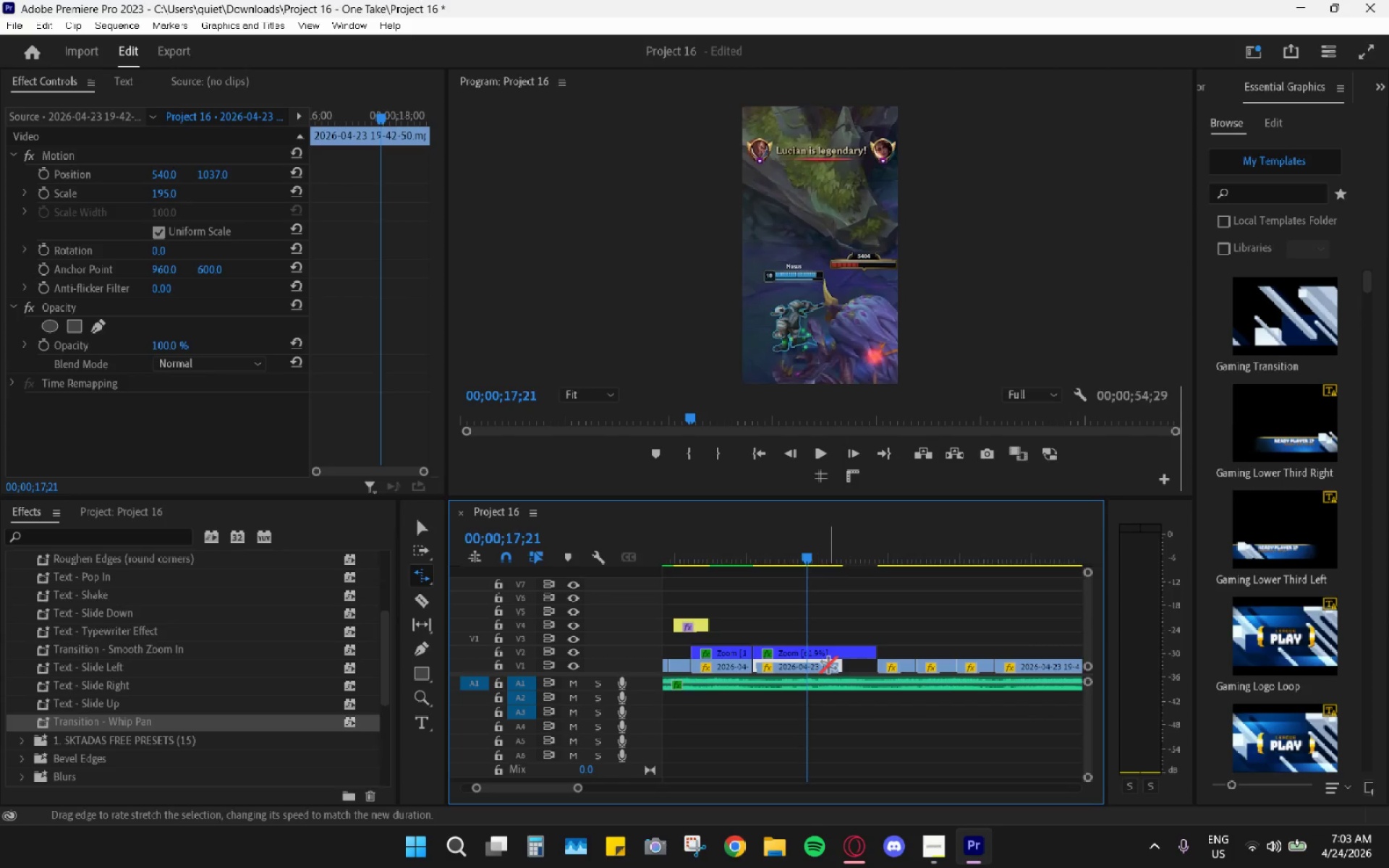 
key(V)
 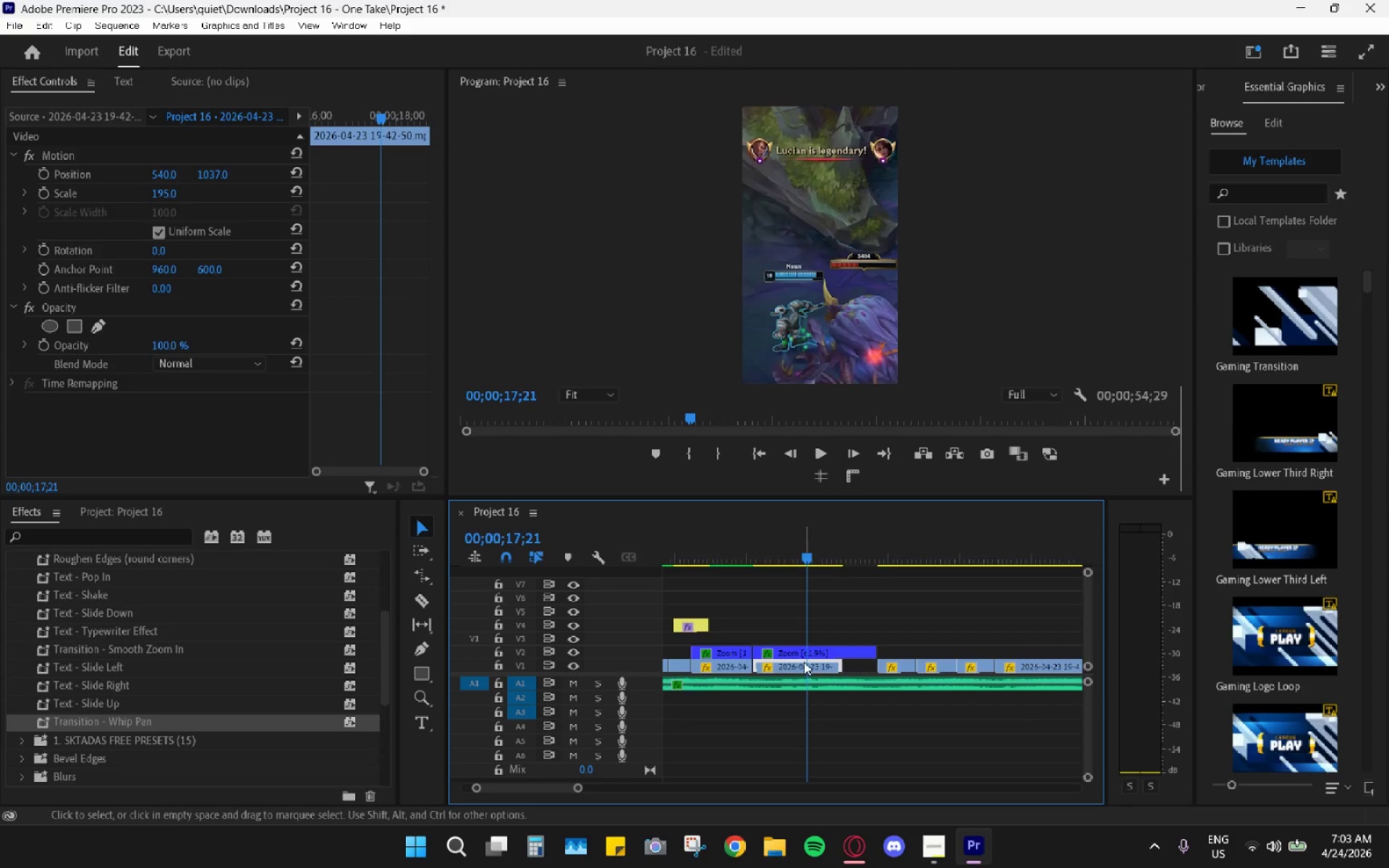 
left_click_drag(start_coordinate=[785, 546], to_coordinate=[757, 542])
 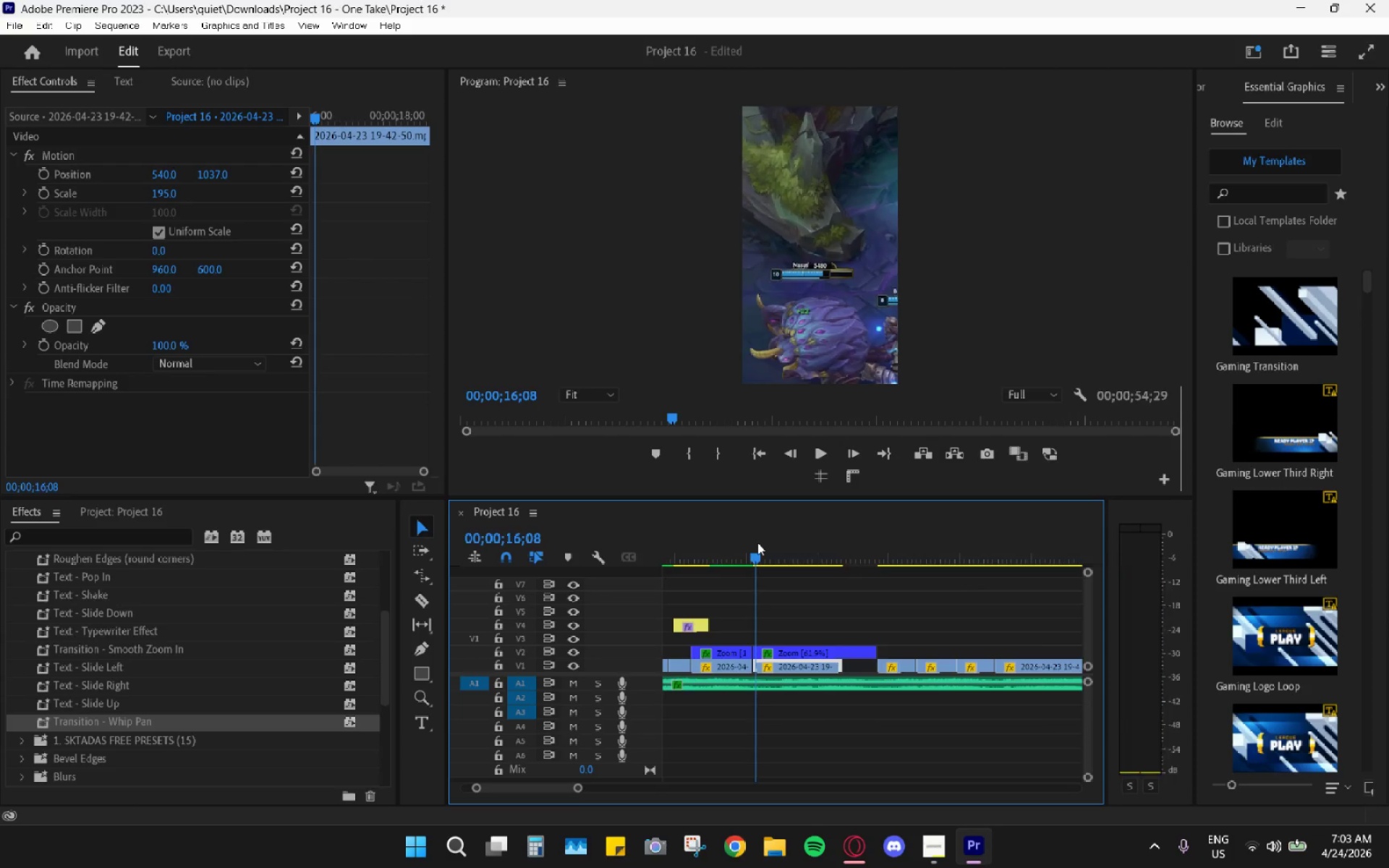 
key(Space)
 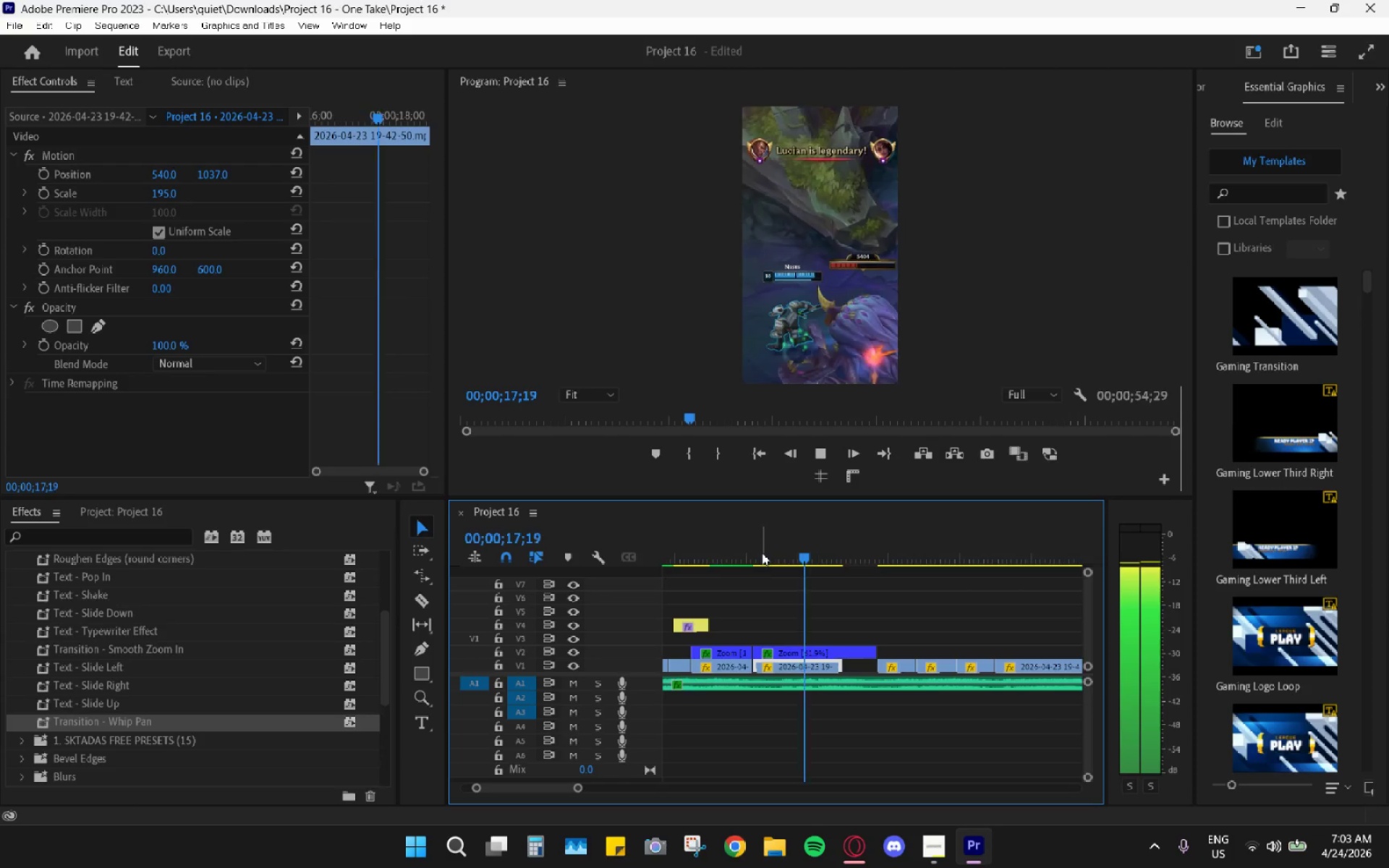 
key(Space)
 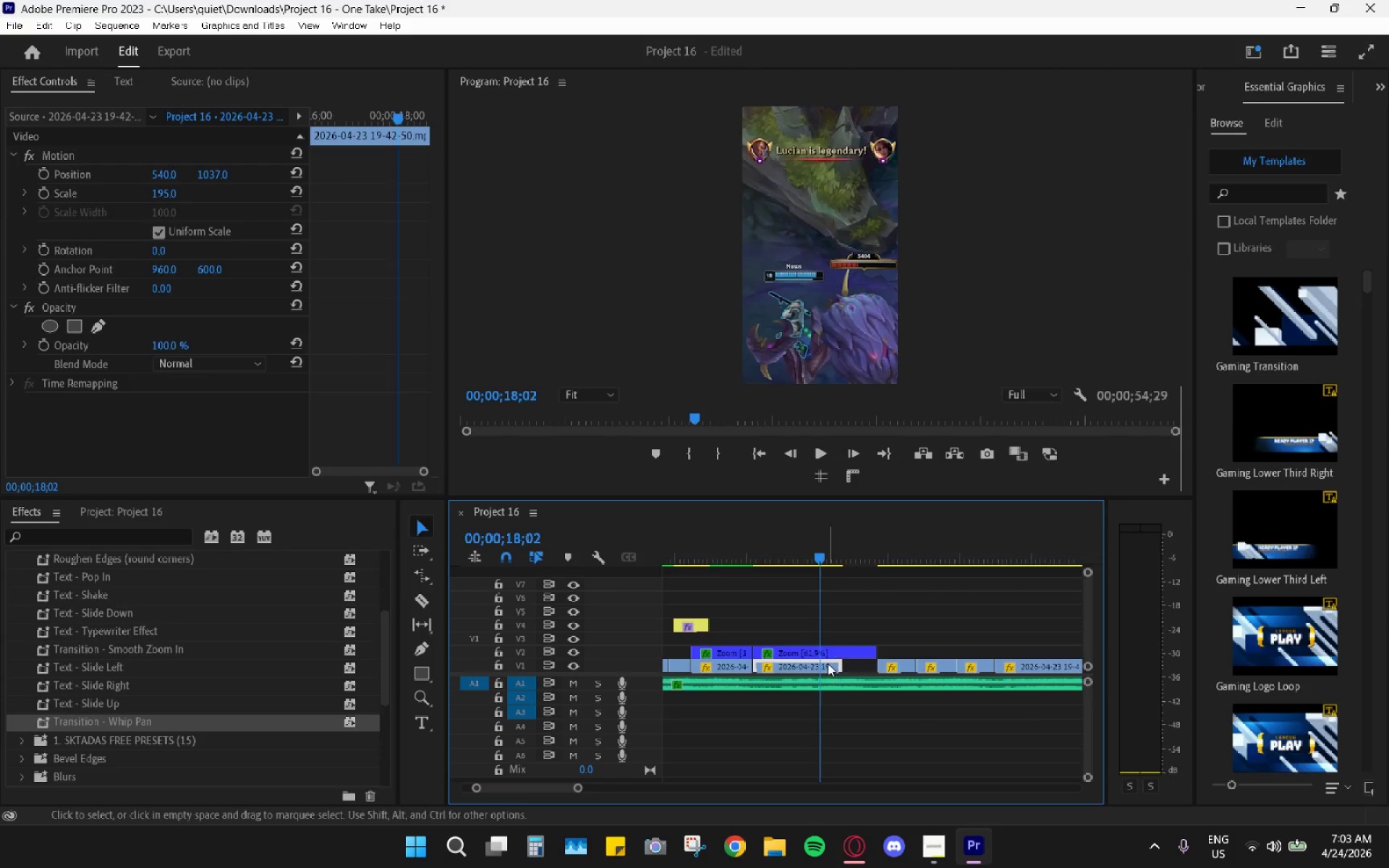 
key(R)
 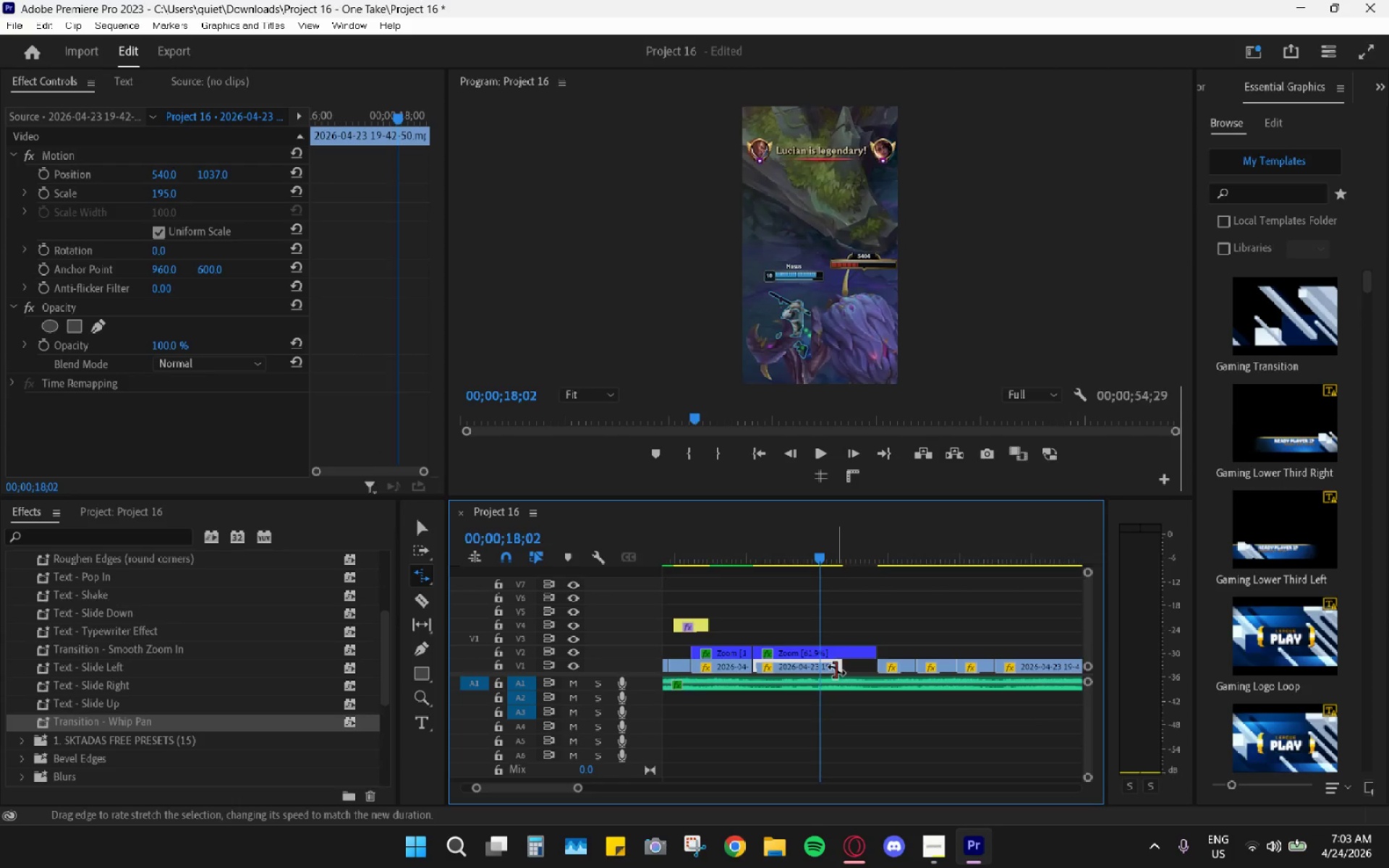 
left_click_drag(start_coordinate=[836, 669], to_coordinate=[816, 669])
 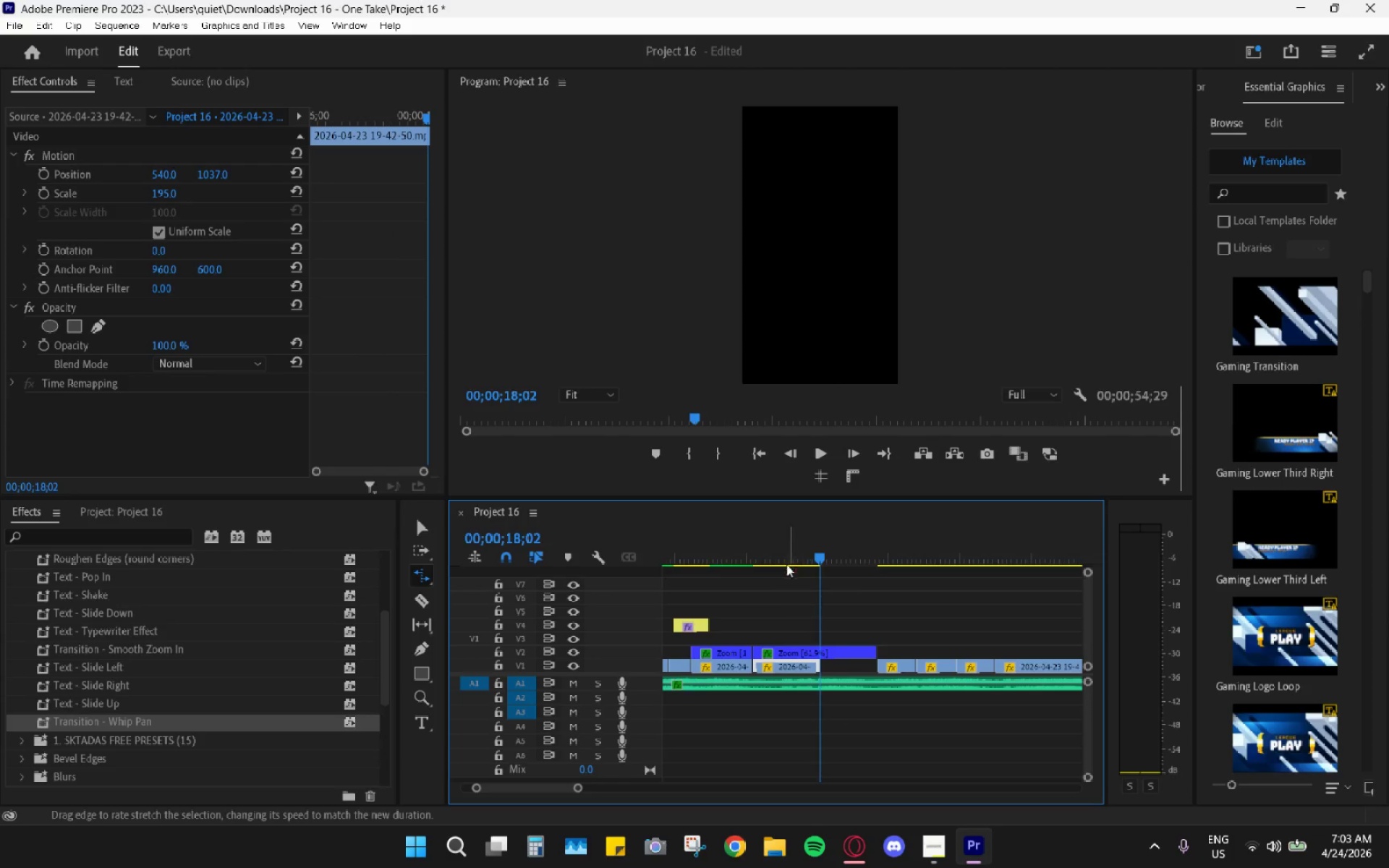 
left_click_drag(start_coordinate=[783, 559], to_coordinate=[764, 556])
 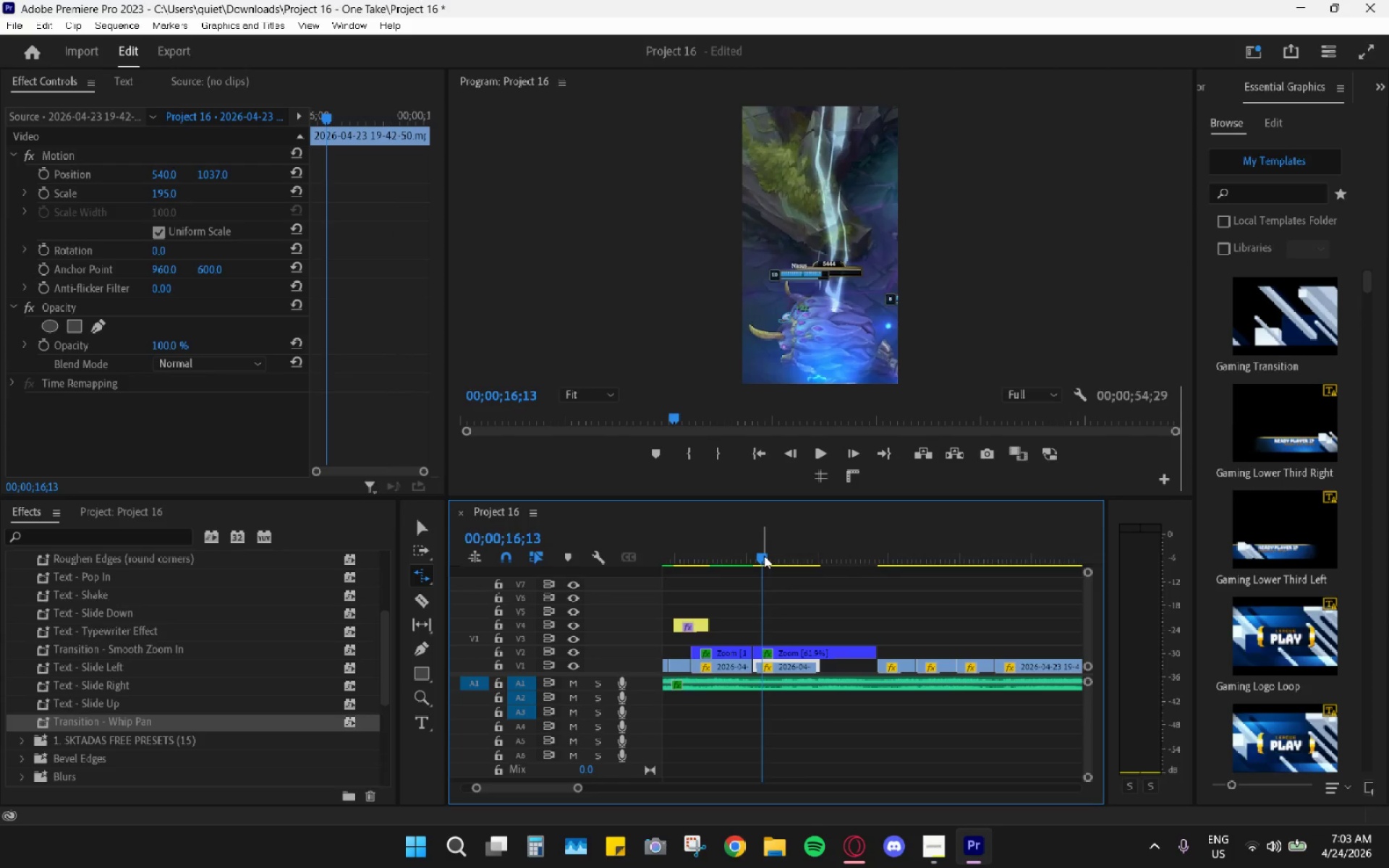 
key(Space)
 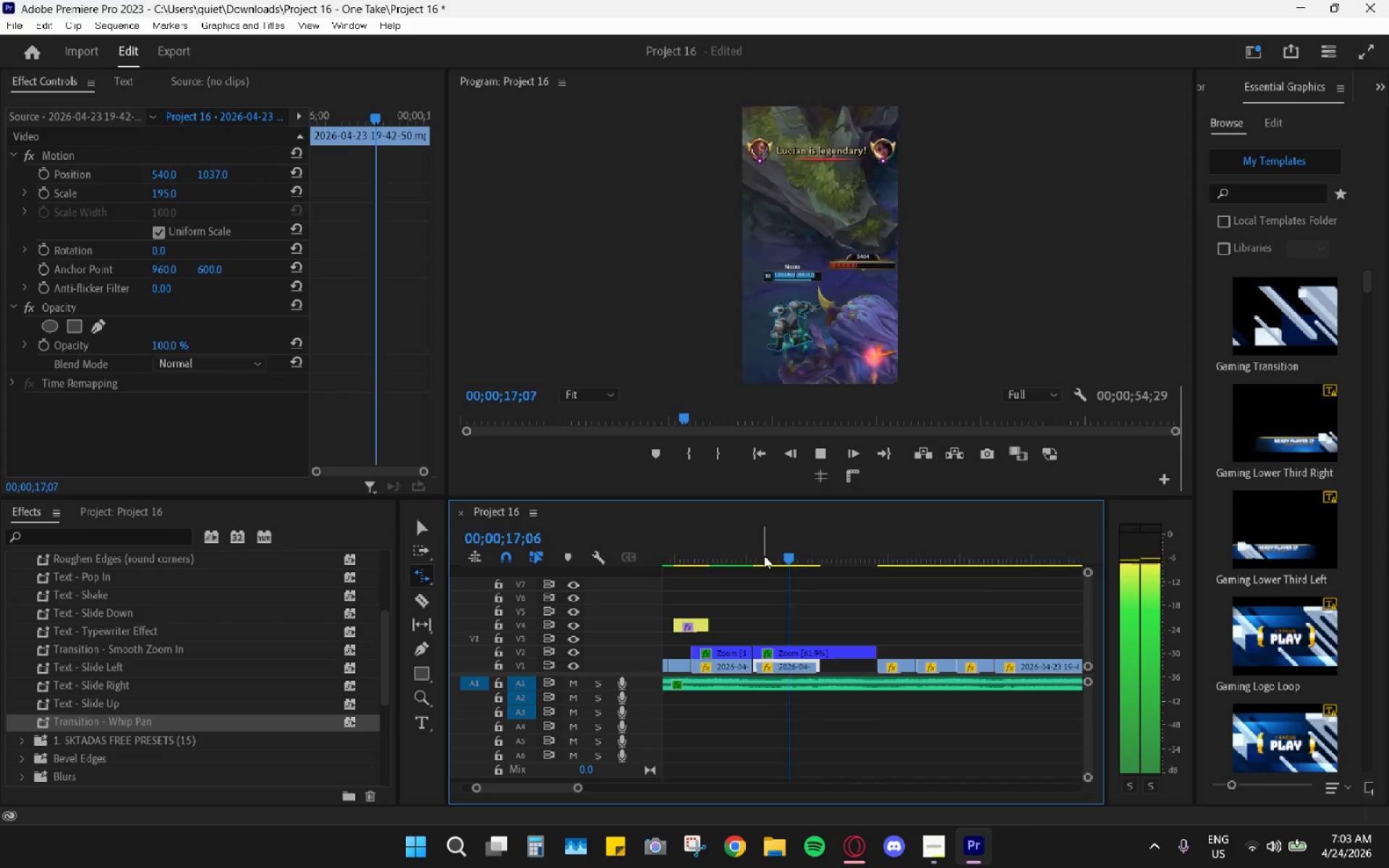 
key(Space)
 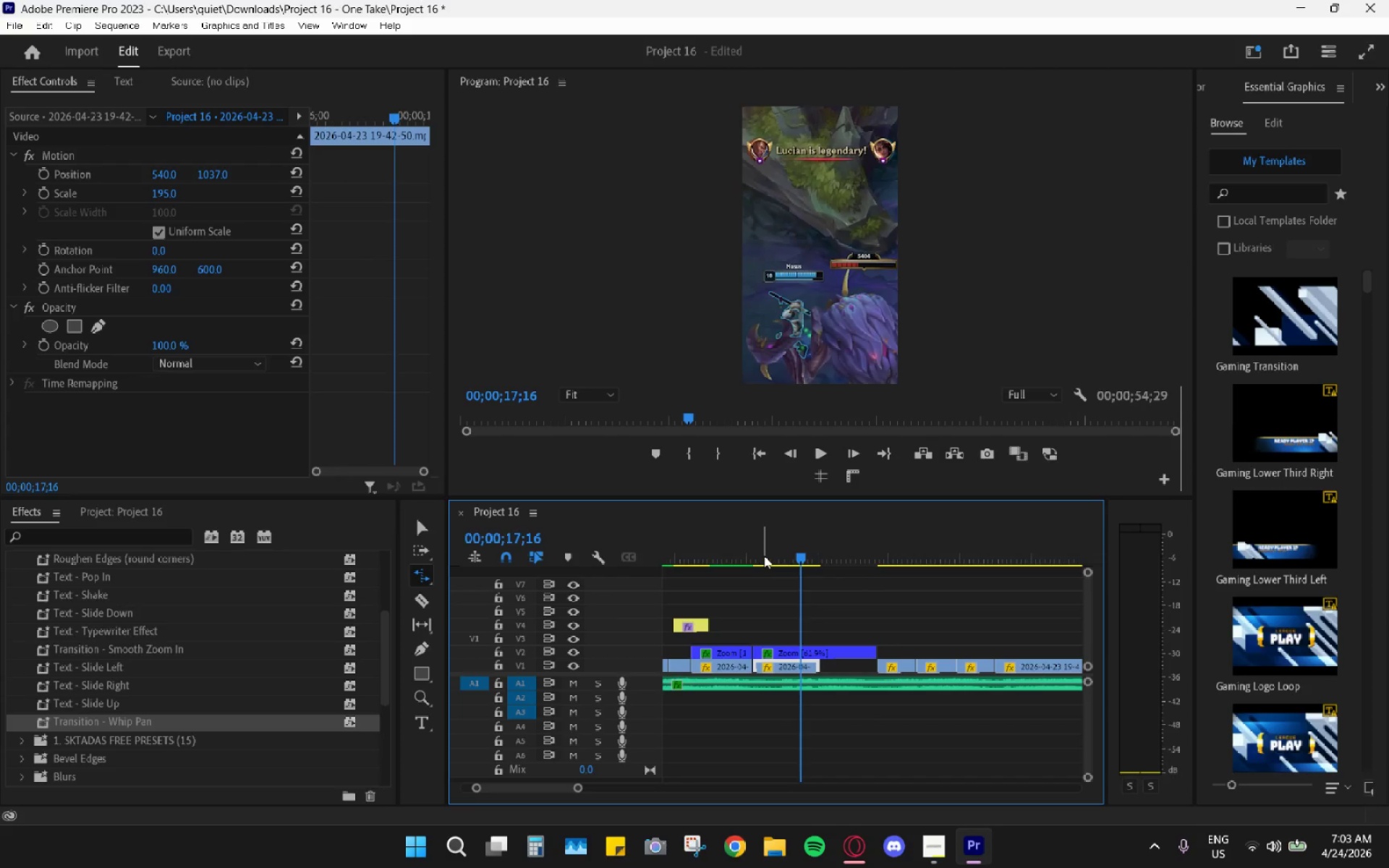 
key(Space)
 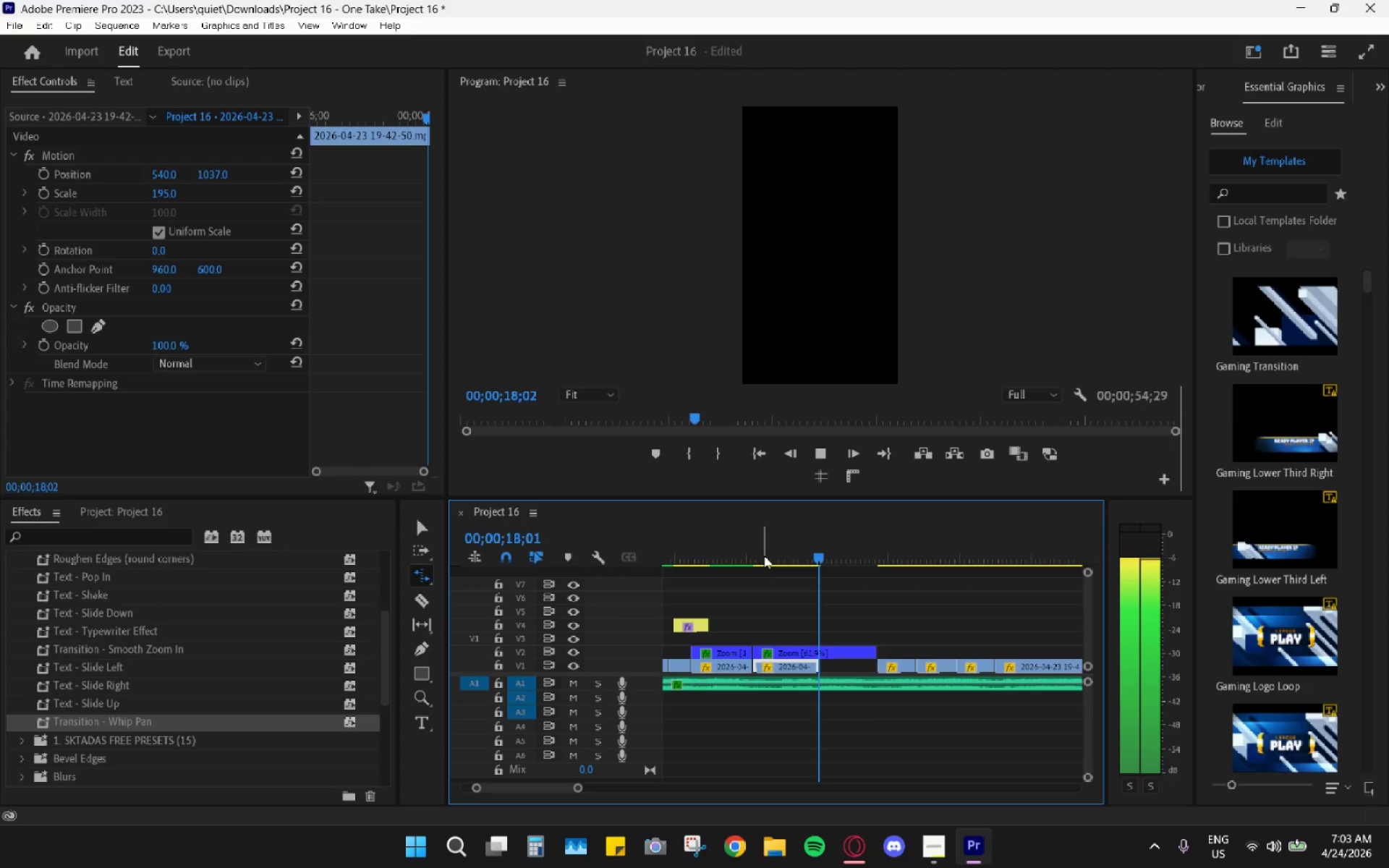 
key(Space)
 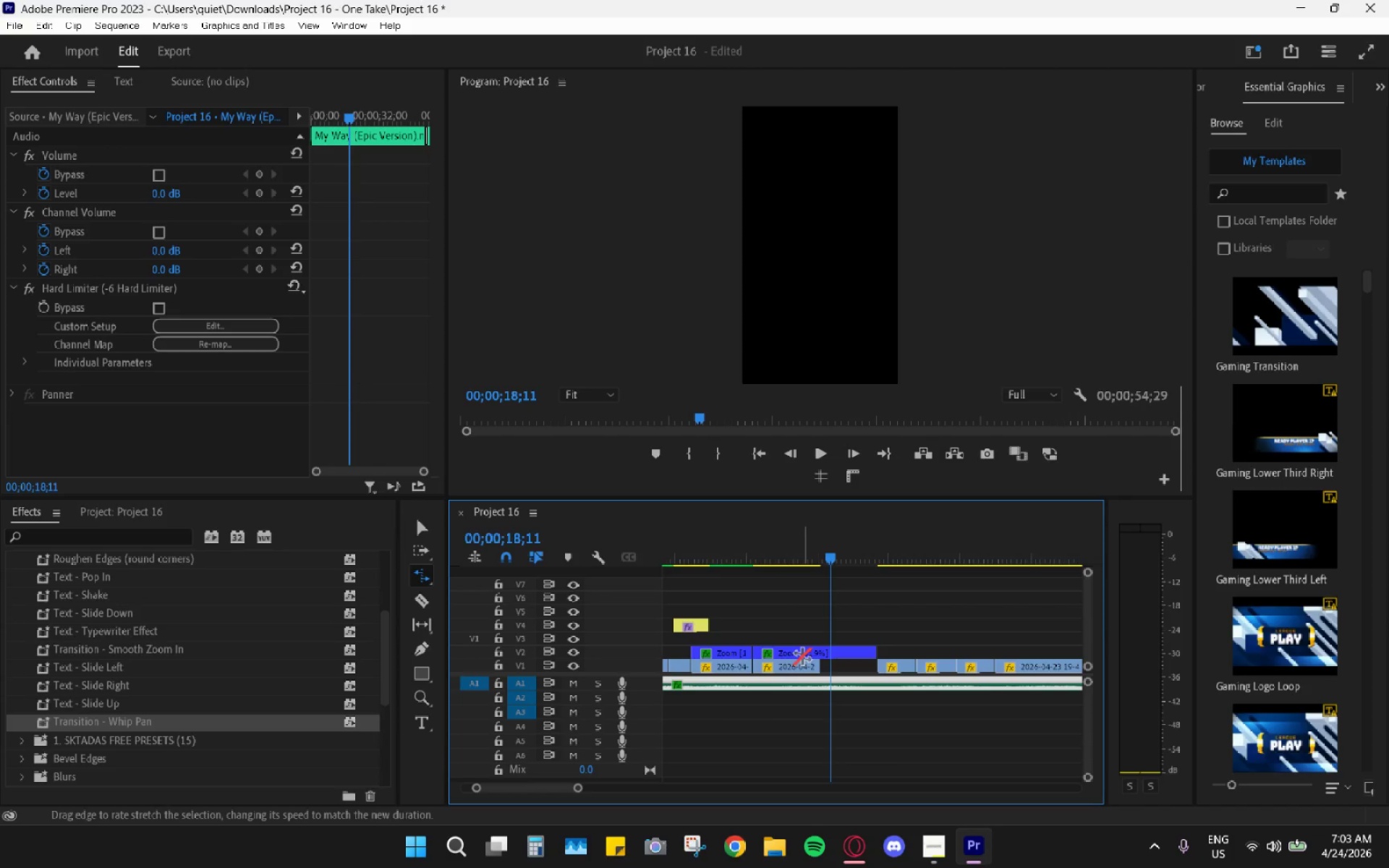 
key(V)
 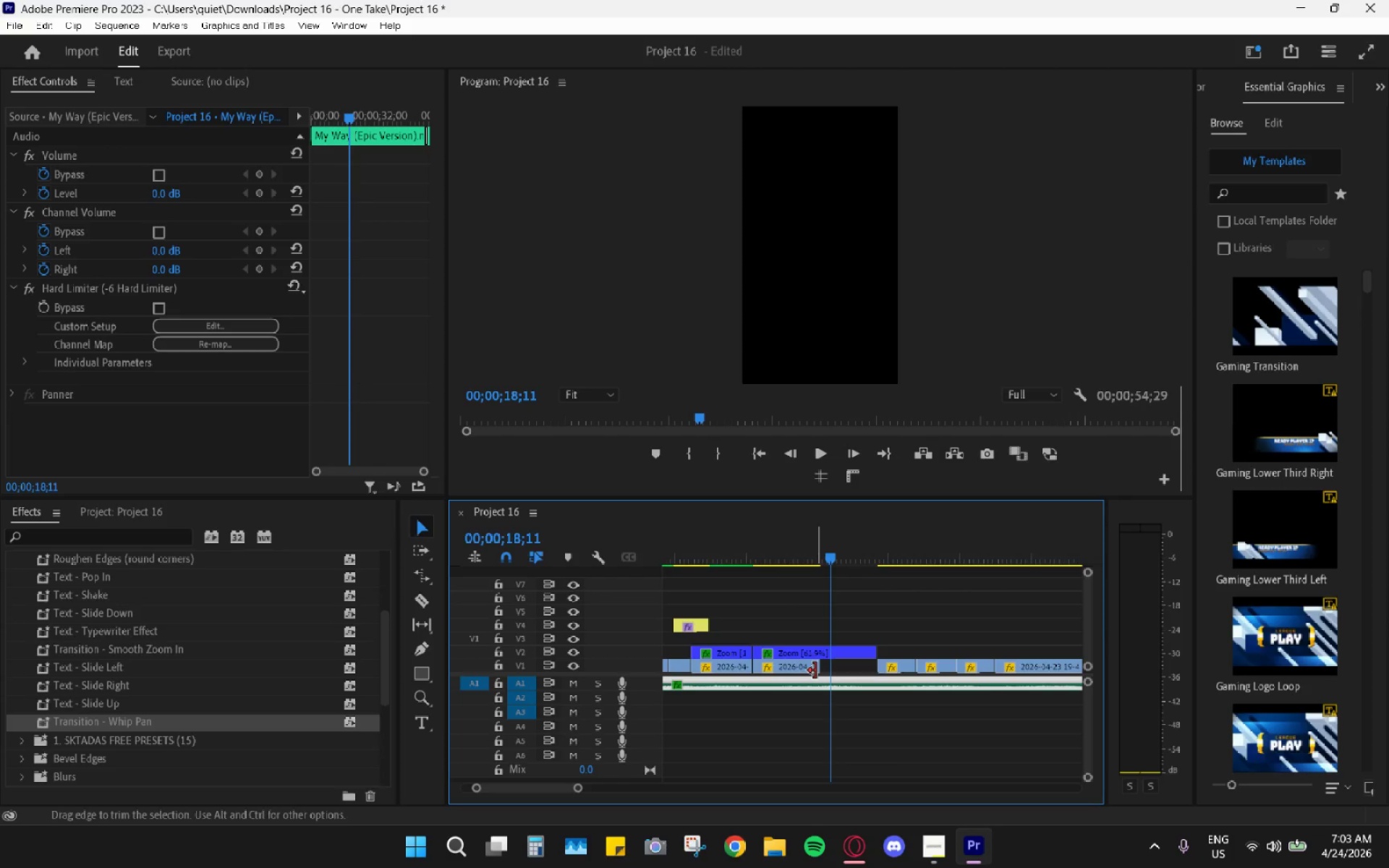 
type(rv)
 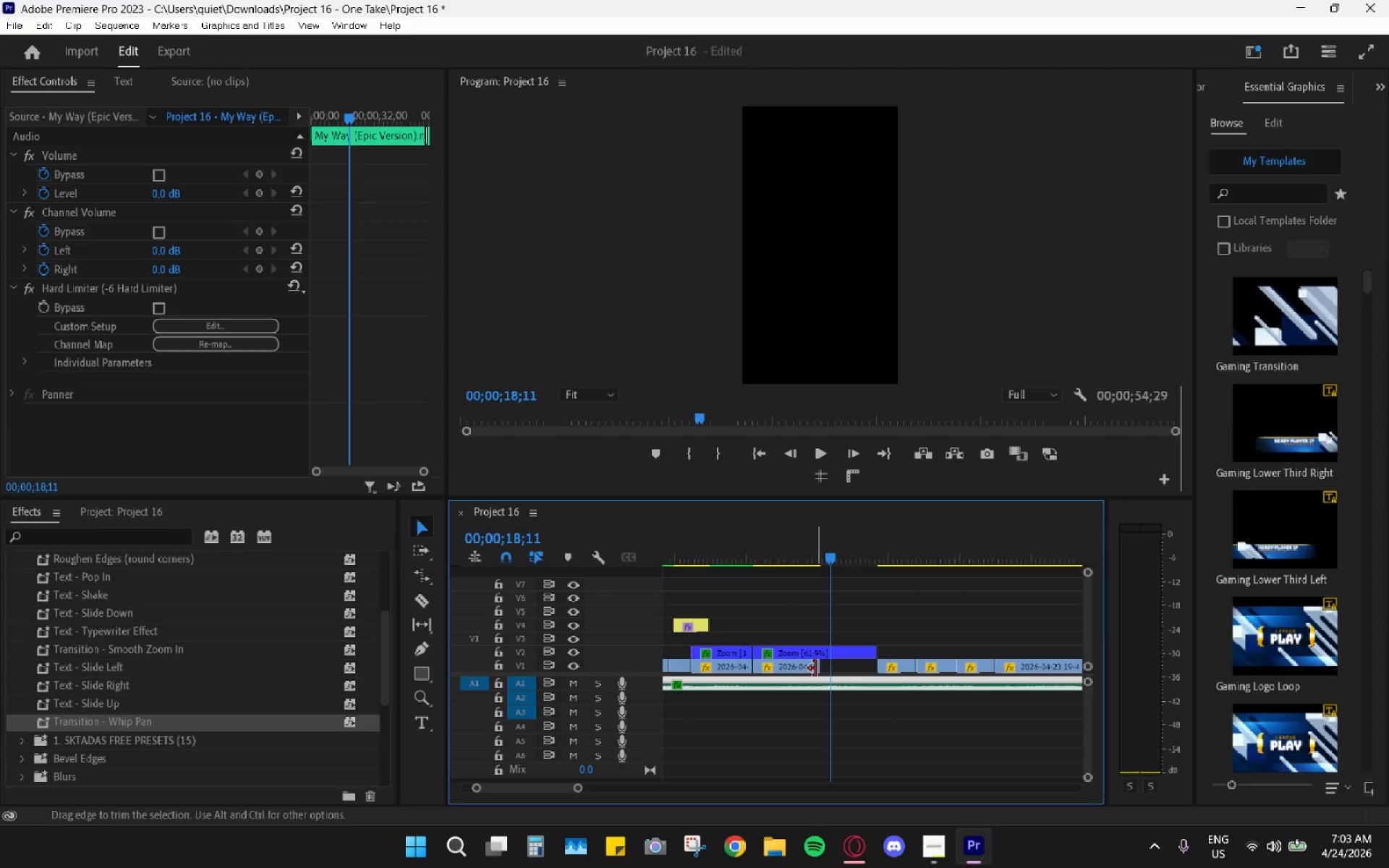 
left_click_drag(start_coordinate=[815, 668], to_coordinate=[868, 670])
 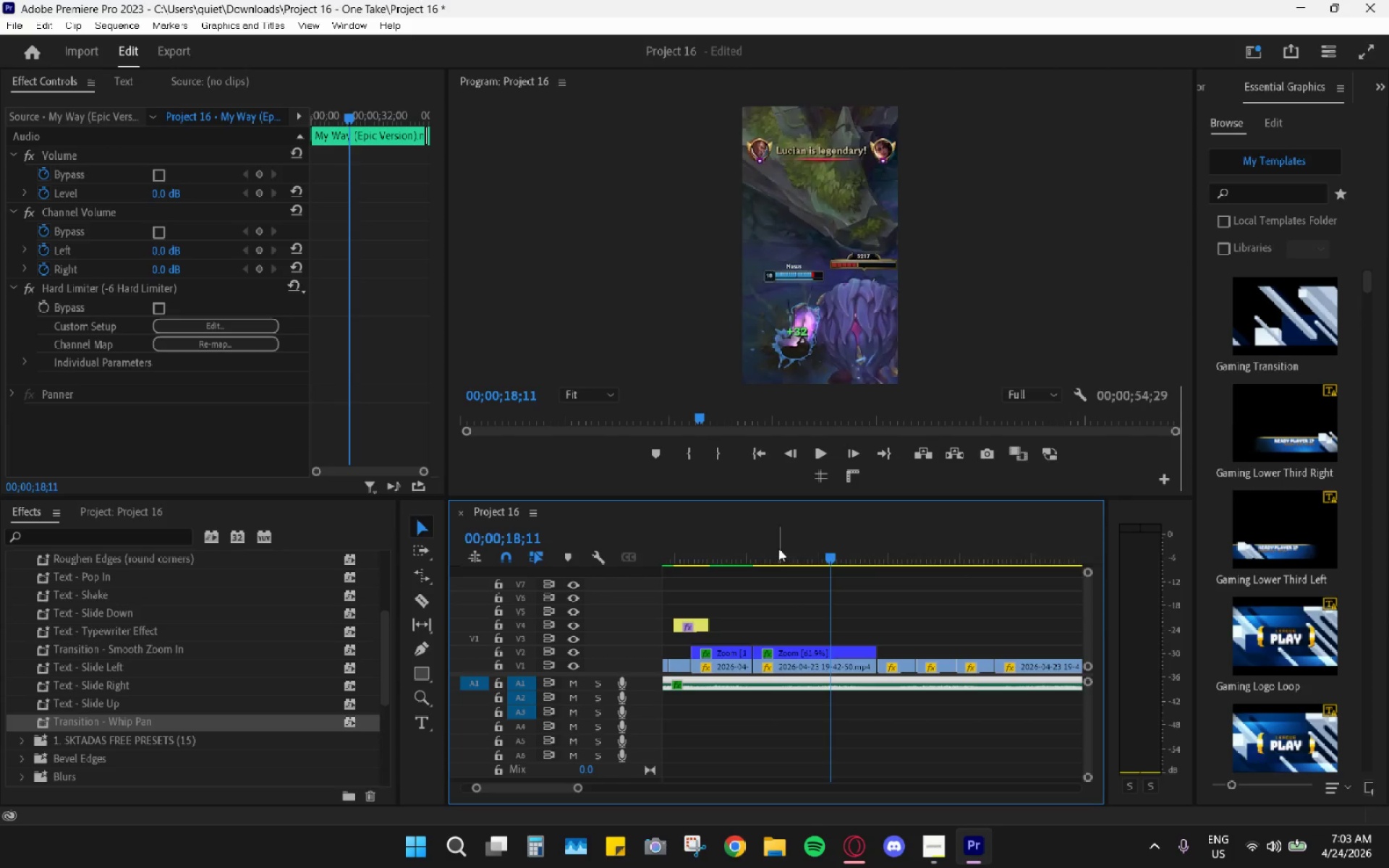 
left_click_drag(start_coordinate=[769, 542], to_coordinate=[759, 540])
 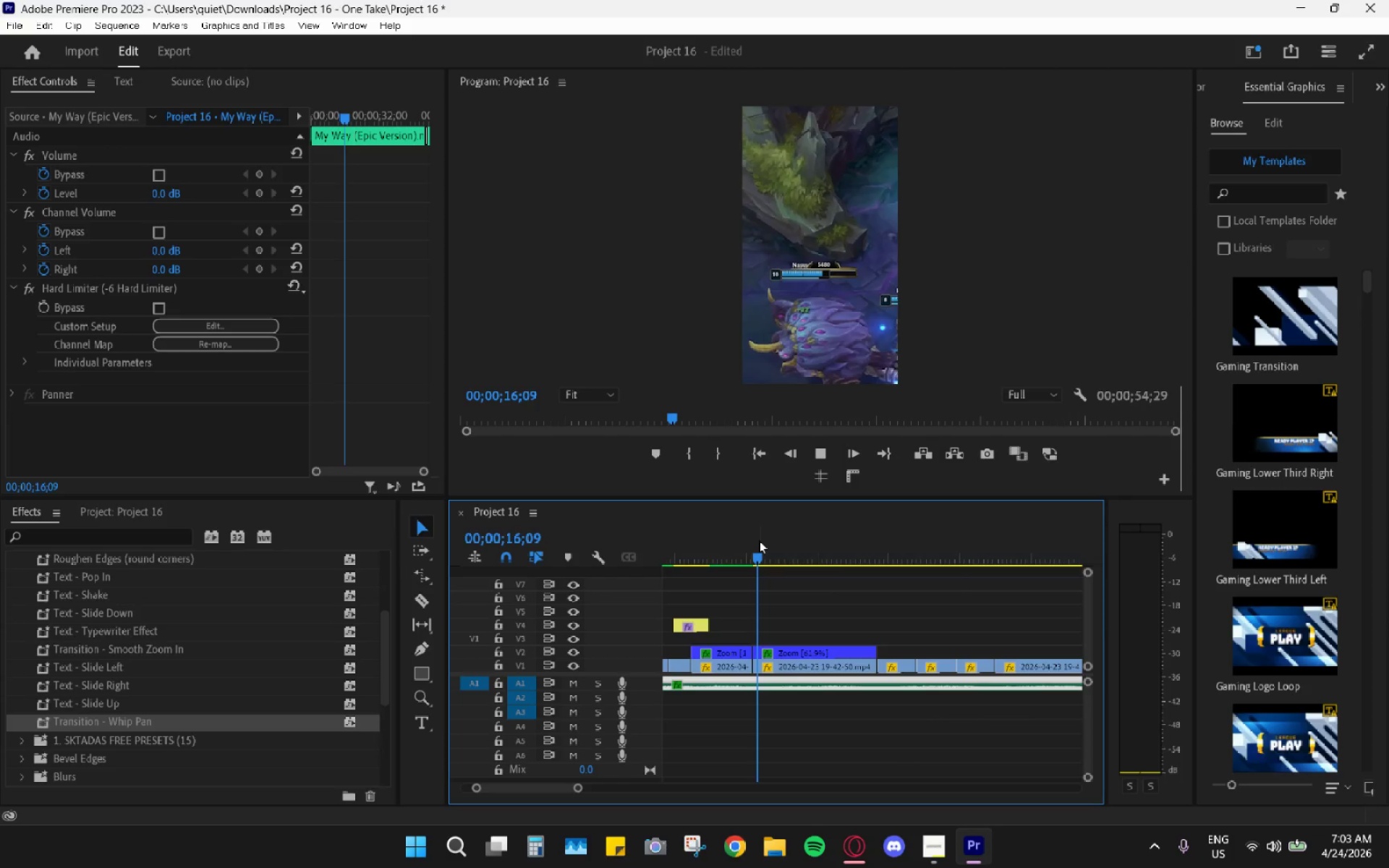 
key(Space)
 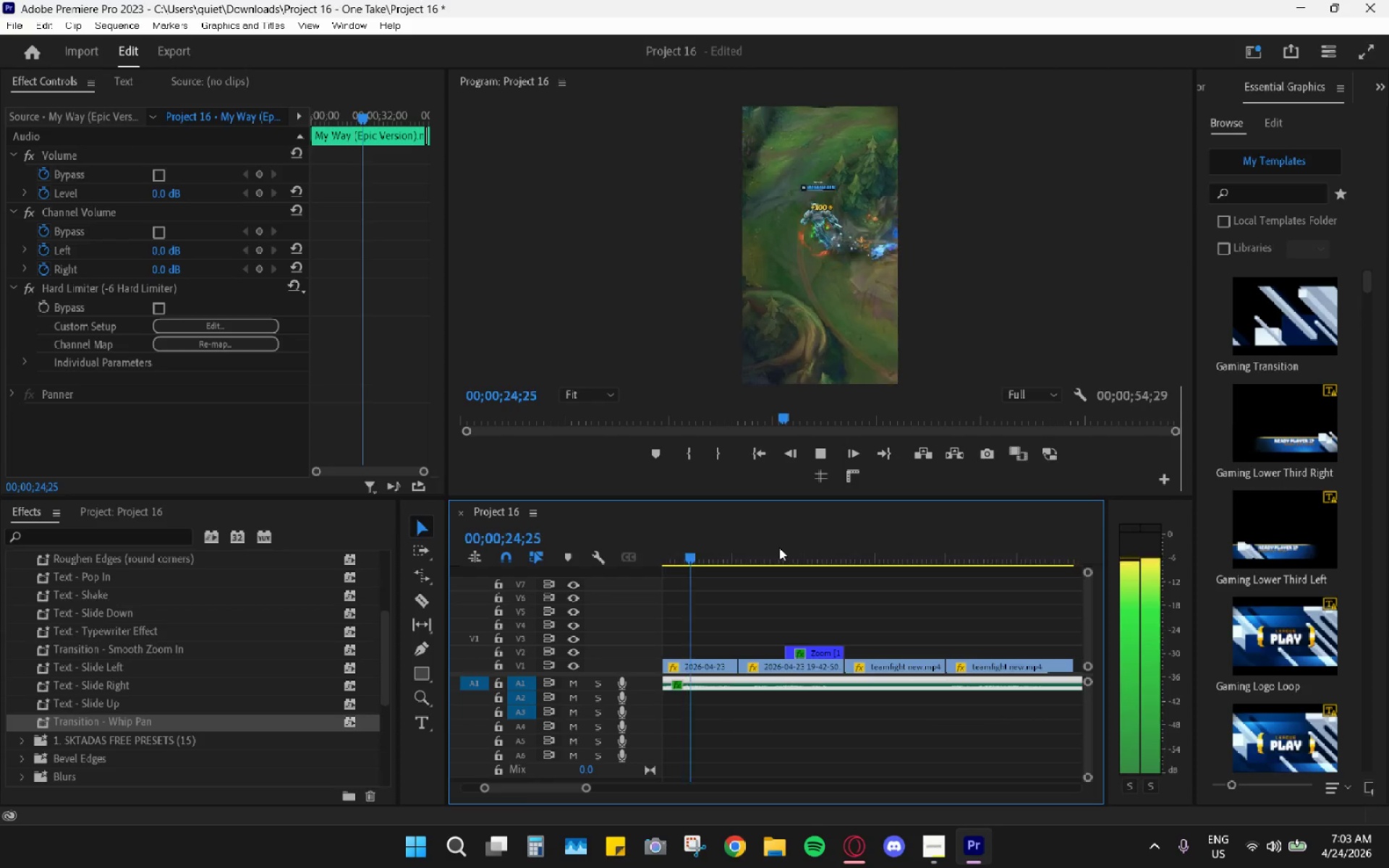 
wait(13.59)
 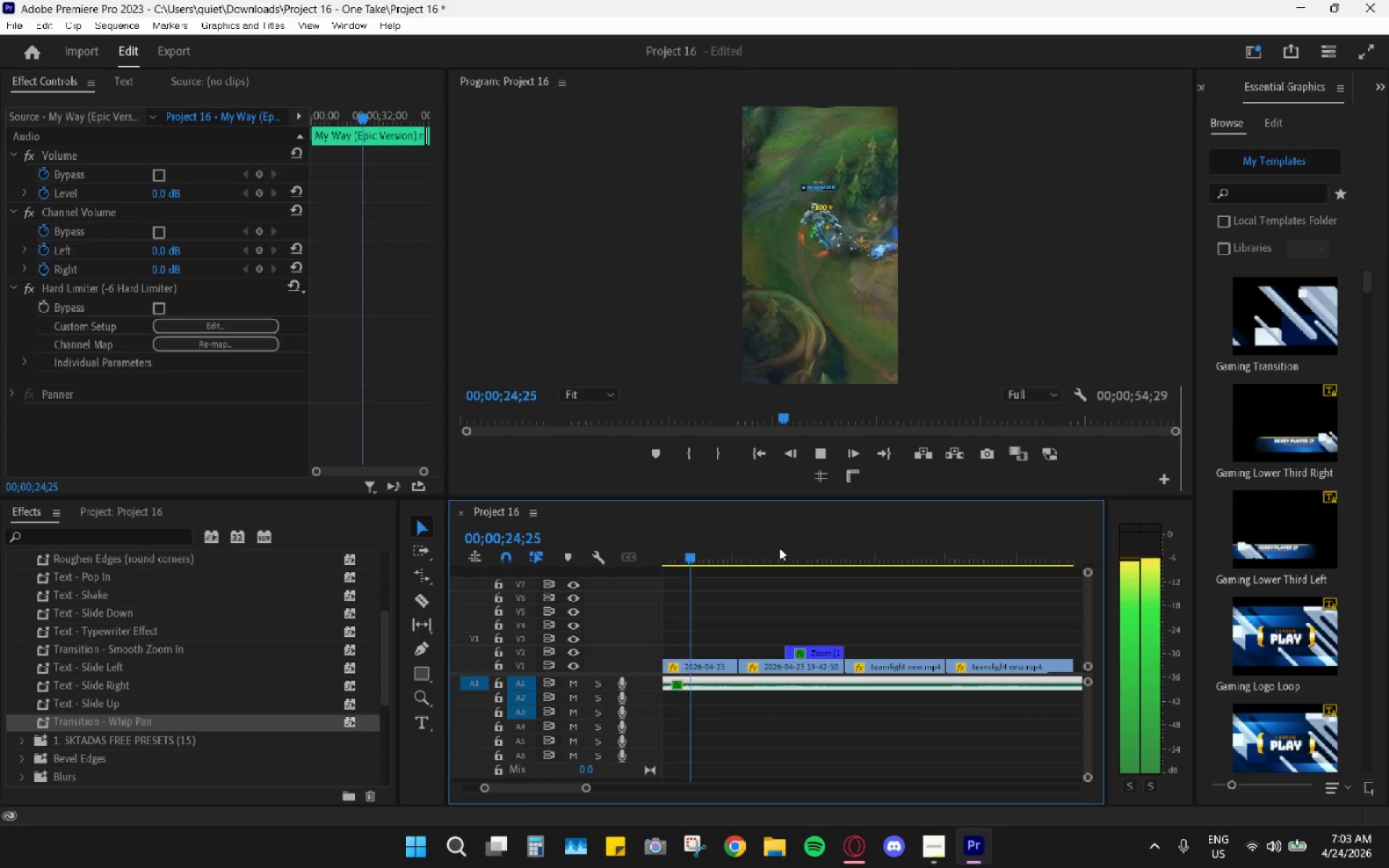 
key(Space)
 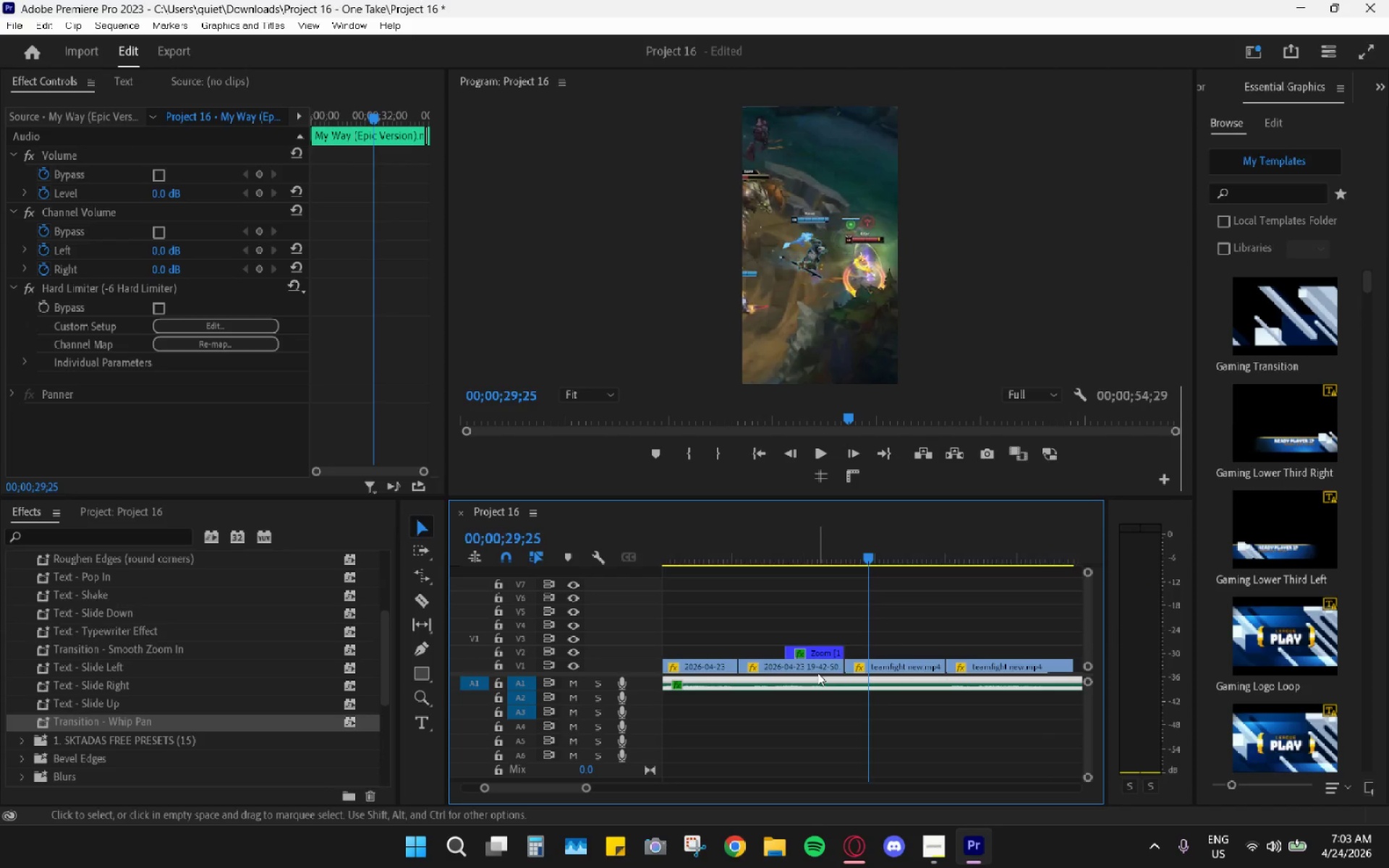 
hold_key(key=AltLeft, duration=0.48)
 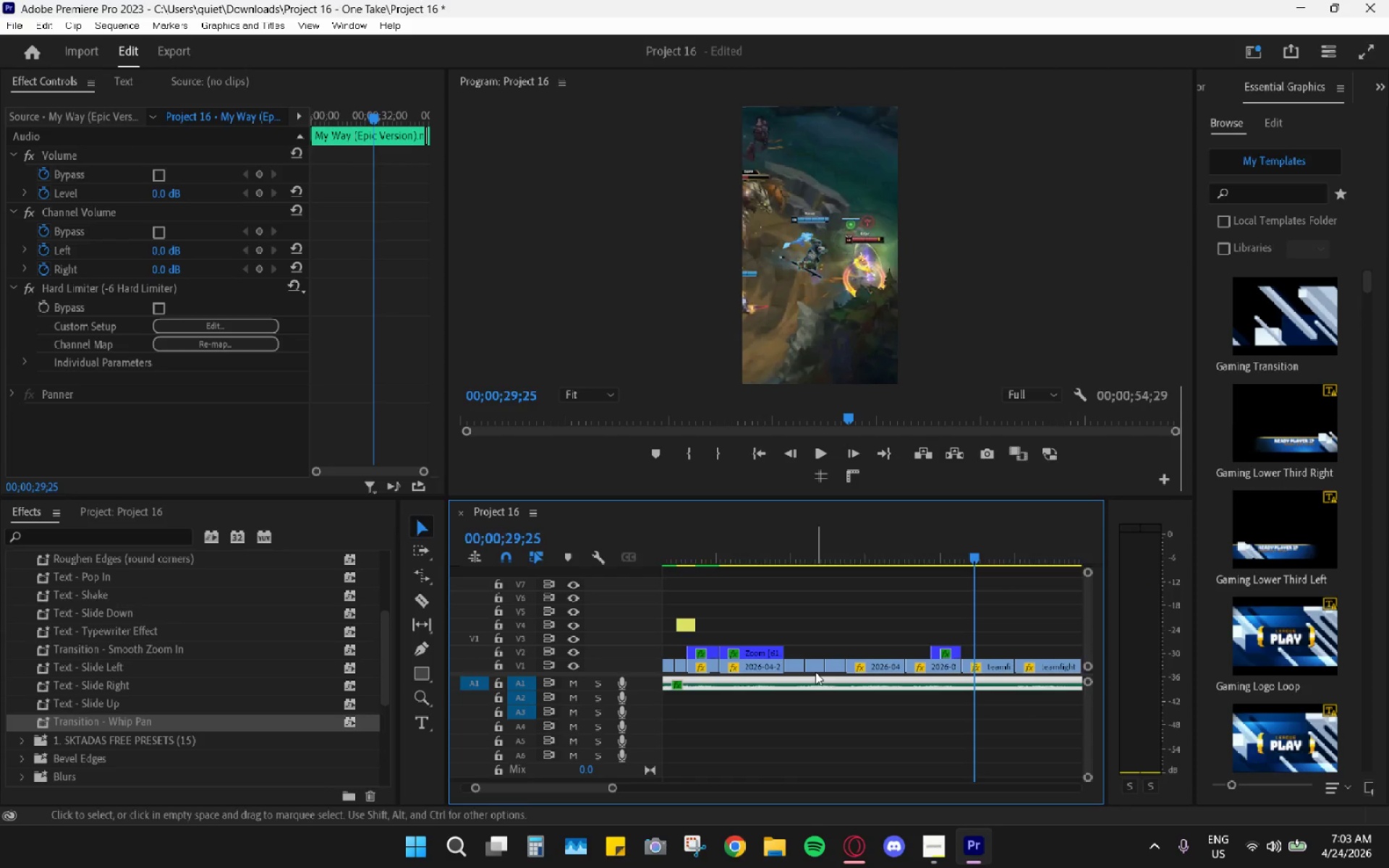 
key(Control+ControlLeft)
 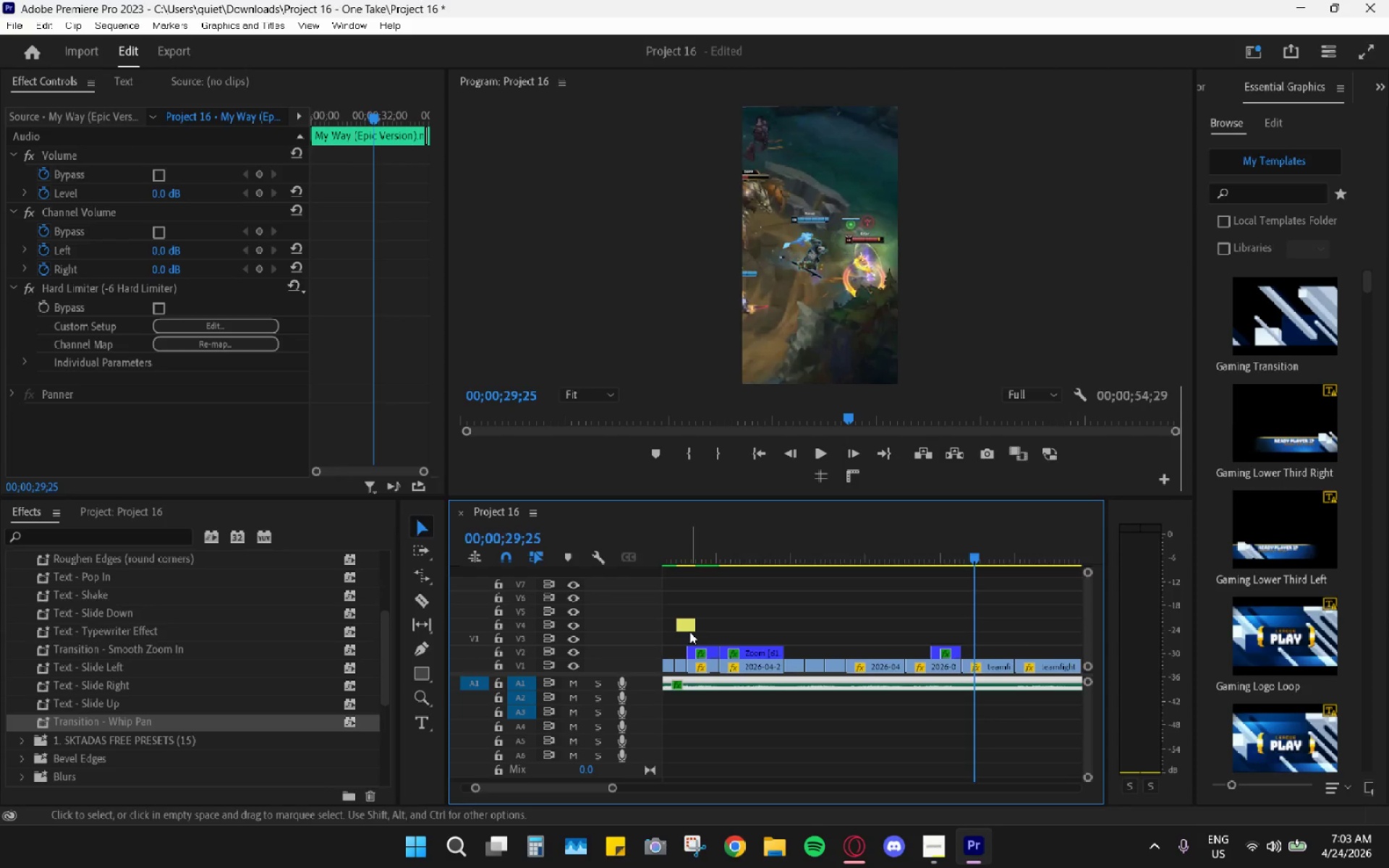 
left_click([688, 630])
 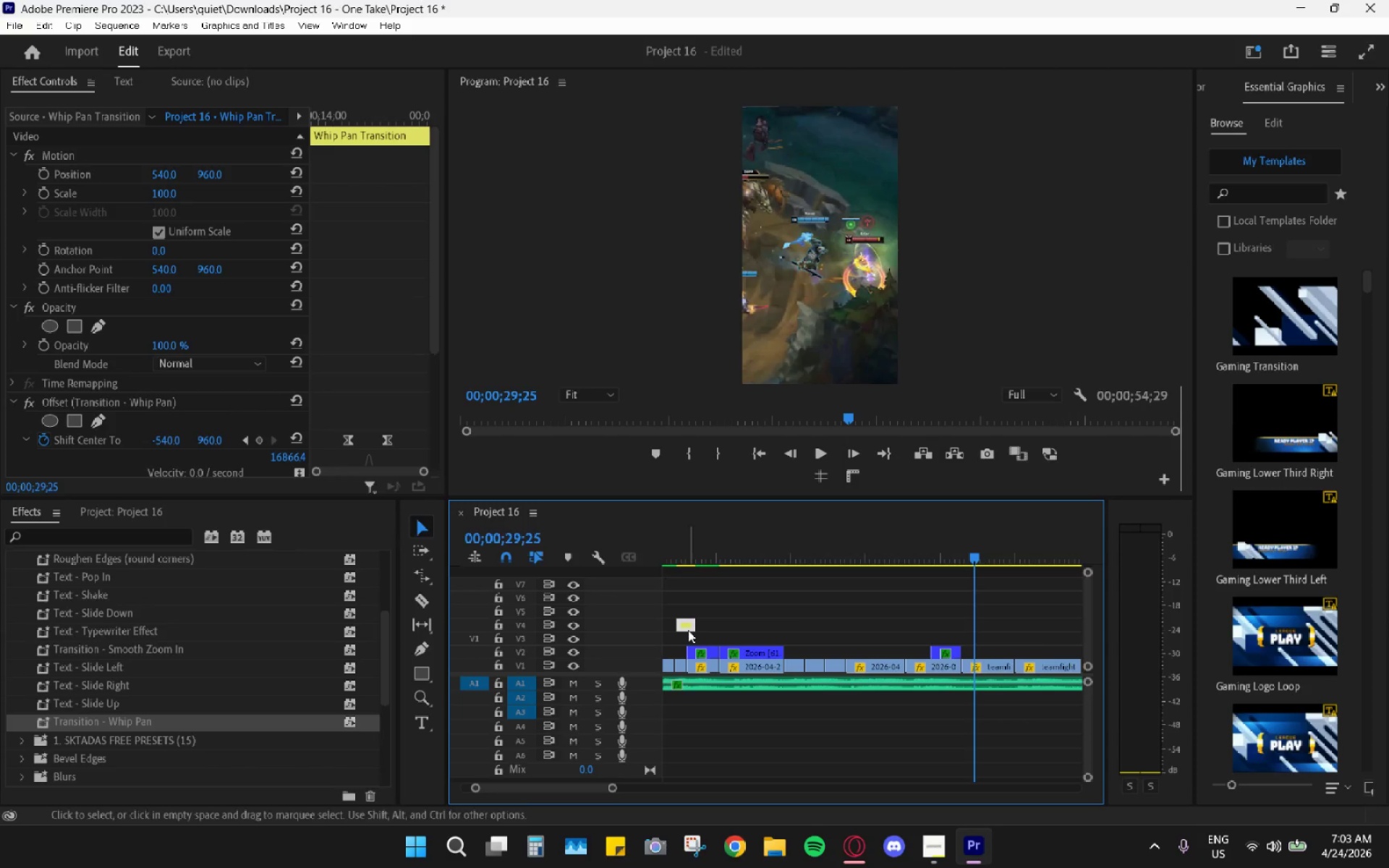 
scroll: coordinate [821, 672], scroll_direction: up, amount: 3.0
 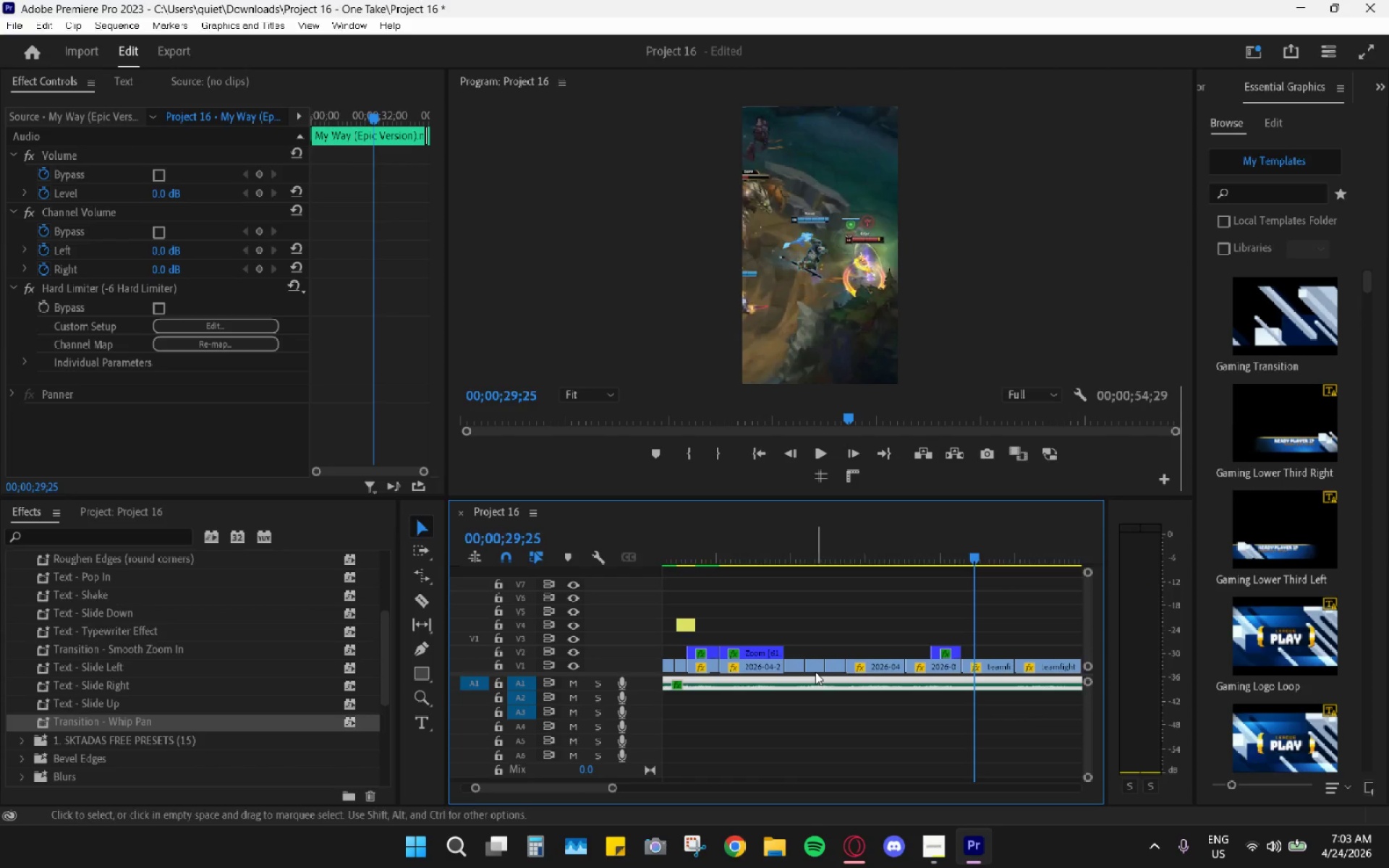 
key(Control+C)
 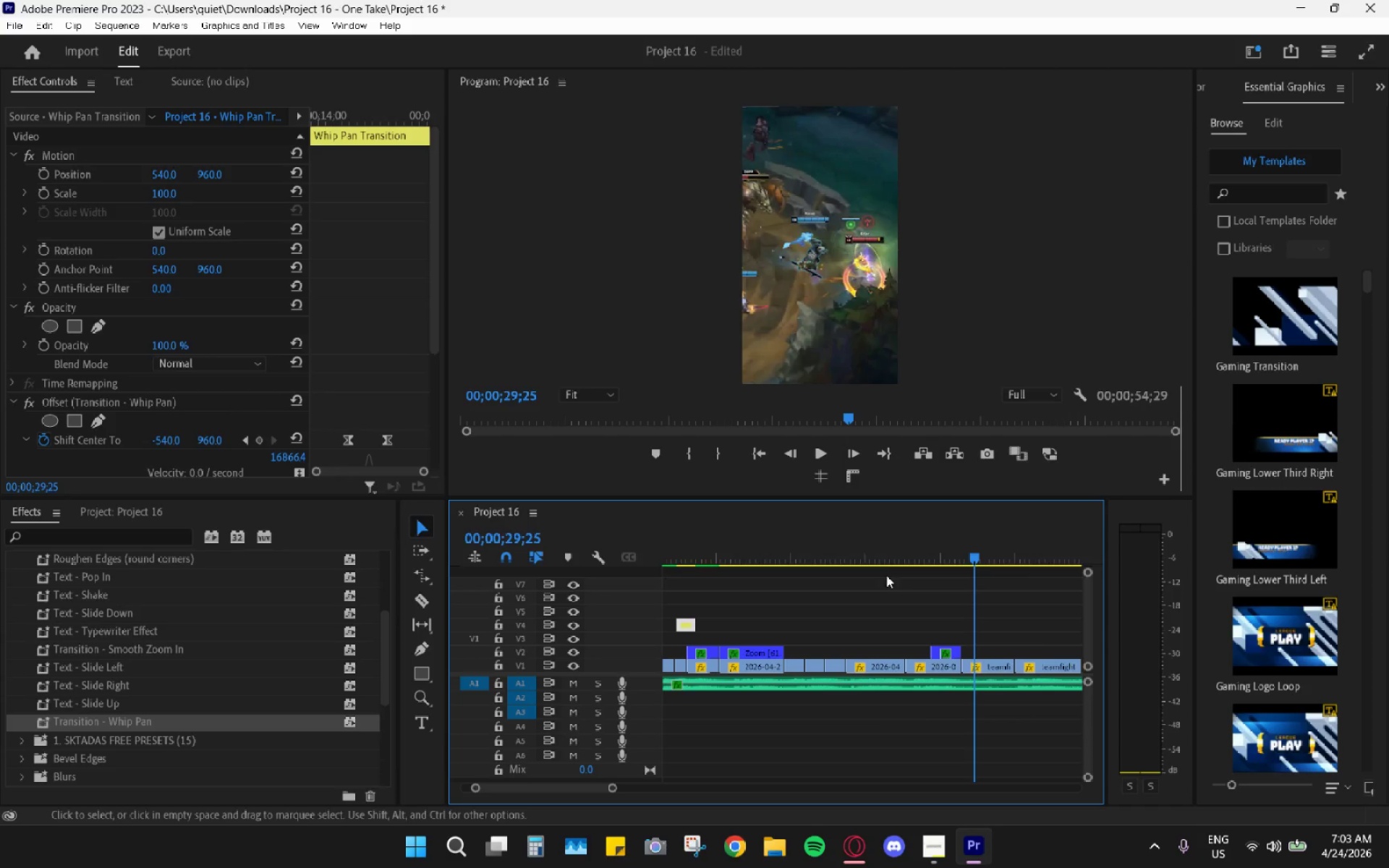 
left_click_drag(start_coordinate=[904, 571], to_coordinate=[955, 564])
 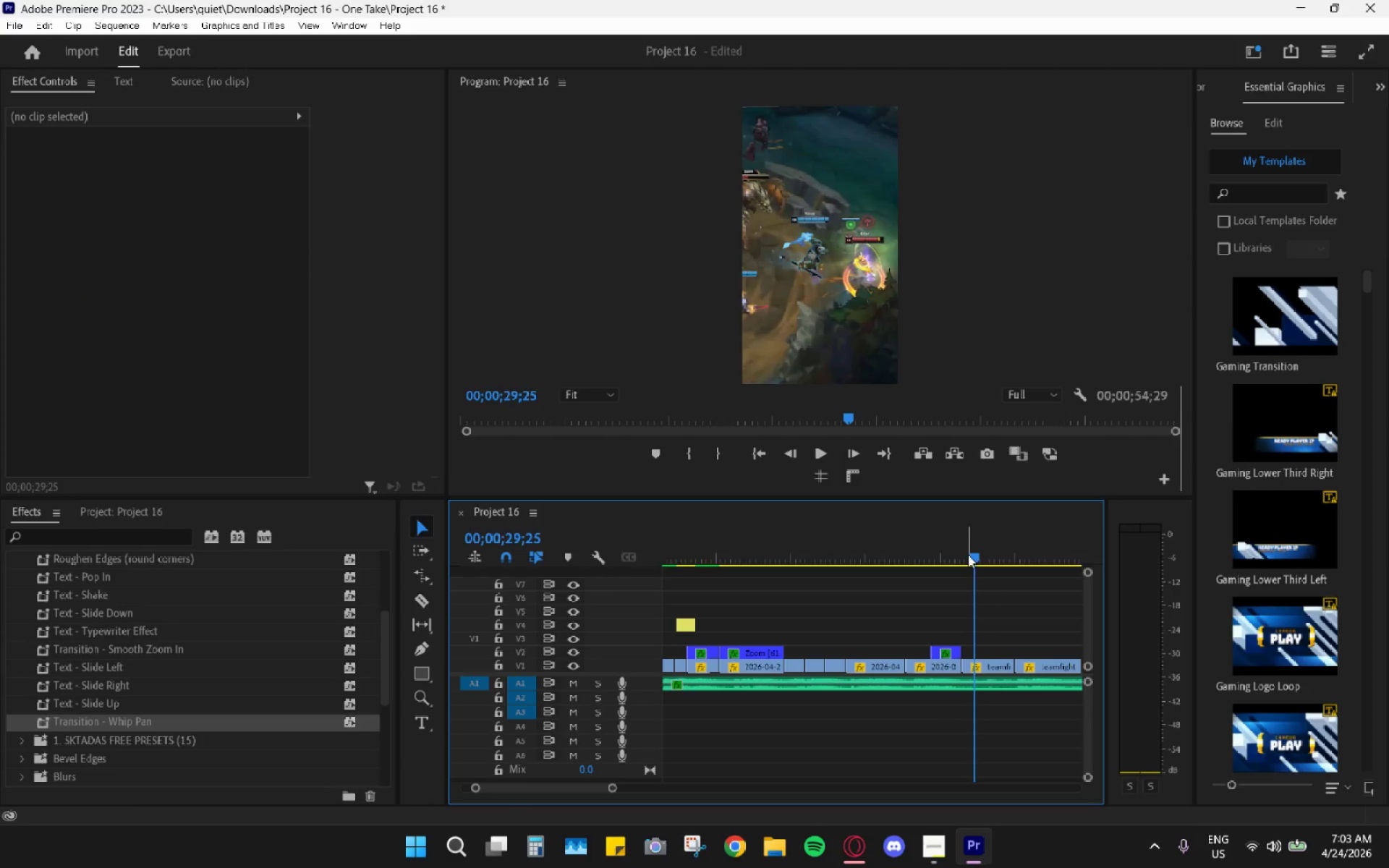 
left_click_drag(start_coordinate=[968, 555], to_coordinate=[948, 548])
 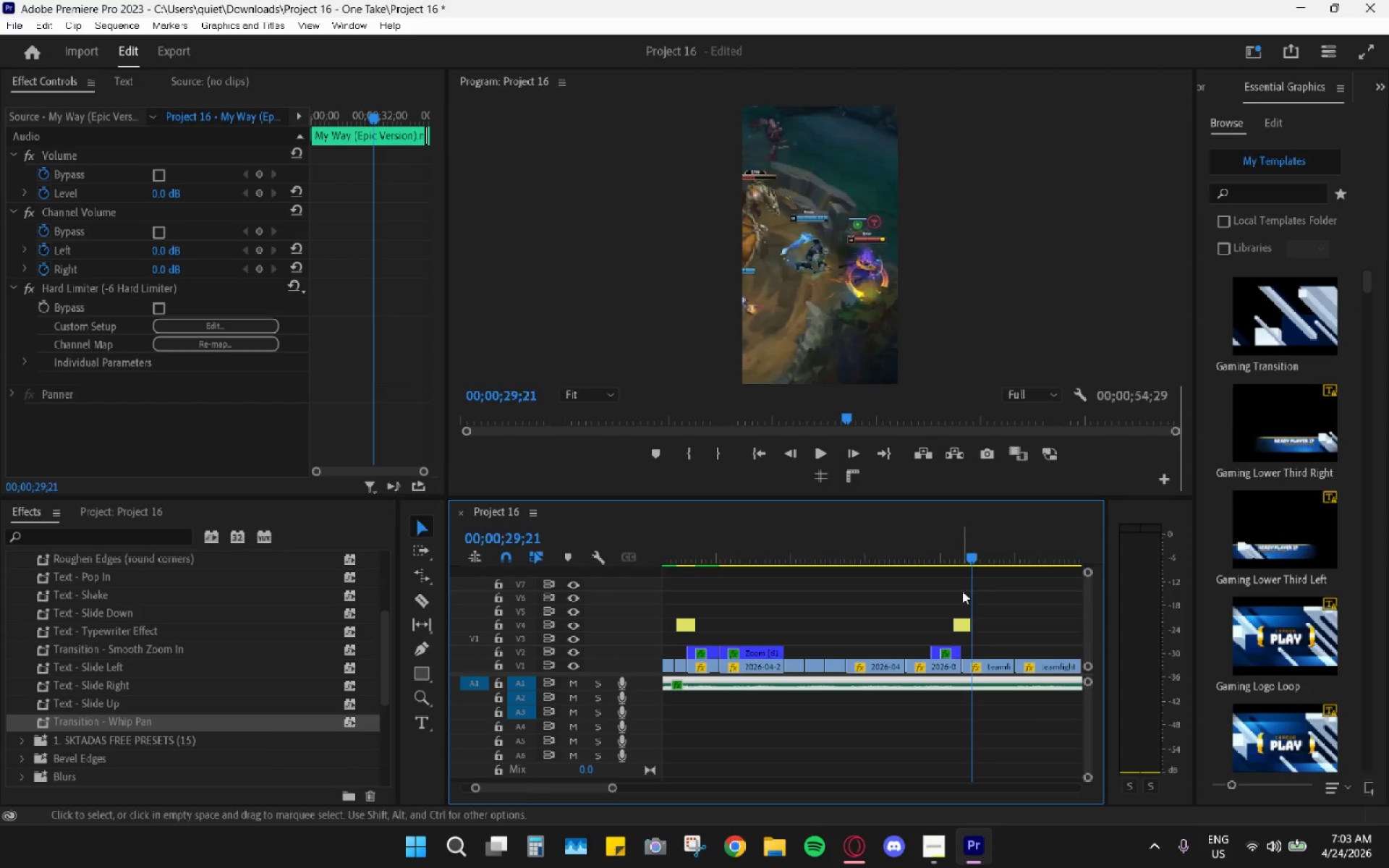 
key(Control+ControlLeft)
 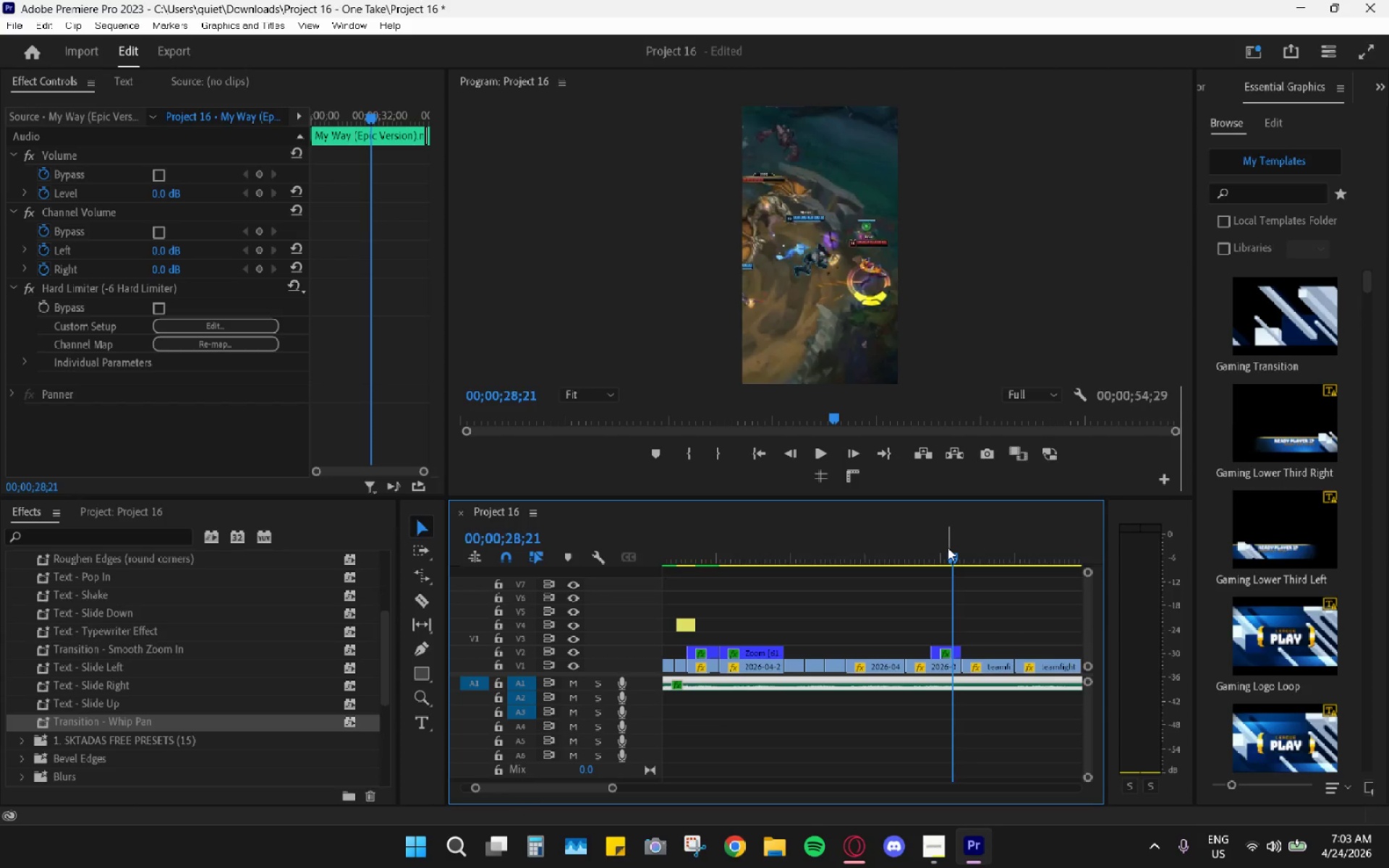 
key(Control+V)
 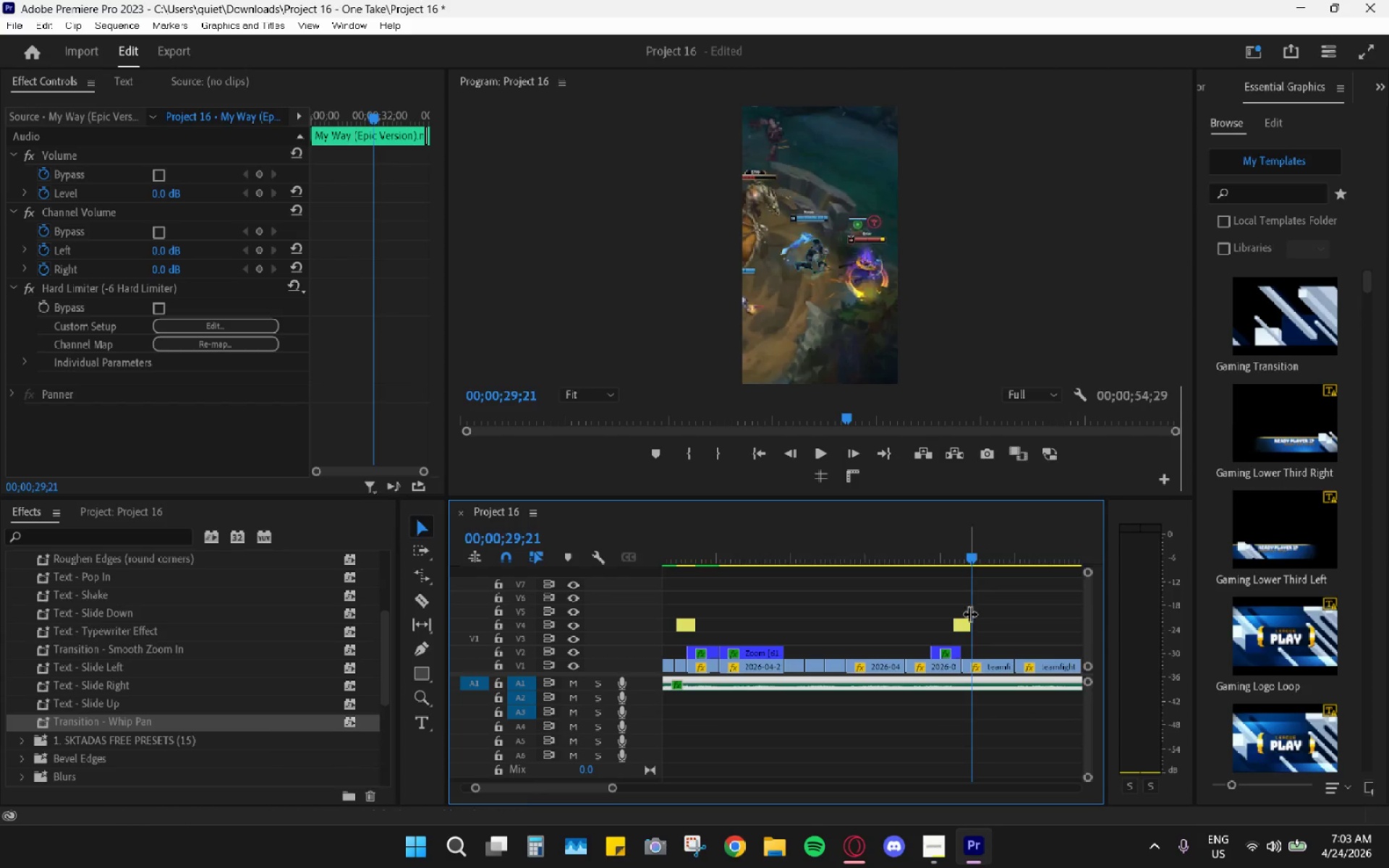 
hold_key(key=AltLeft, duration=0.56)
 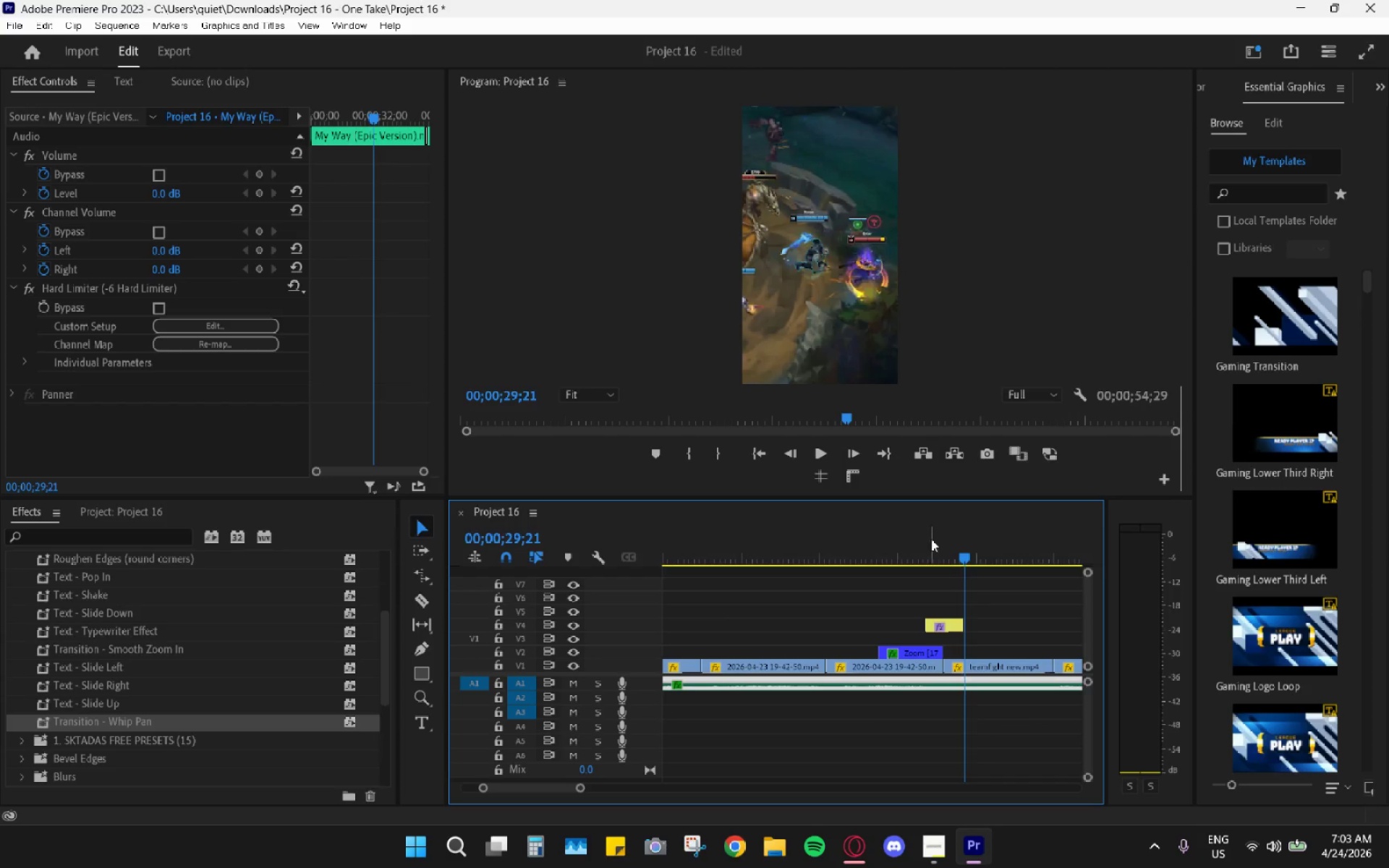 
left_click_drag(start_coordinate=[945, 541], to_coordinate=[927, 539])
 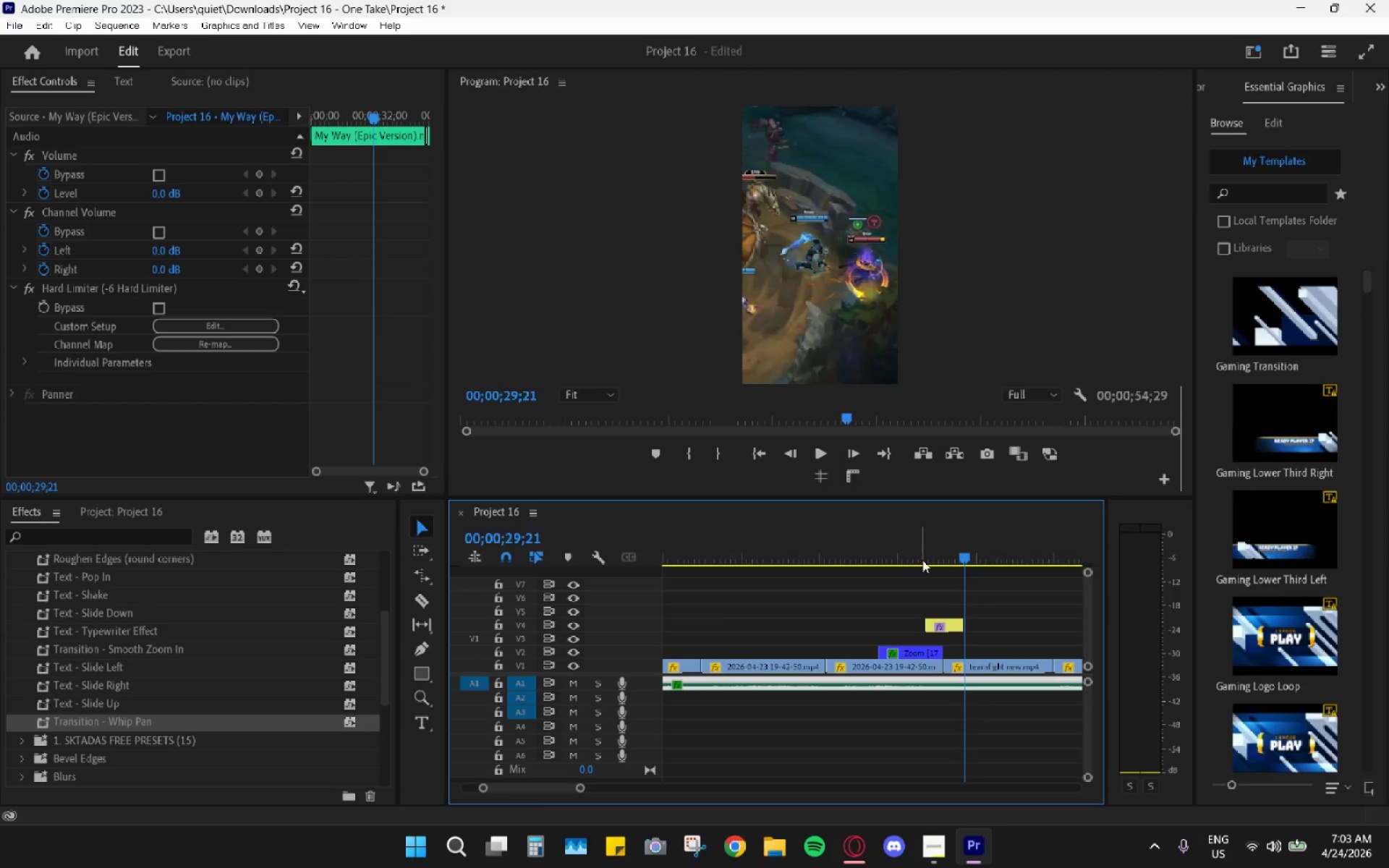 
left_click_drag(start_coordinate=[922, 560], to_coordinate=[924, 556])
 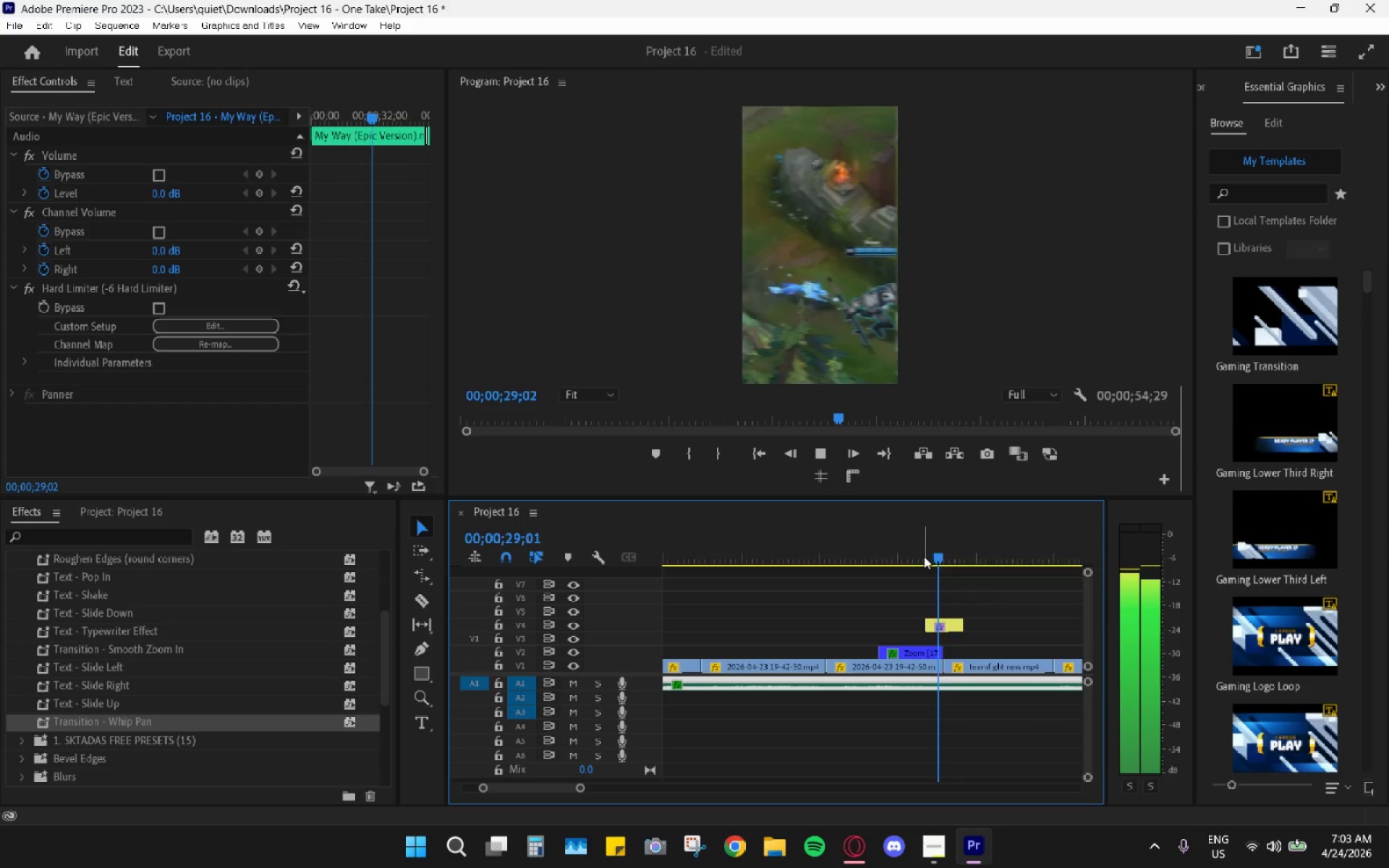 
scroll: coordinate [978, 640], scroll_direction: up, amount: 7.0
 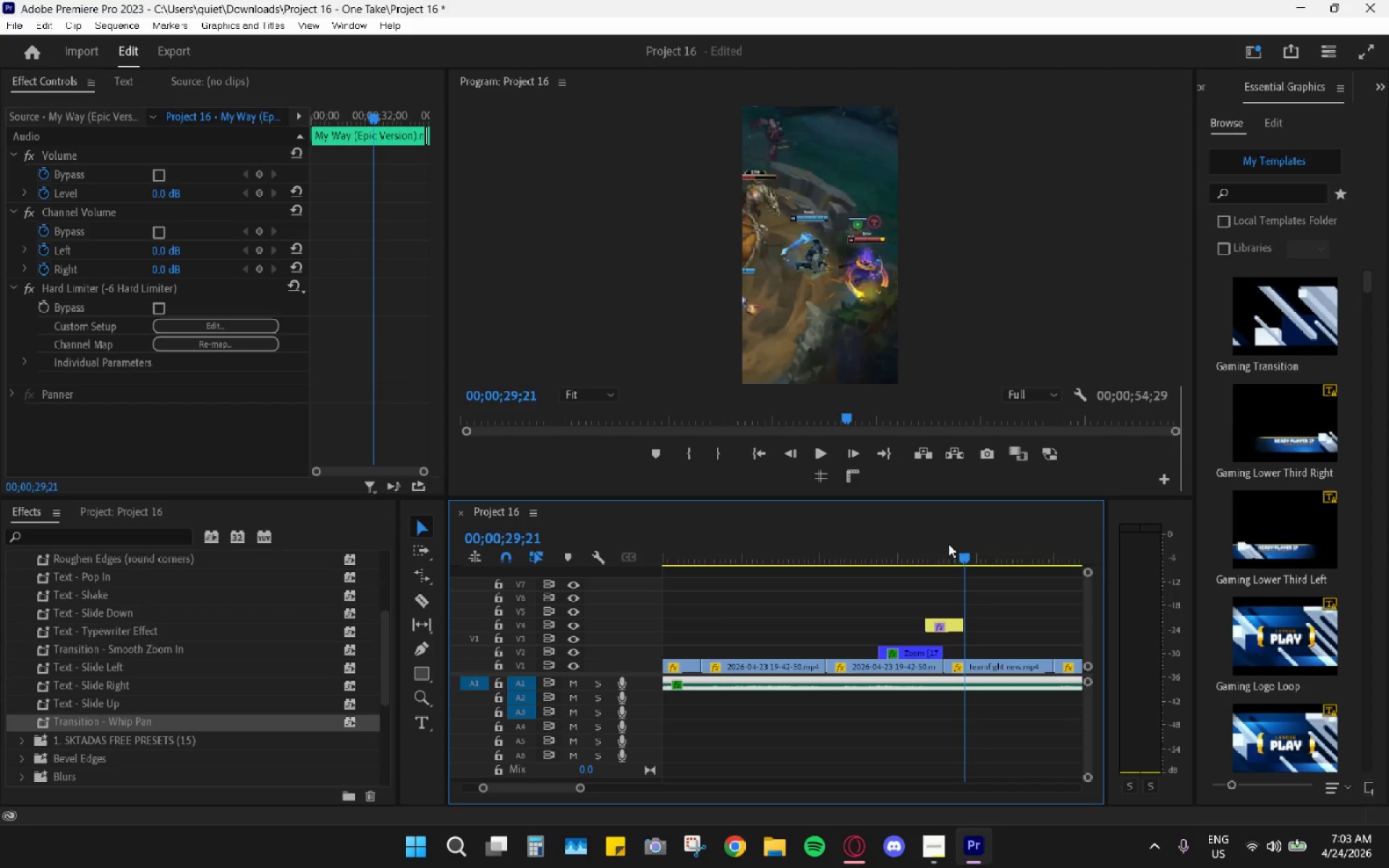 
key(Space)
 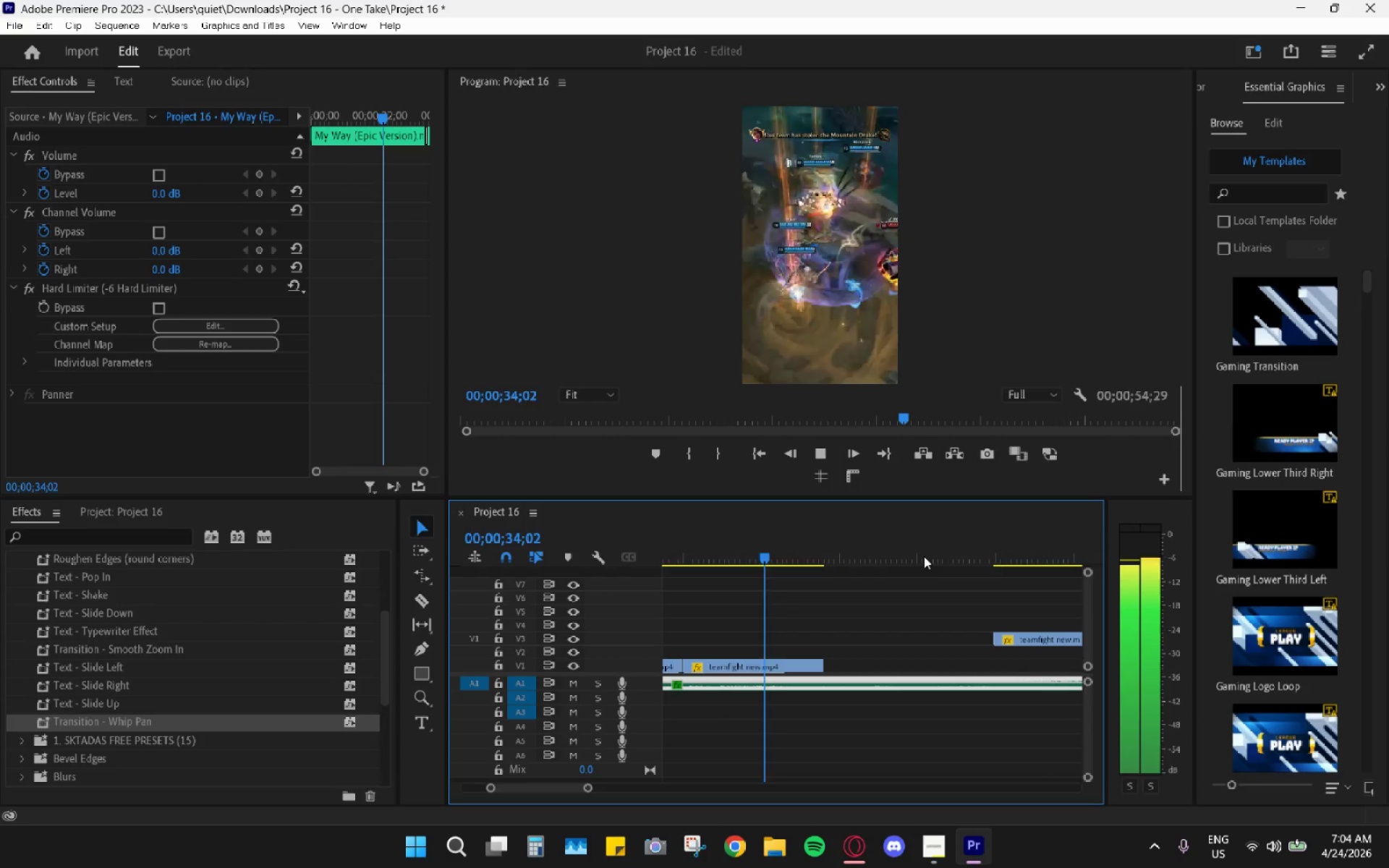 
wait(7.53)
 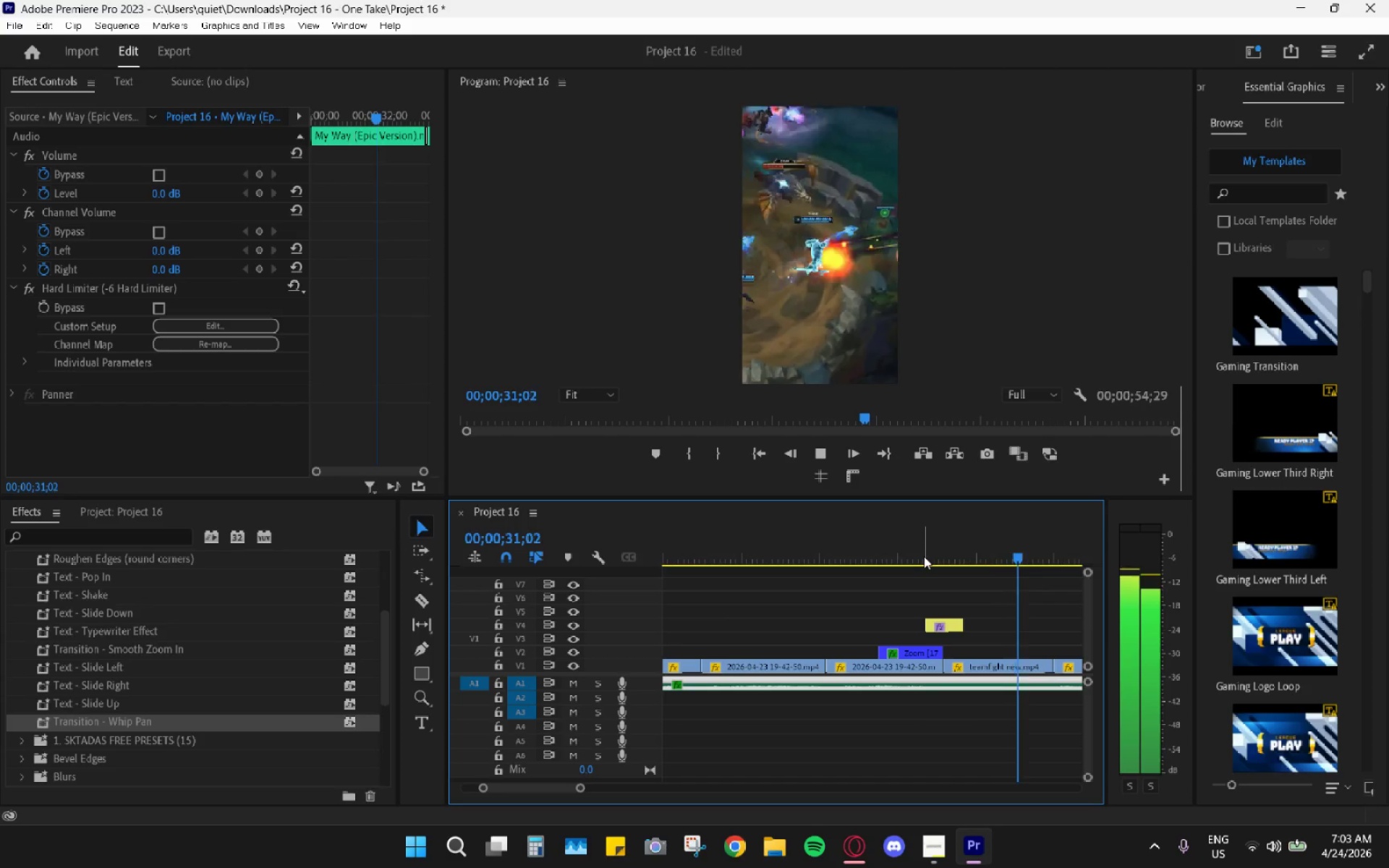 
key(Space)
 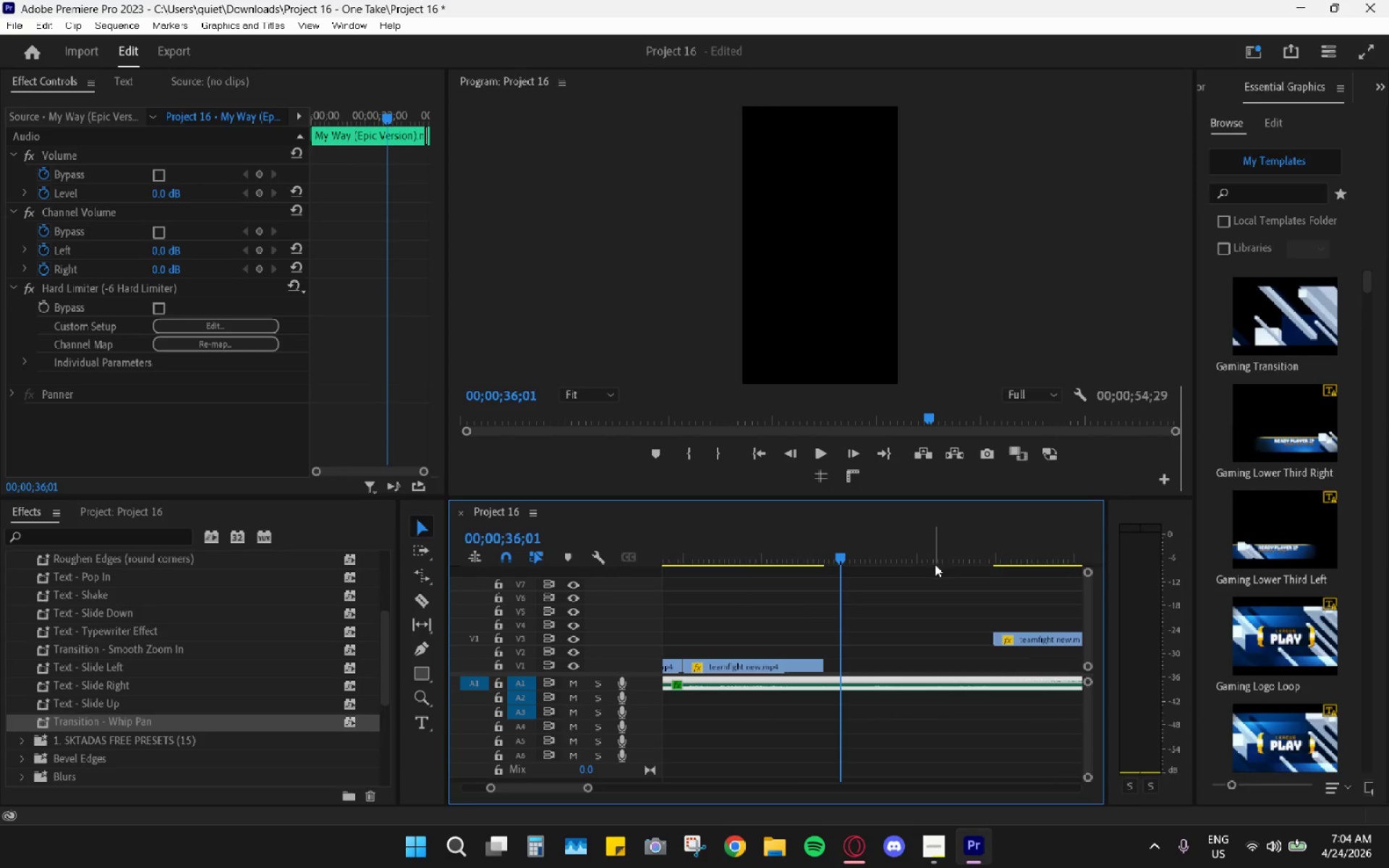 
hold_key(key=AltLeft, duration=0.75)
 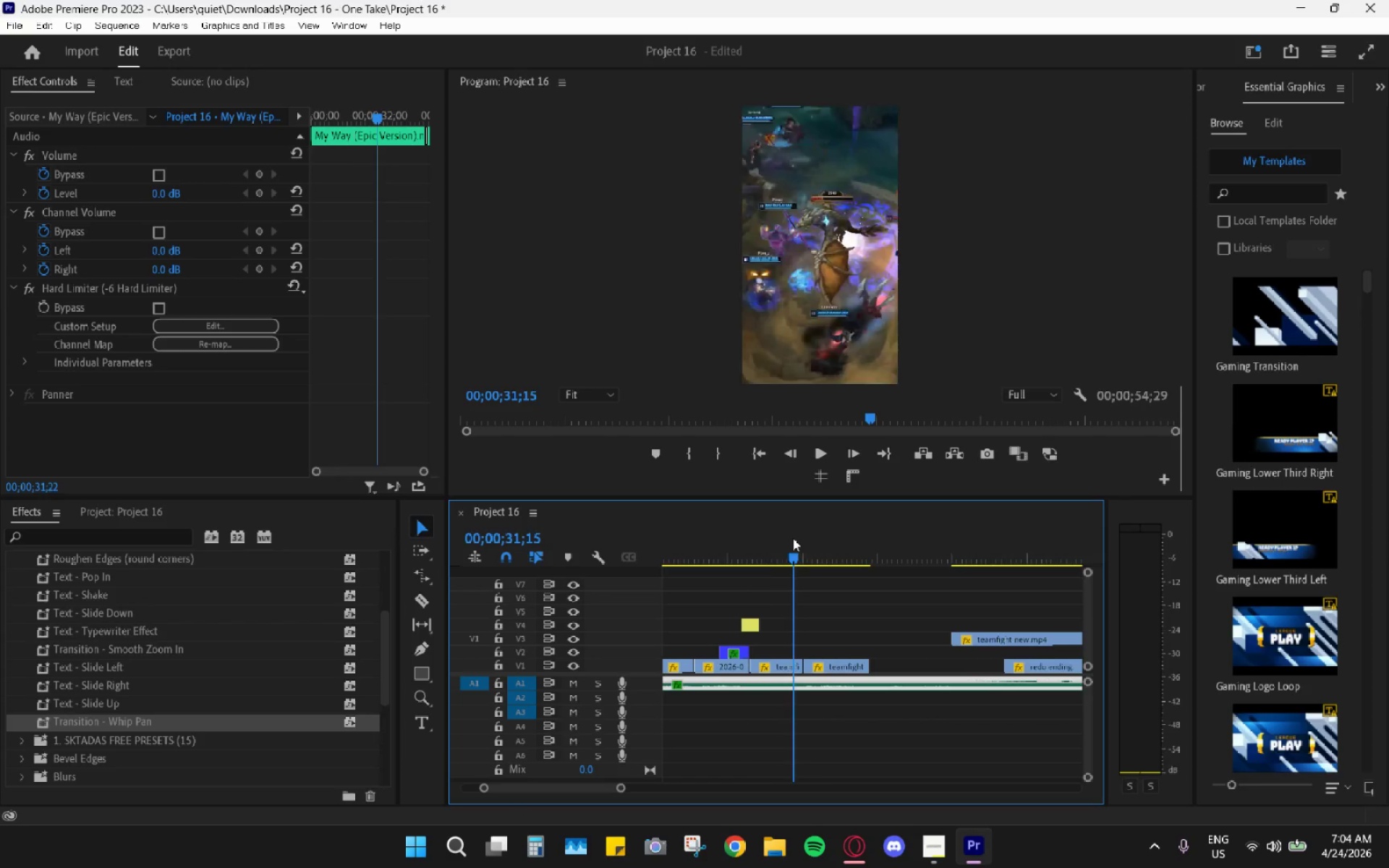 
left_click_drag(start_coordinate=[844, 545], to_coordinate=[768, 538])
 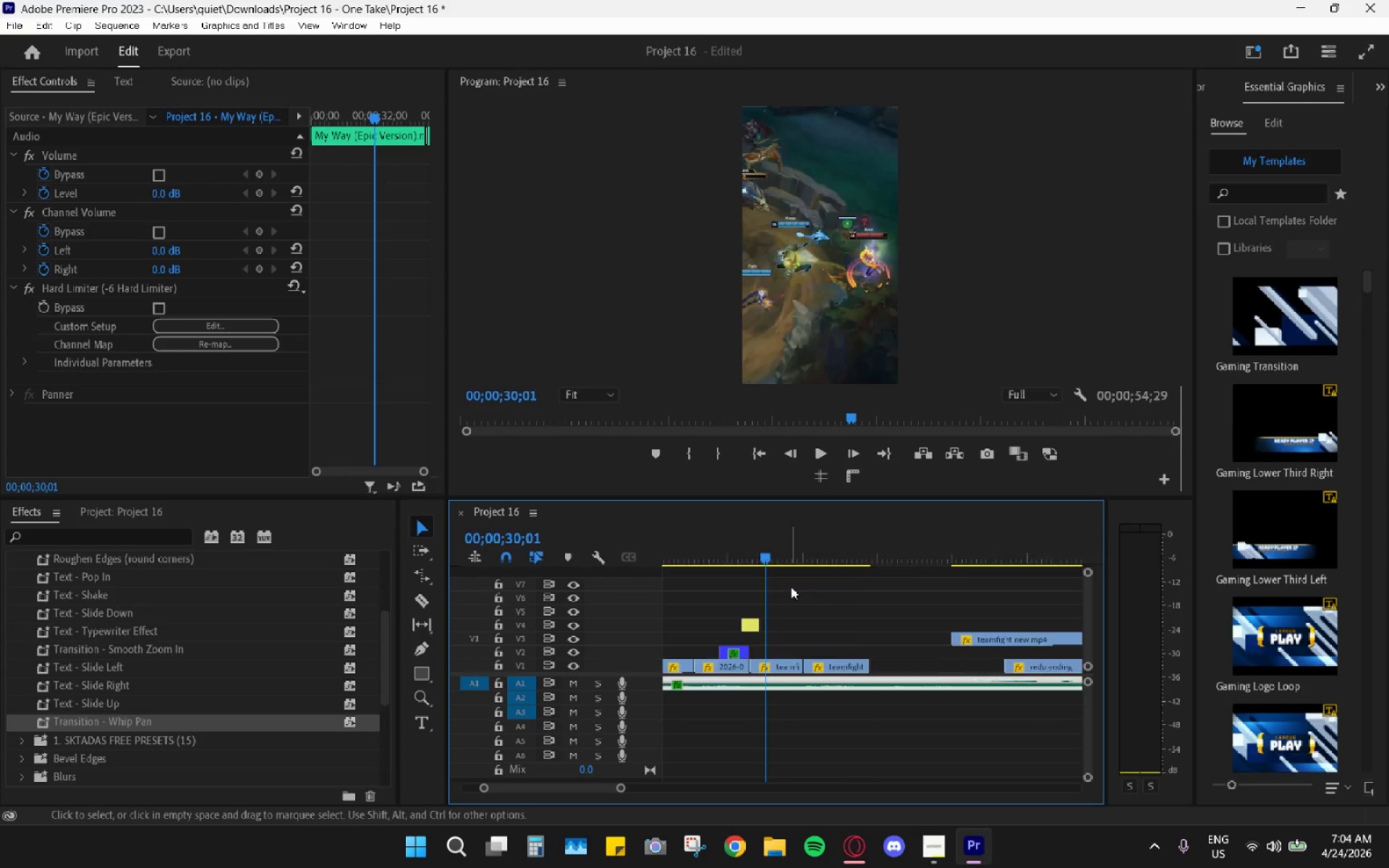 
scroll: coordinate [909, 619], scroll_direction: down, amount: 7.0
 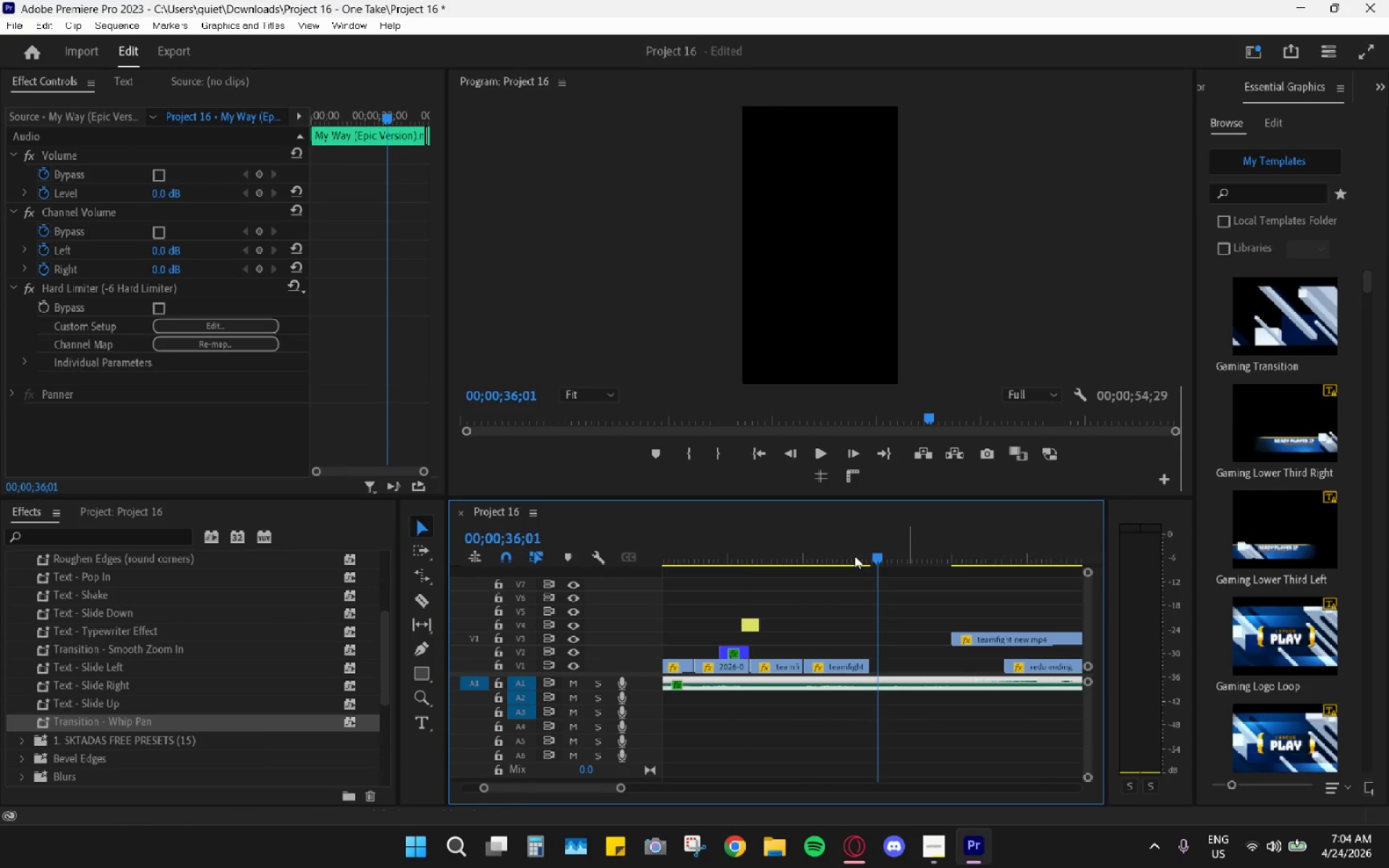 
hold_key(key=AltLeft, duration=0.53)
 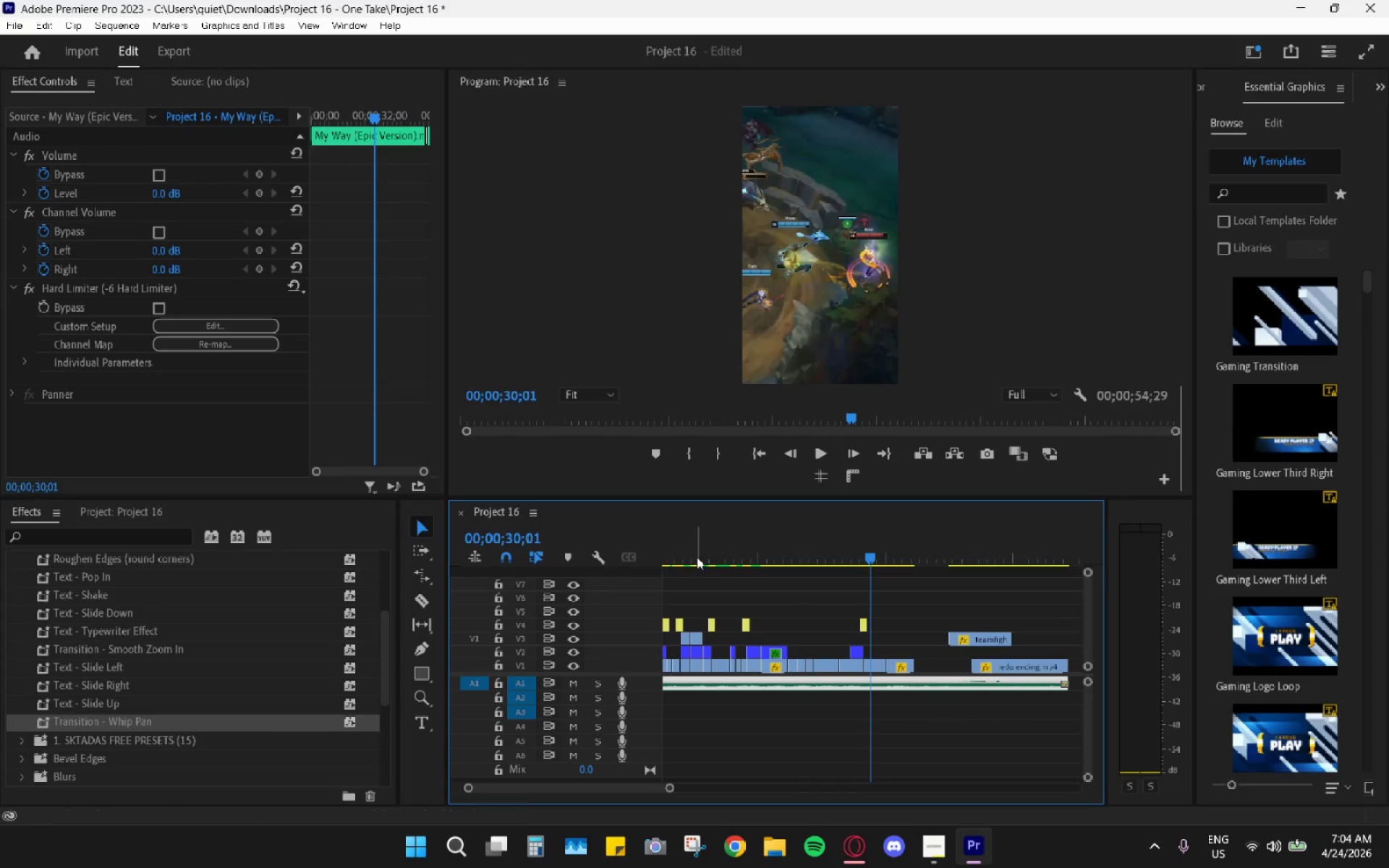 
left_click_drag(start_coordinate=[697, 556], to_coordinate=[630, 558])
 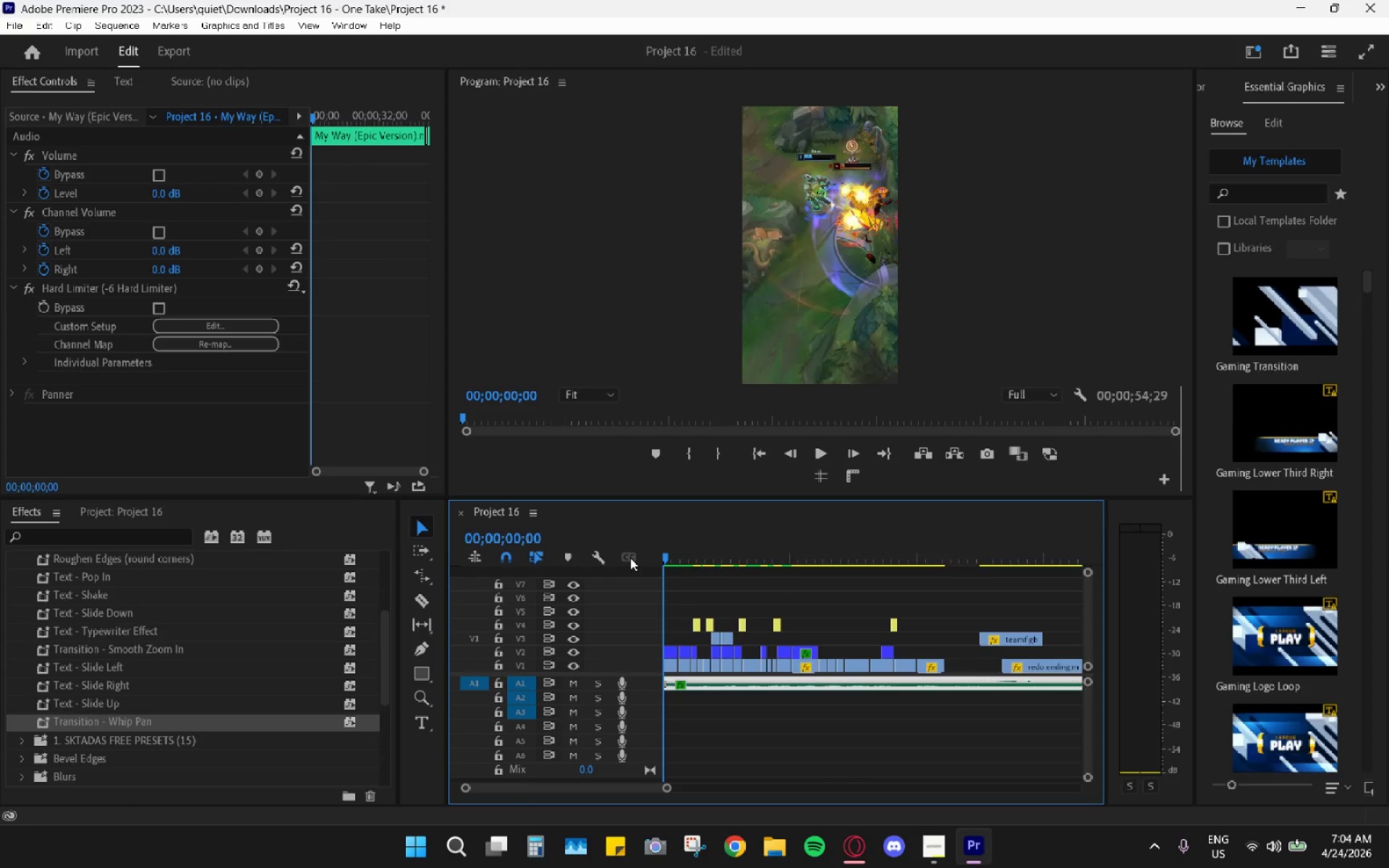 
key(Space)
 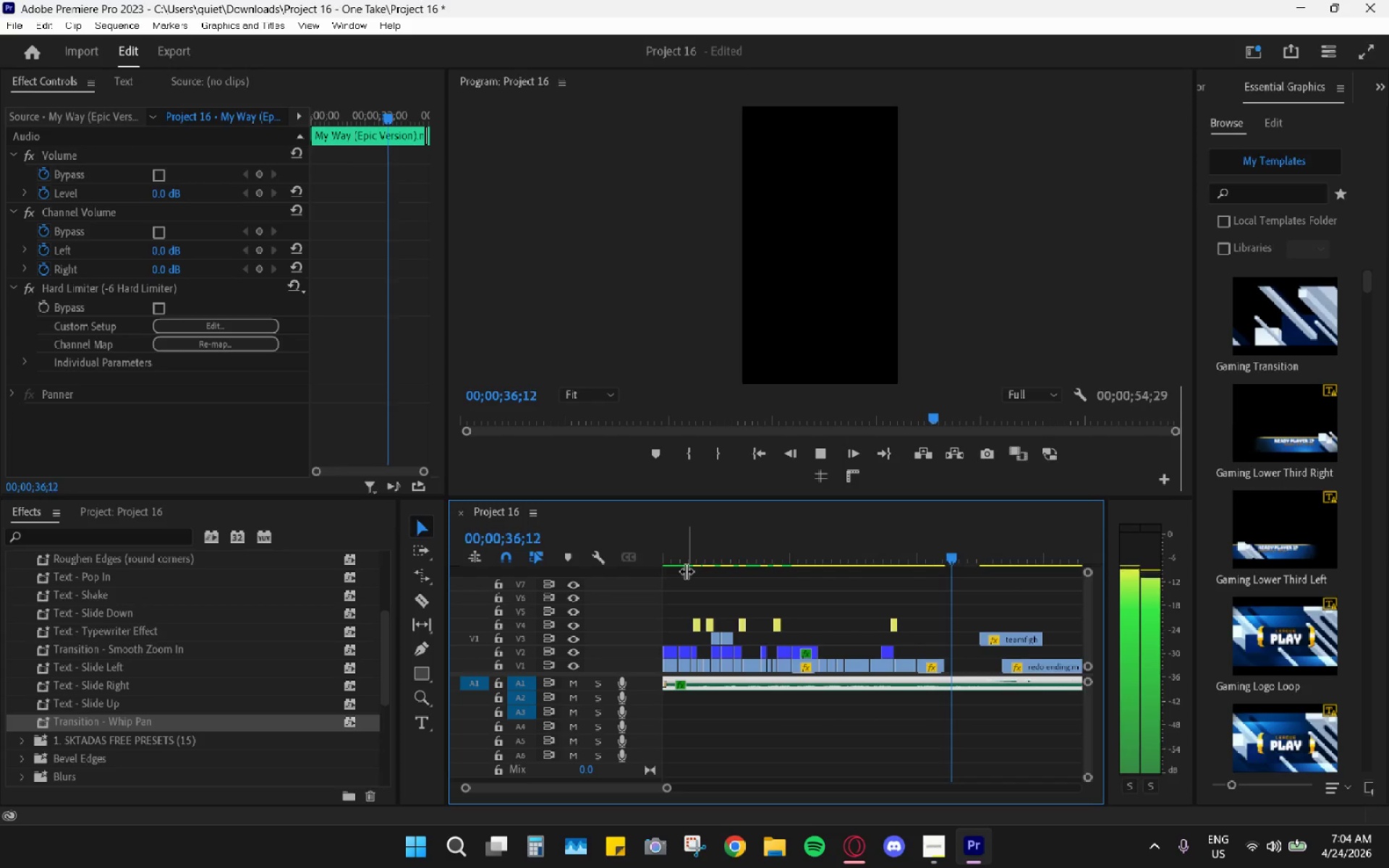 
scroll: coordinate [807, 623], scroll_direction: down, amount: 1.0
 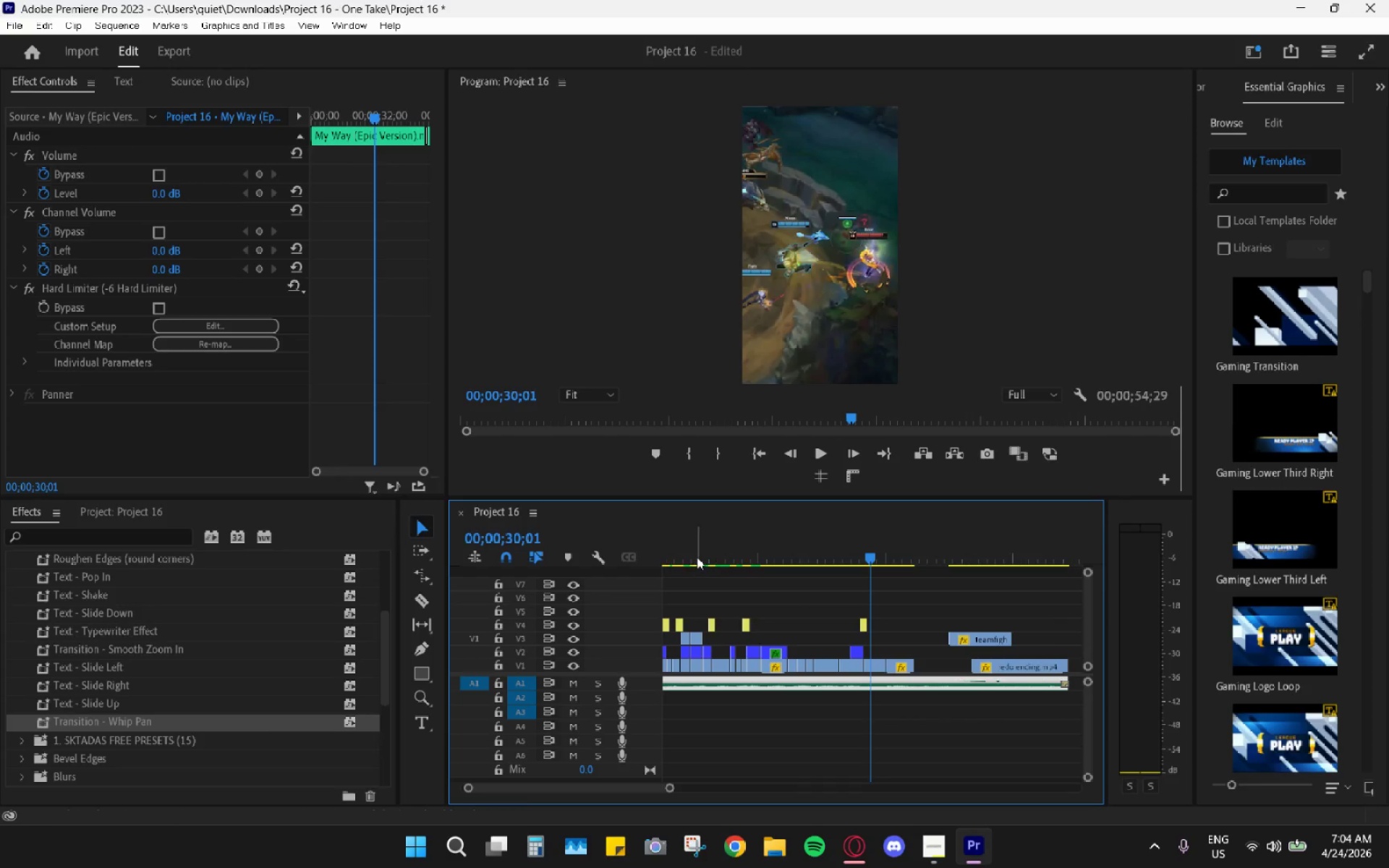 
wait(41.22)
 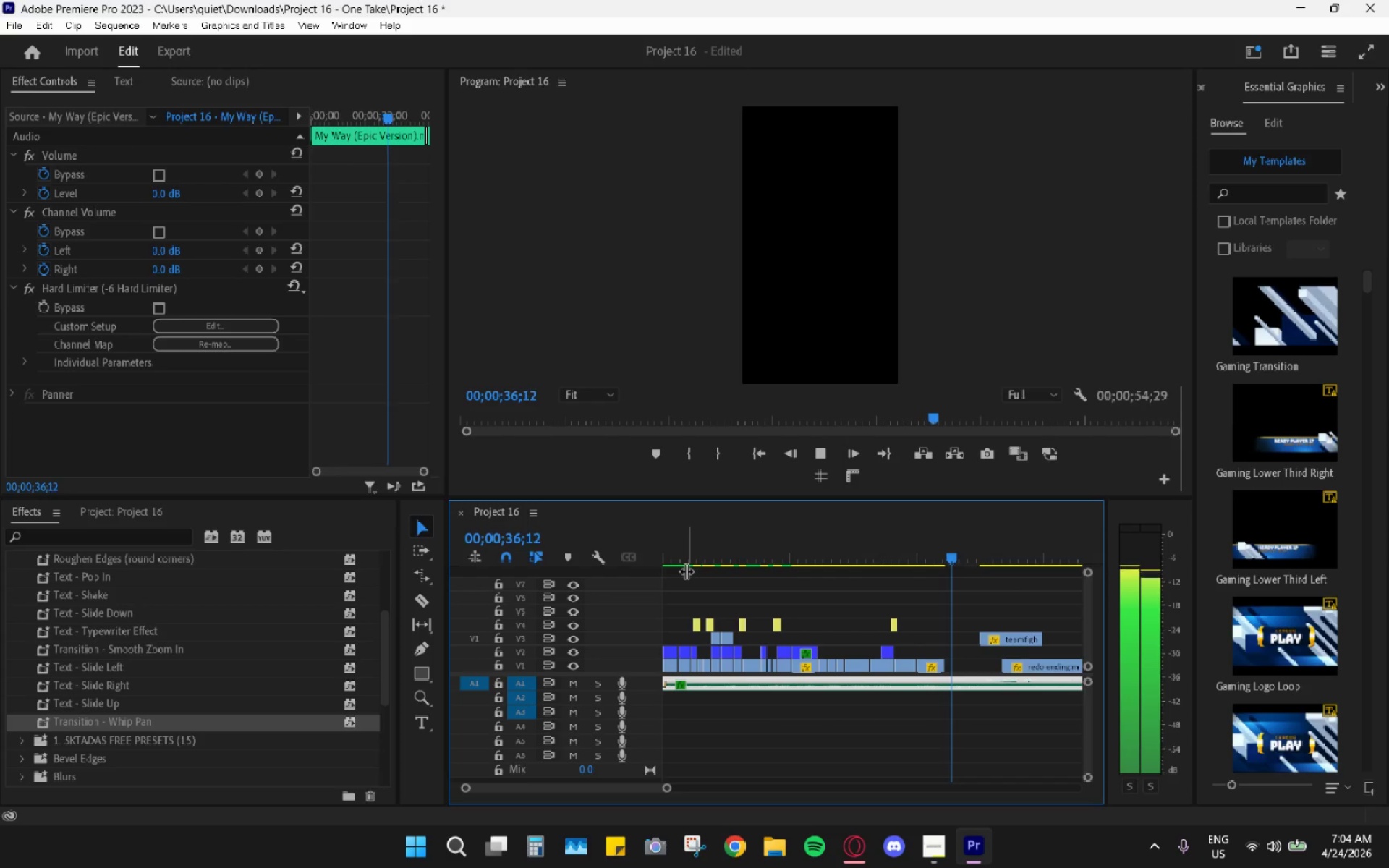 
key(Space)
 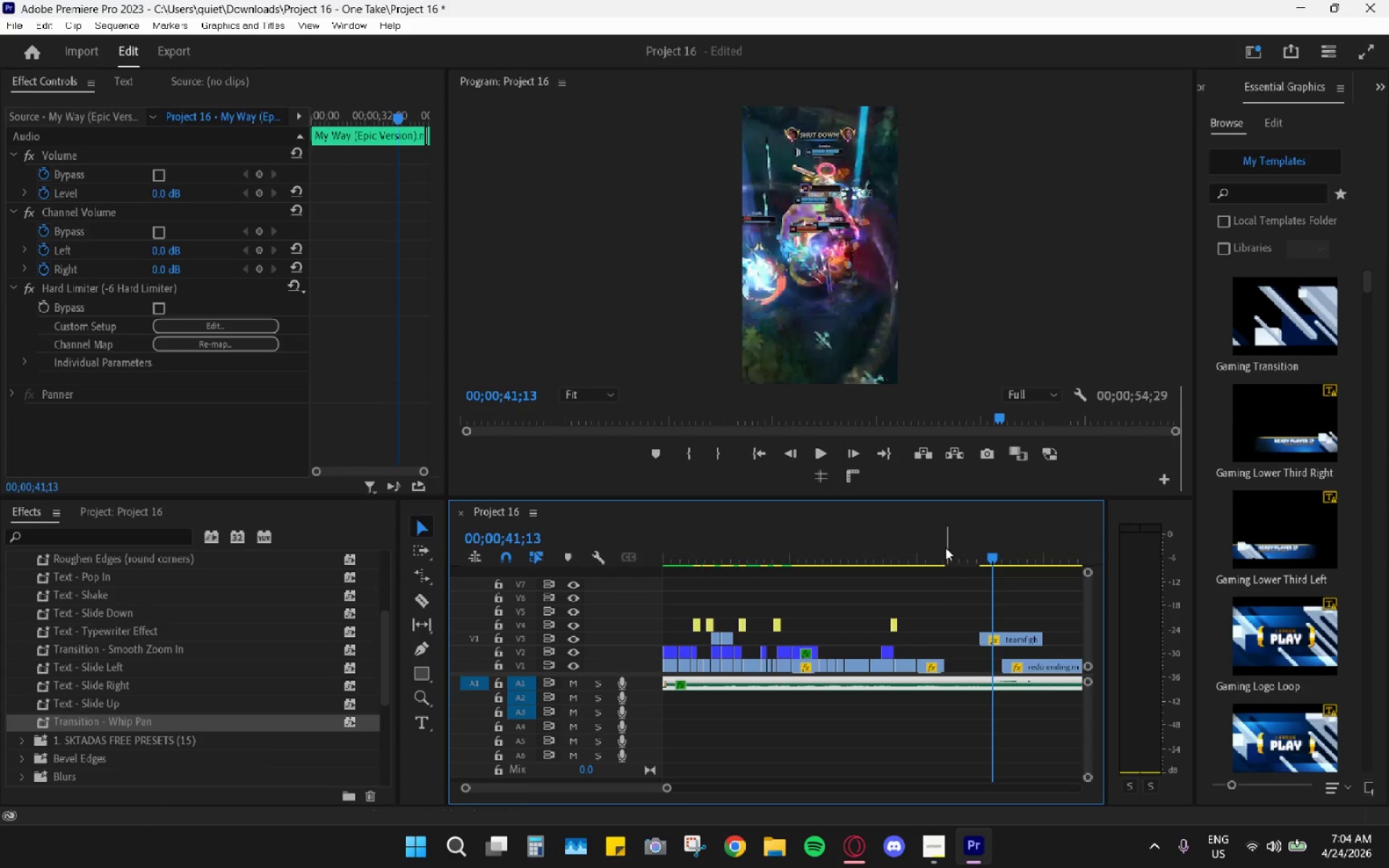 
left_click_drag(start_coordinate=[940, 546], to_coordinate=[933, 545])
 